 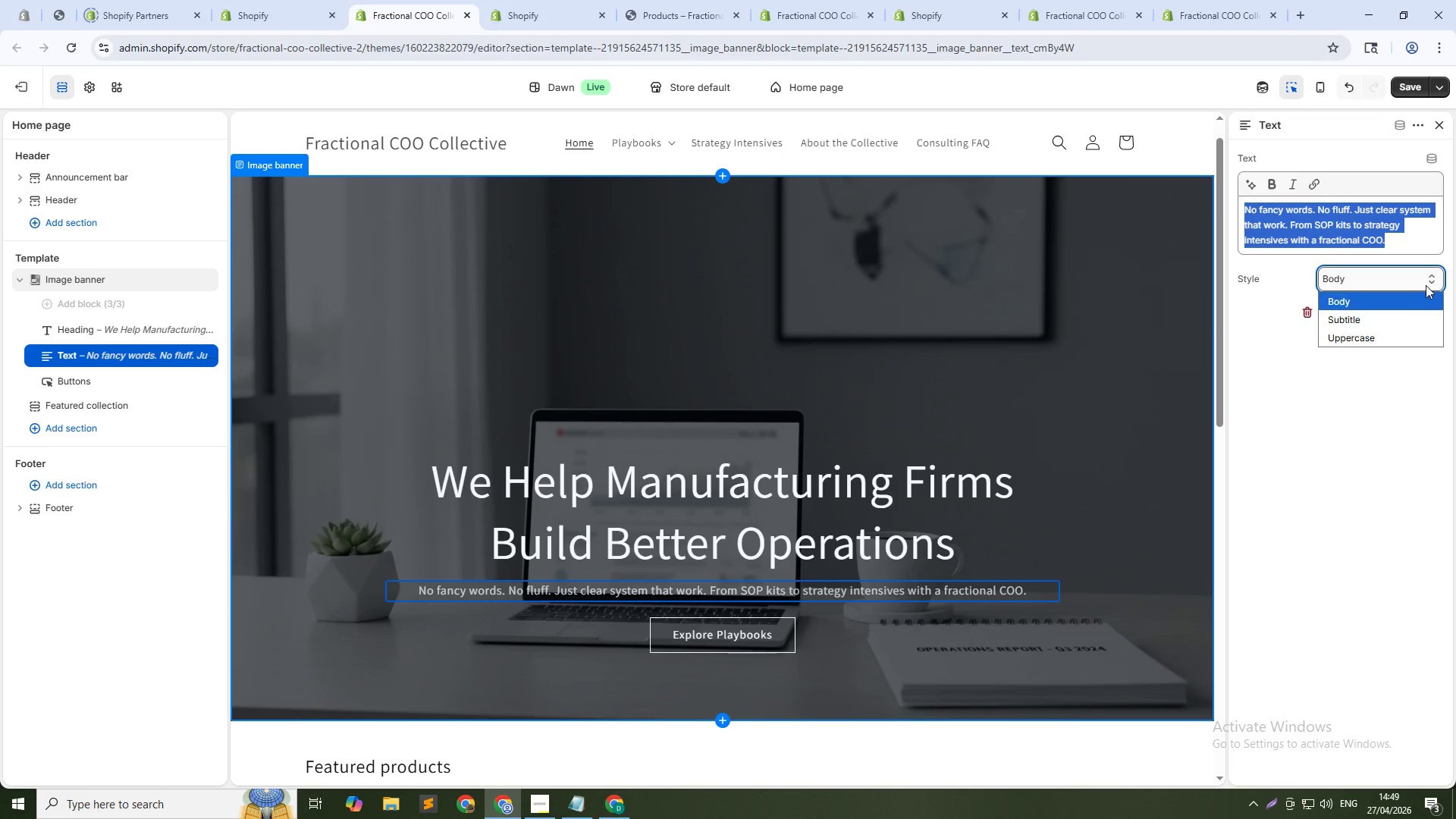 
mouse_move([1368, 306])
 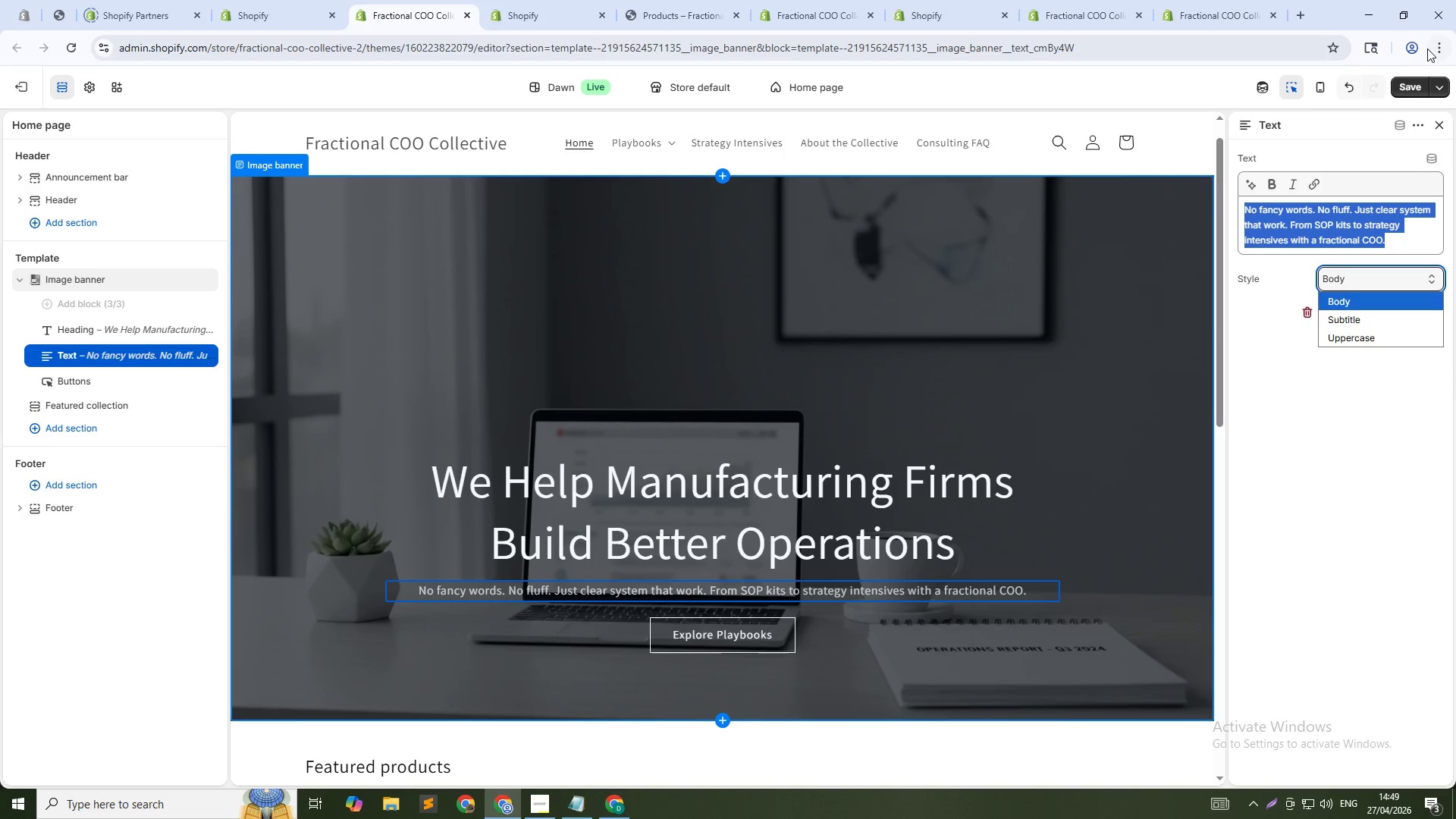 
left_click([1395, 85])
 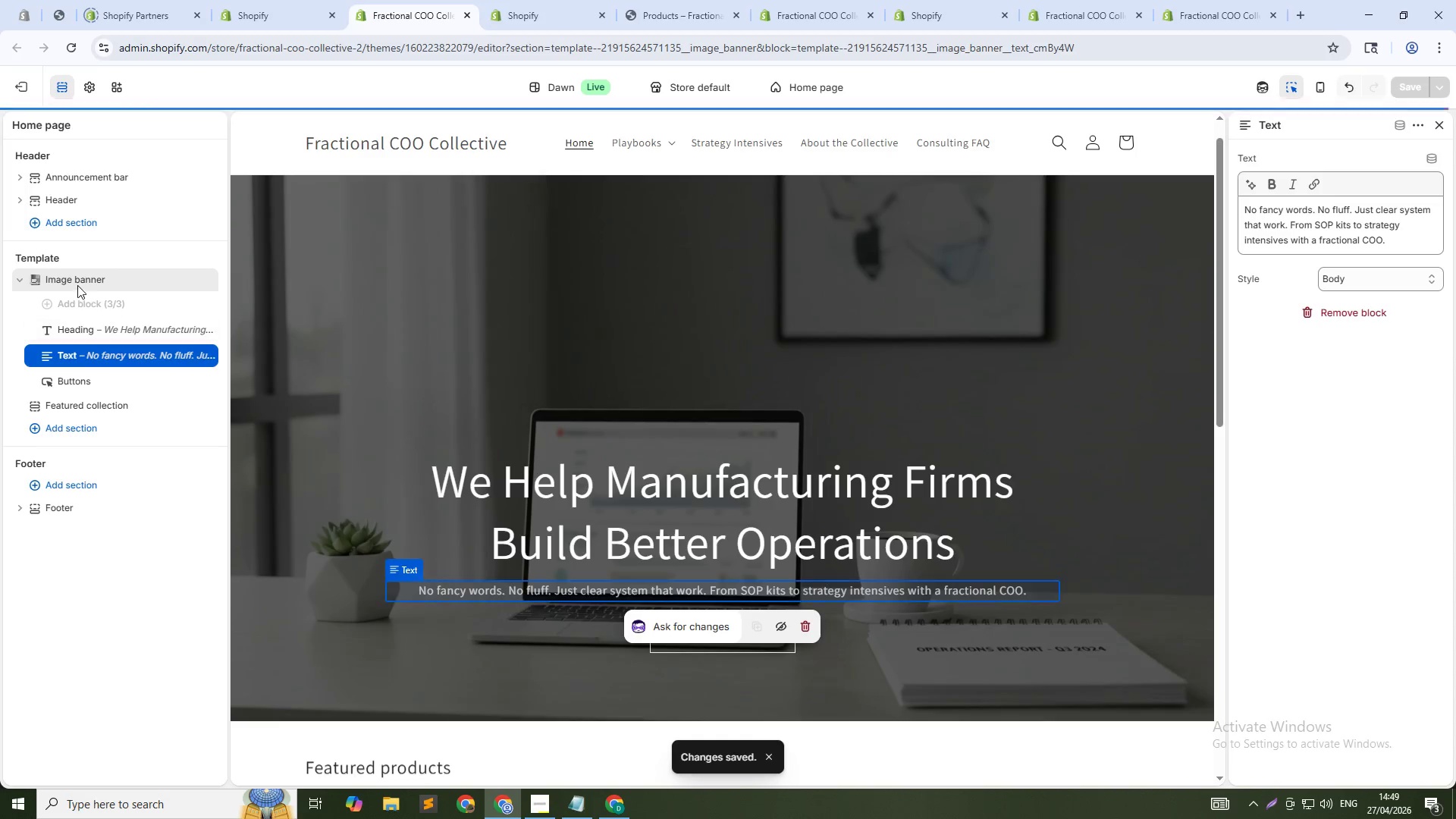 
left_click([71, 265])
 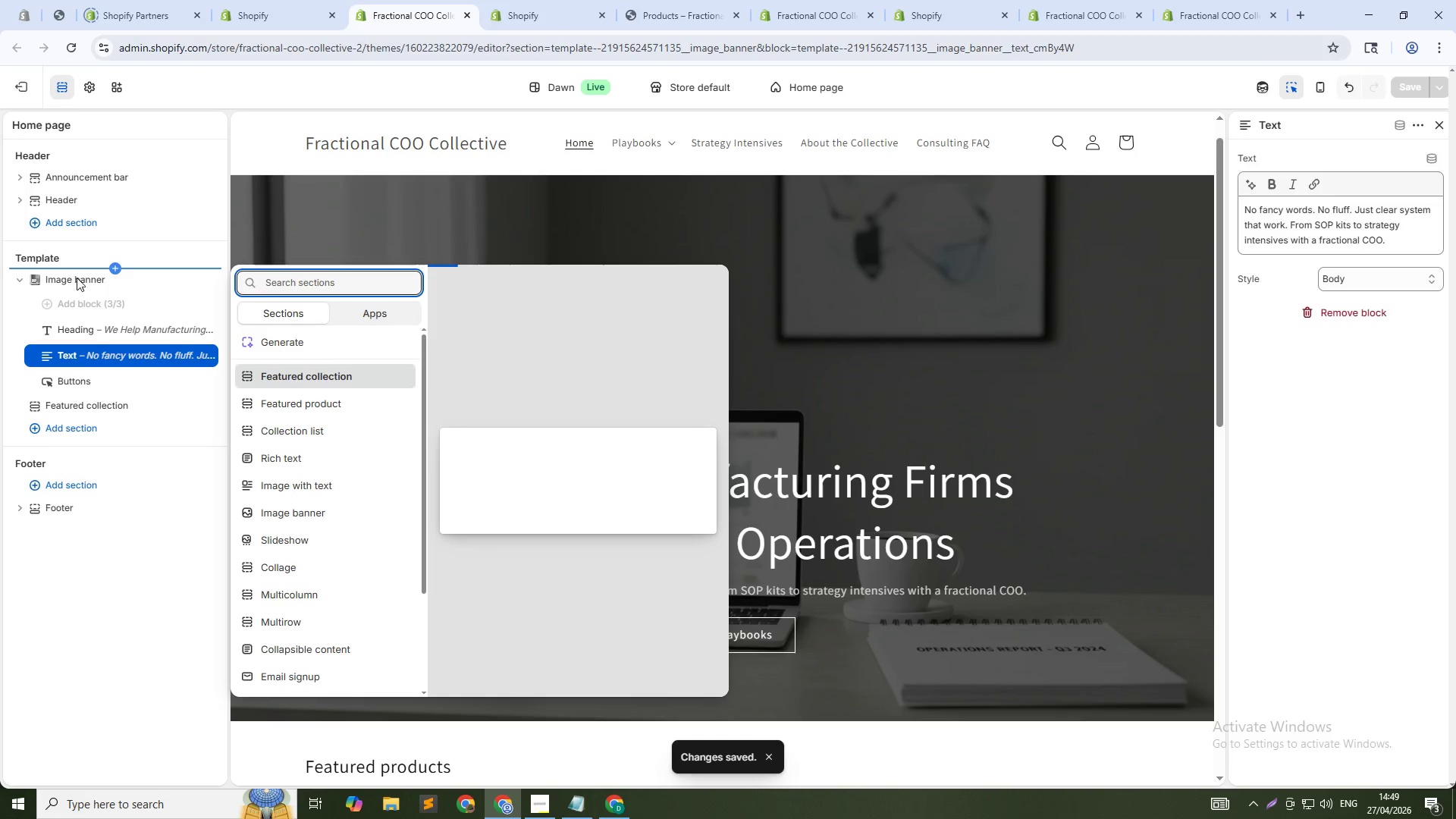 
left_click([78, 289])
 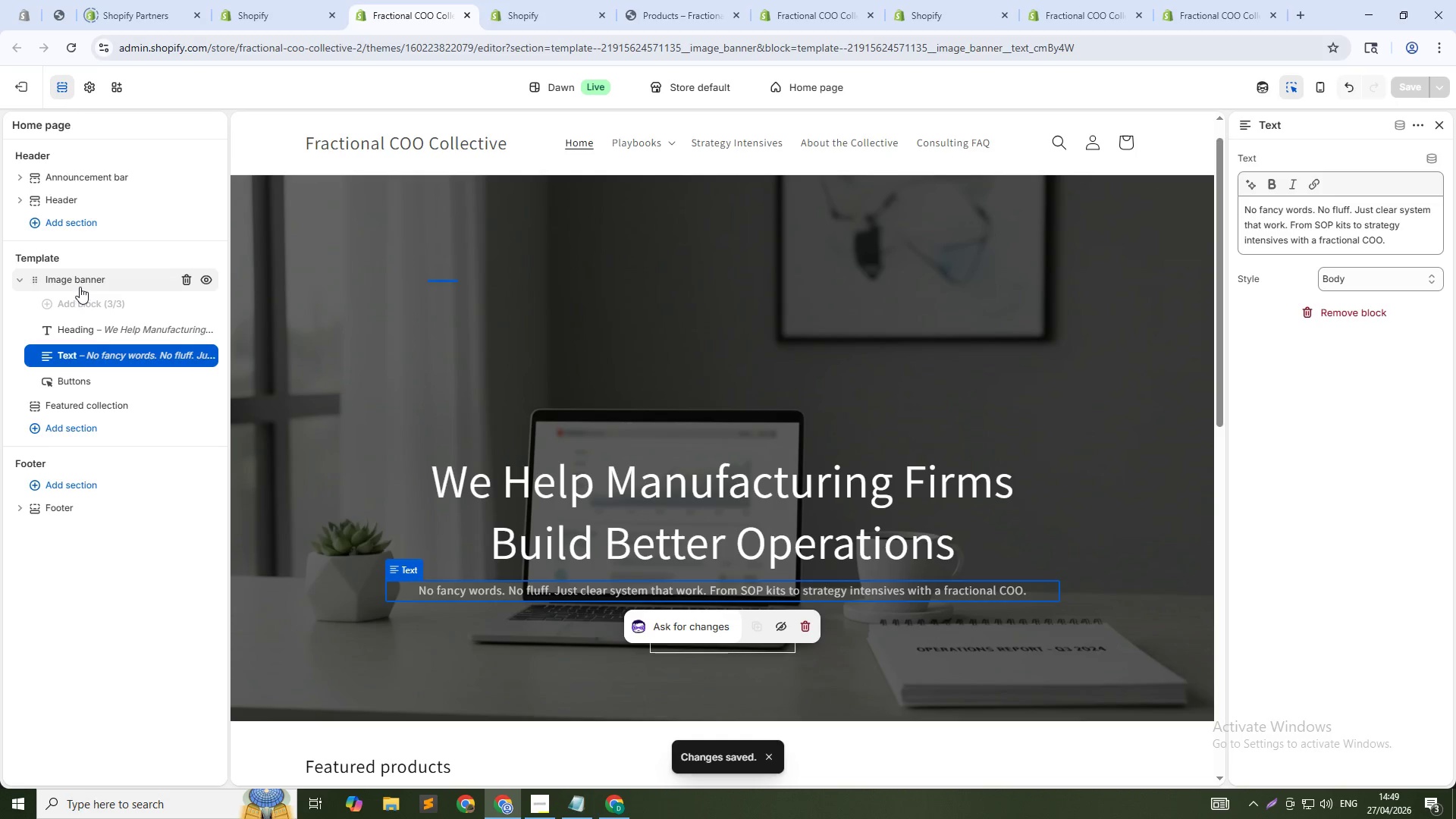 
left_click([80, 287])
 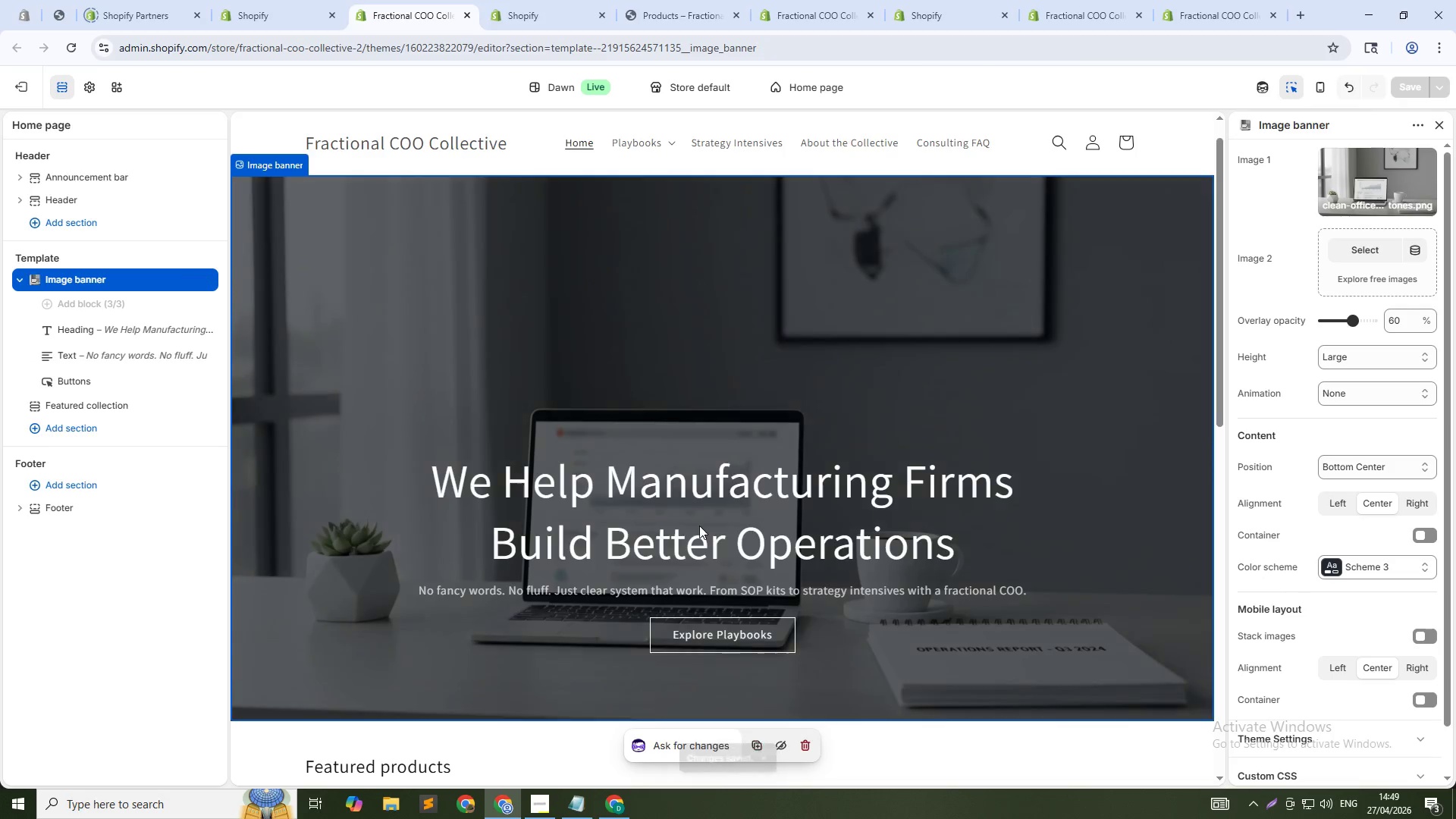 
scroll: coordinate [698, 526], scroll_direction: up, amount: 2.0
 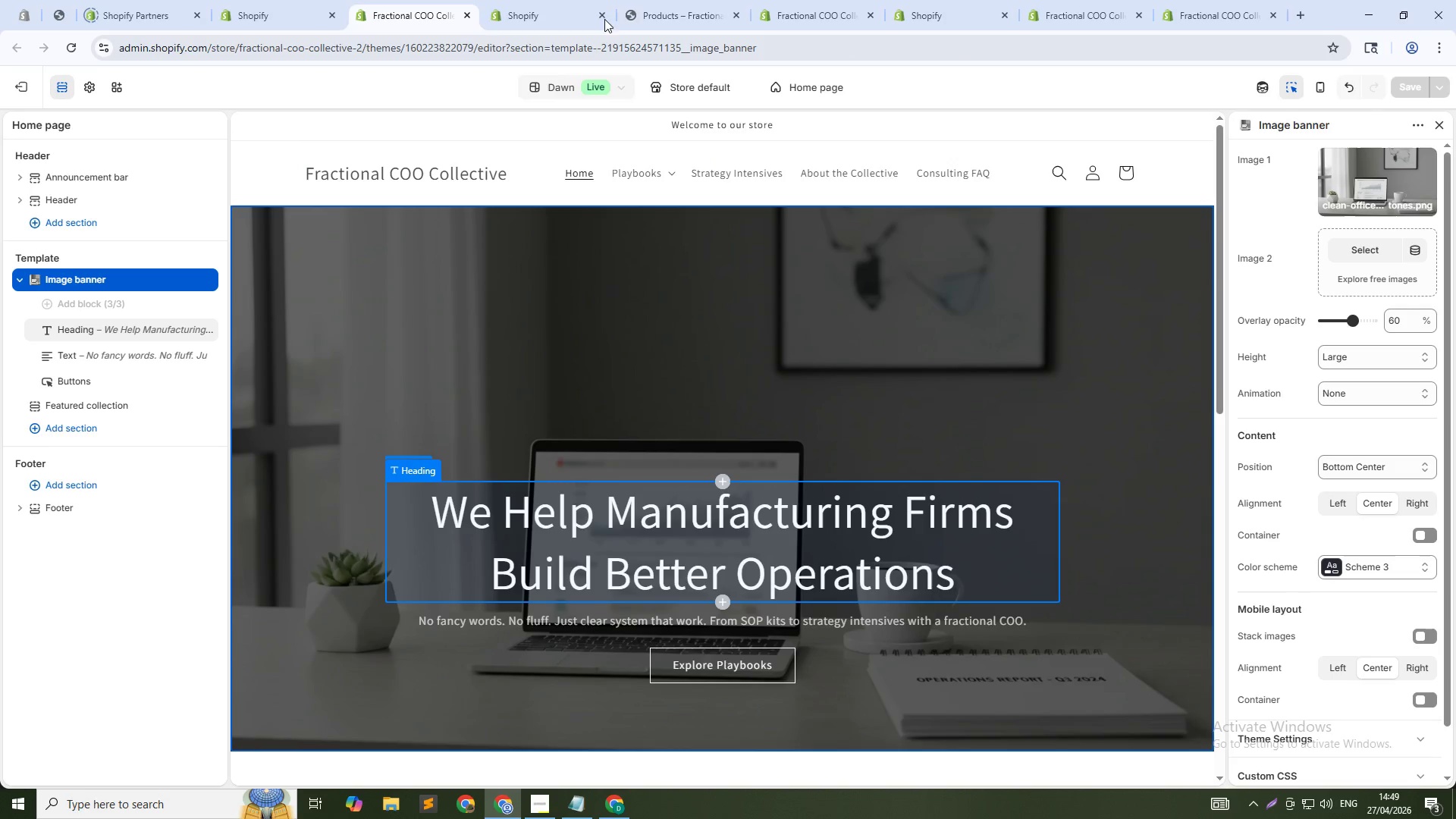 
left_click([746, 0])
 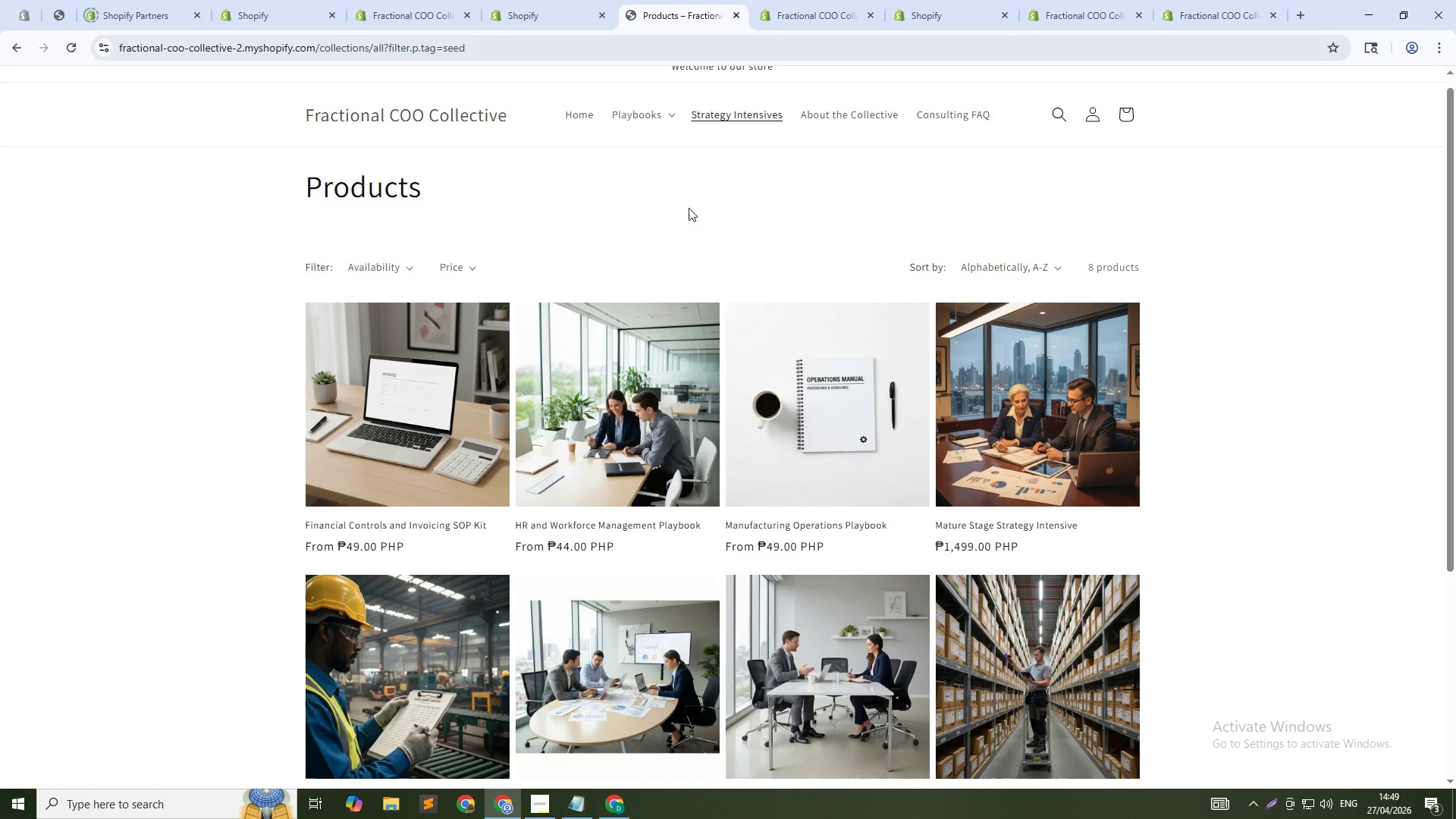 
scroll: coordinate [516, 314], scroll_direction: up, amount: 10.0
 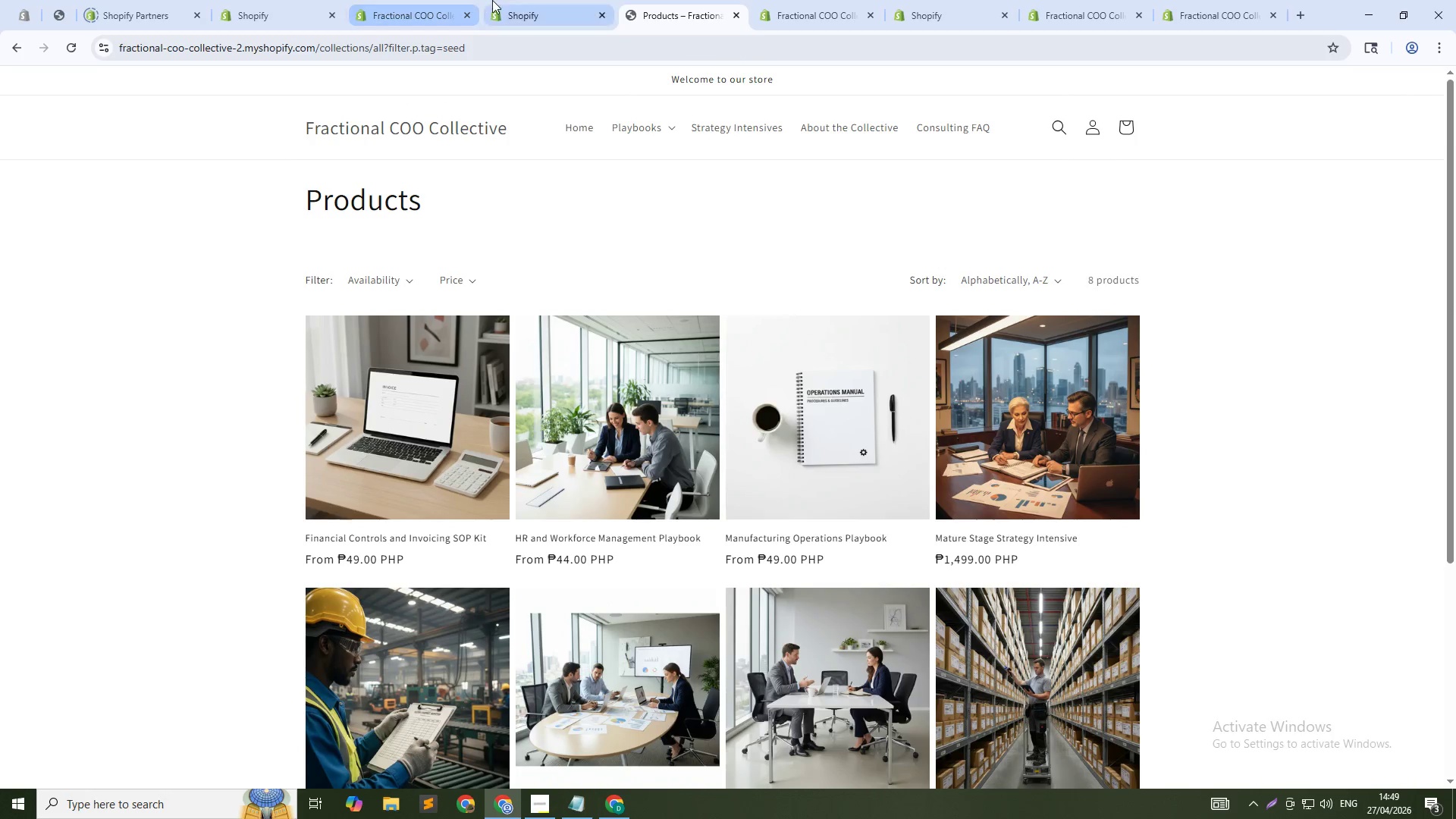 
left_click([492, 0])
 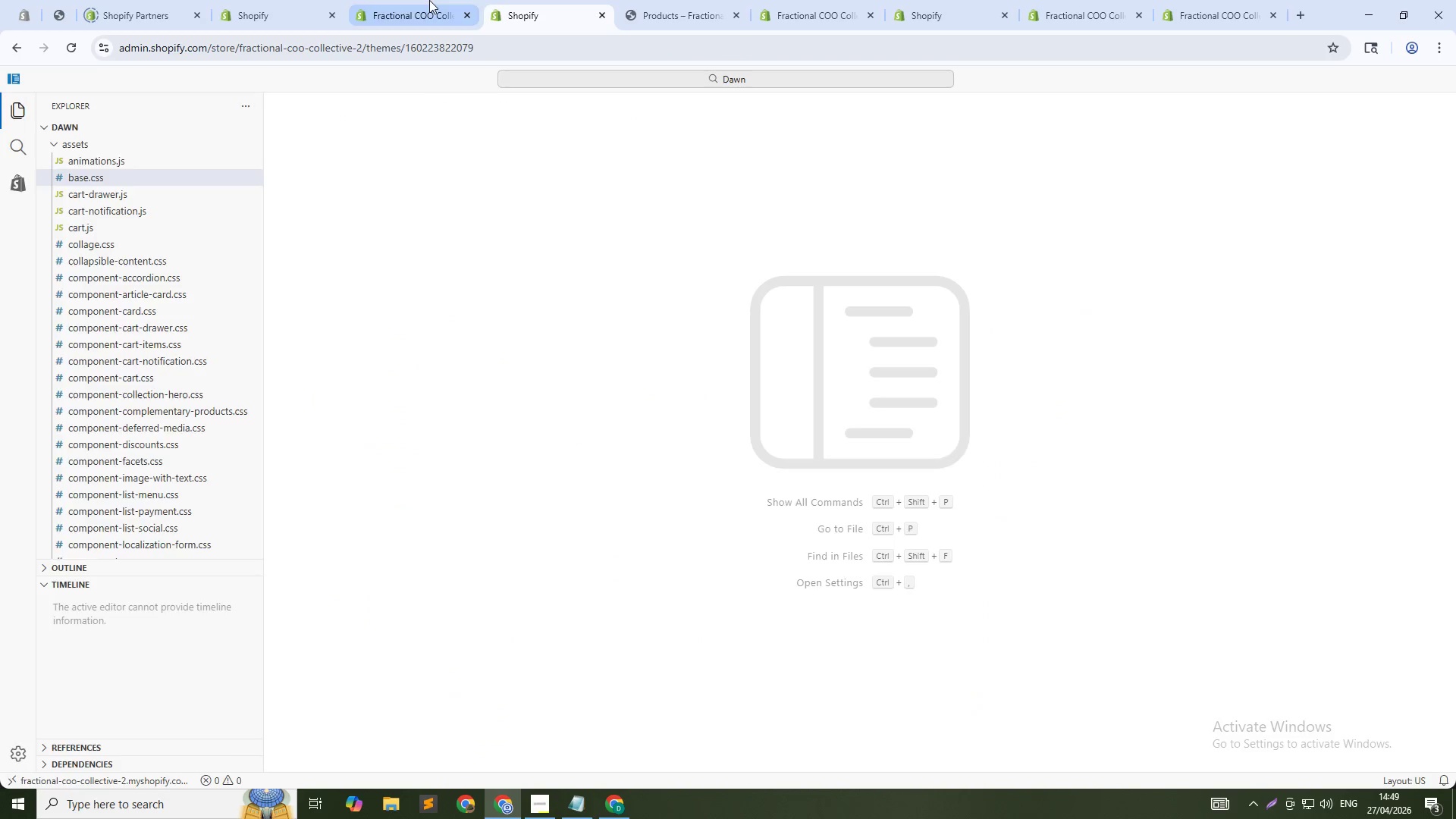 
left_click([425, 0])
 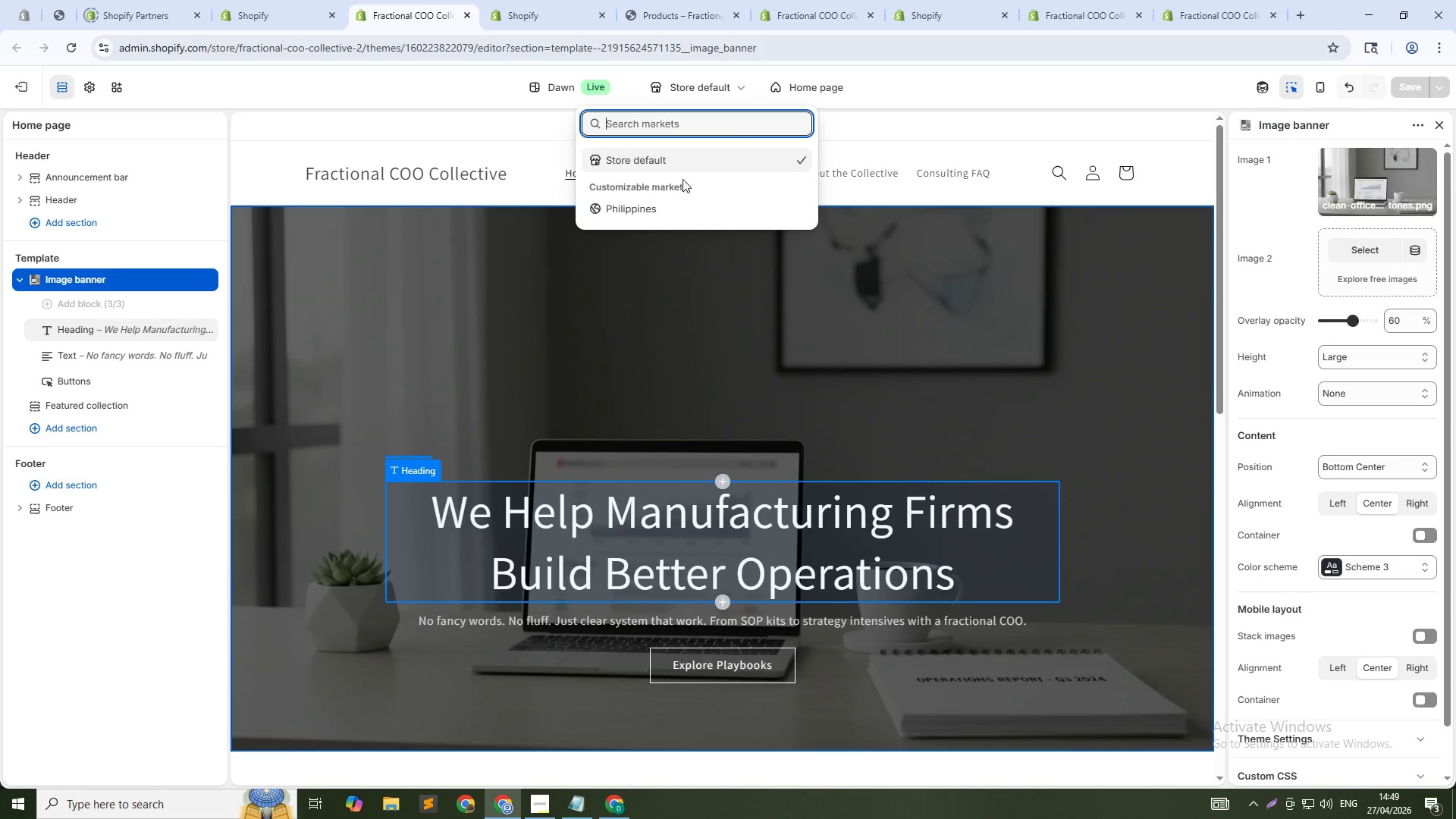 
left_click([715, 82])
 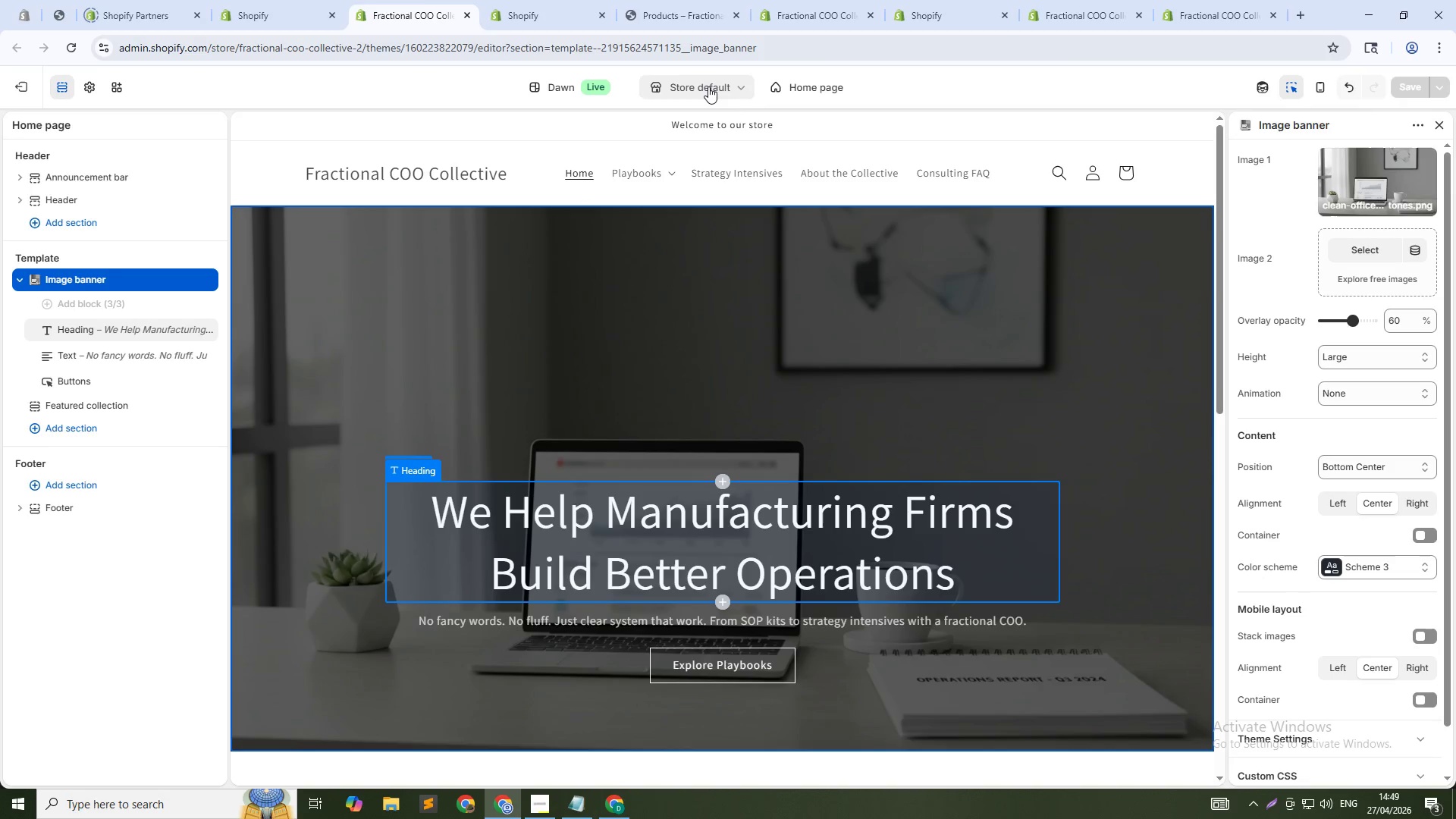 
left_click([708, 86])
 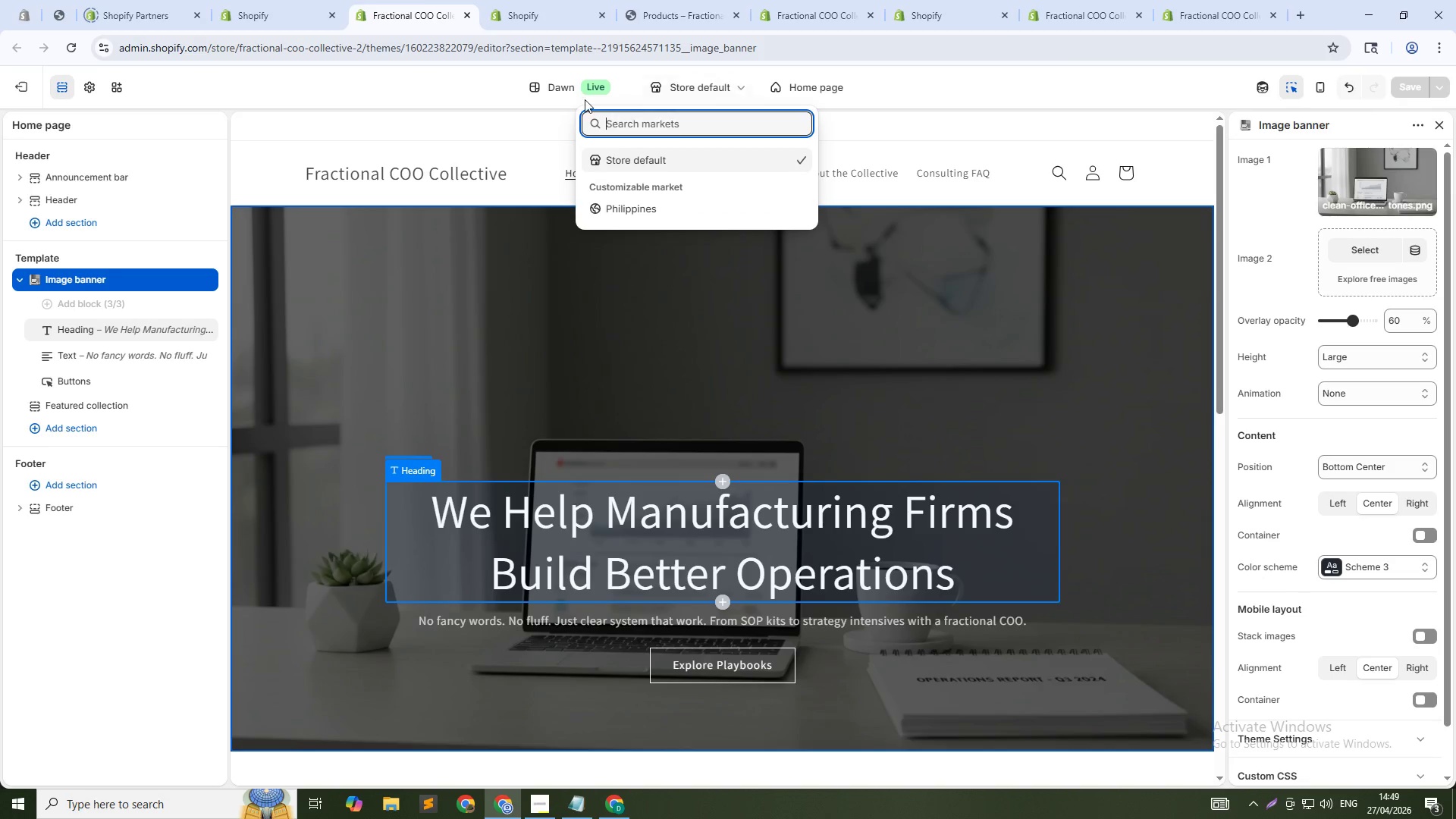 
left_click([576, 82])
 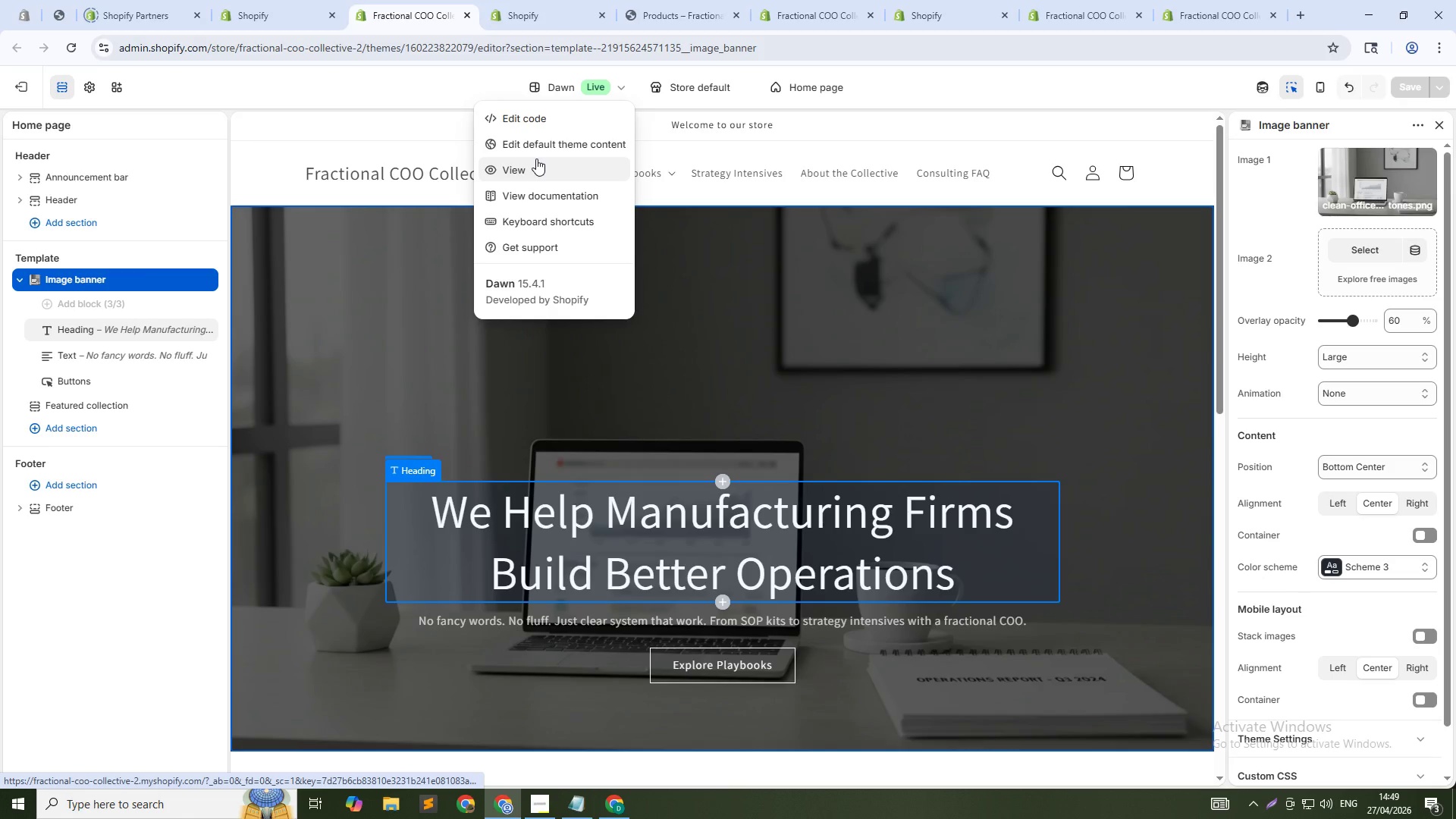 
left_click([536, 162])
 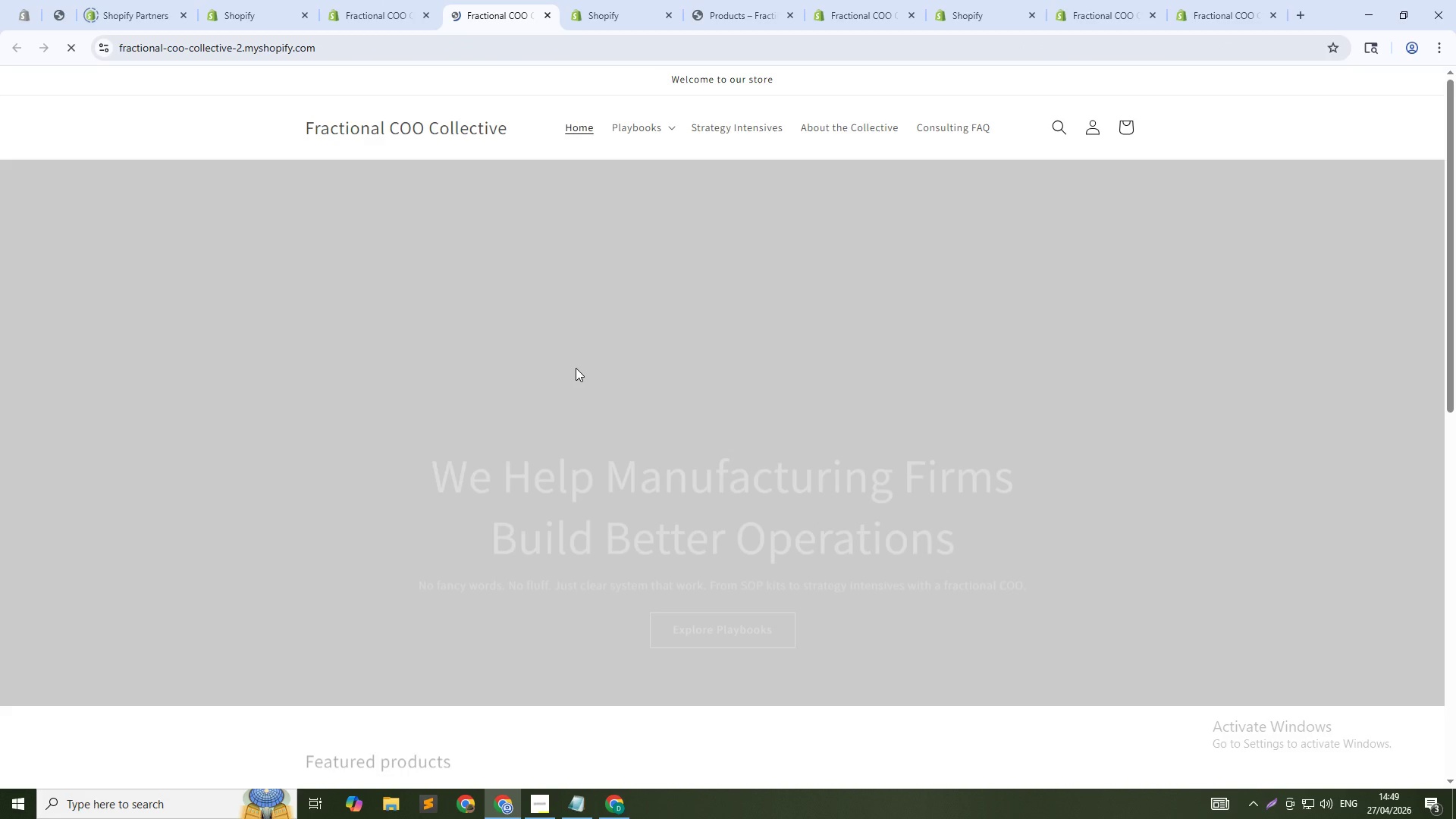 
wait(5.91)
 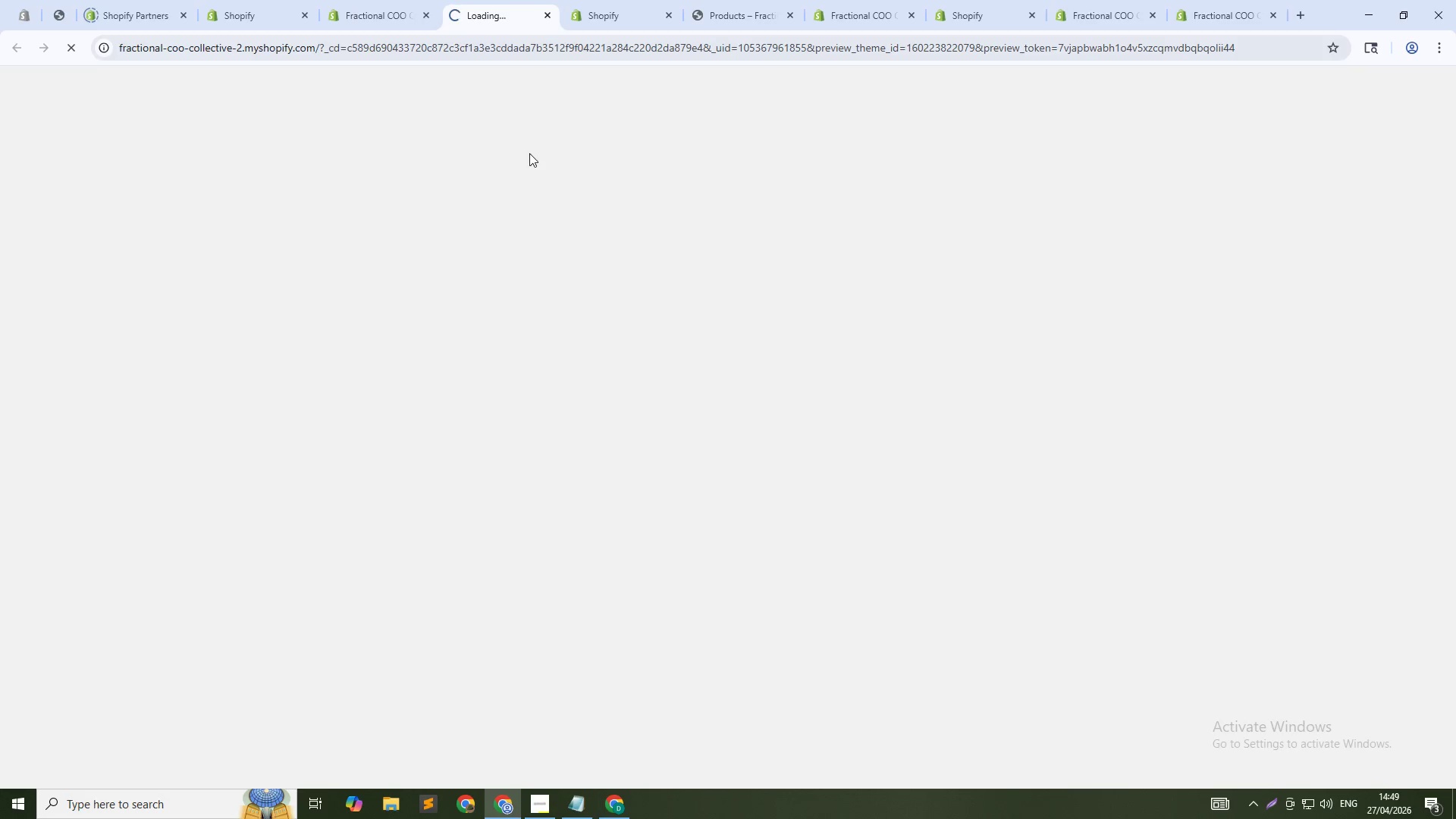 
scroll: coordinate [757, 550], scroll_direction: down, amount: 2.0
 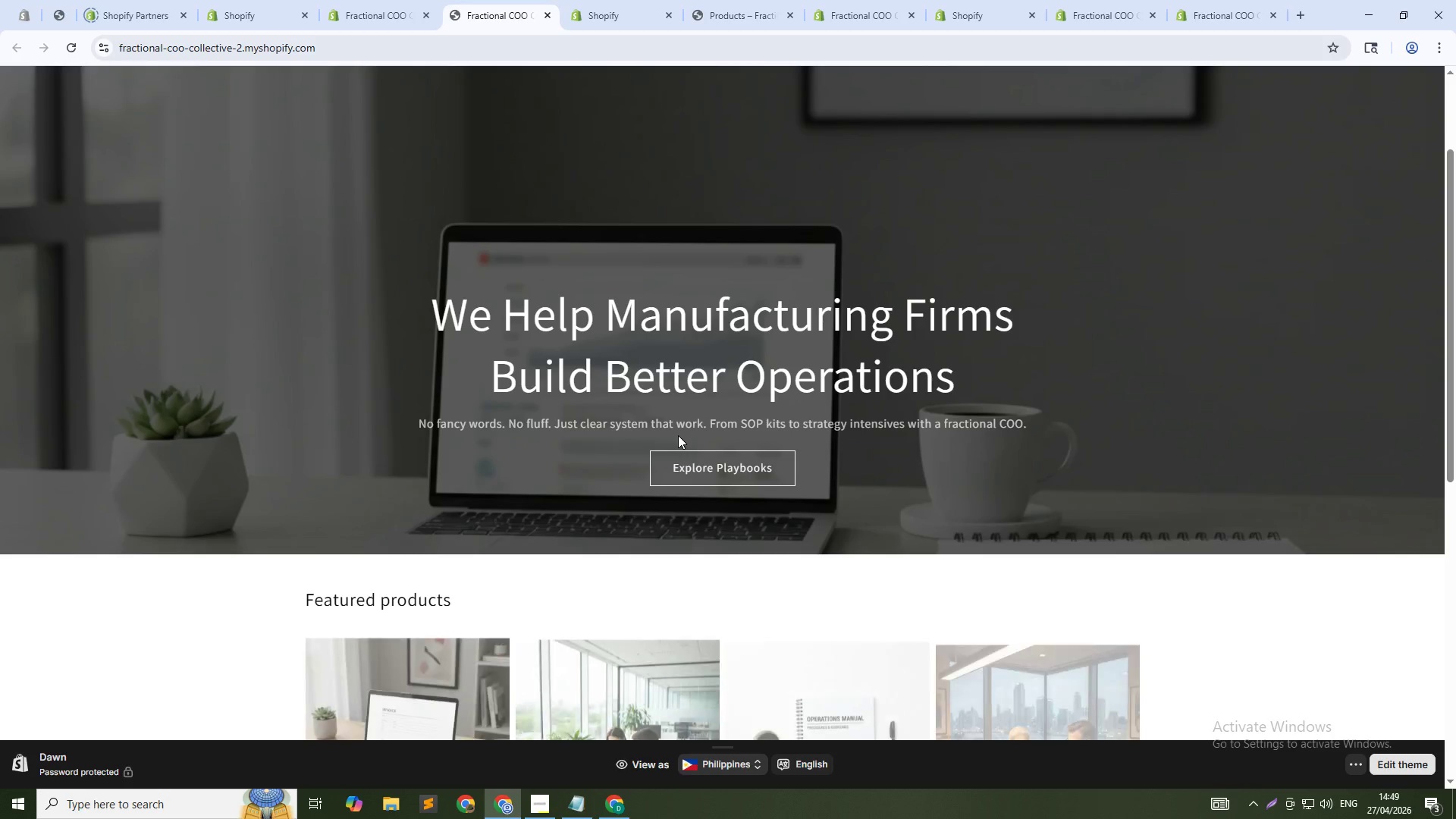 
scroll: coordinate [613, 435], scroll_direction: up, amount: 7.0
 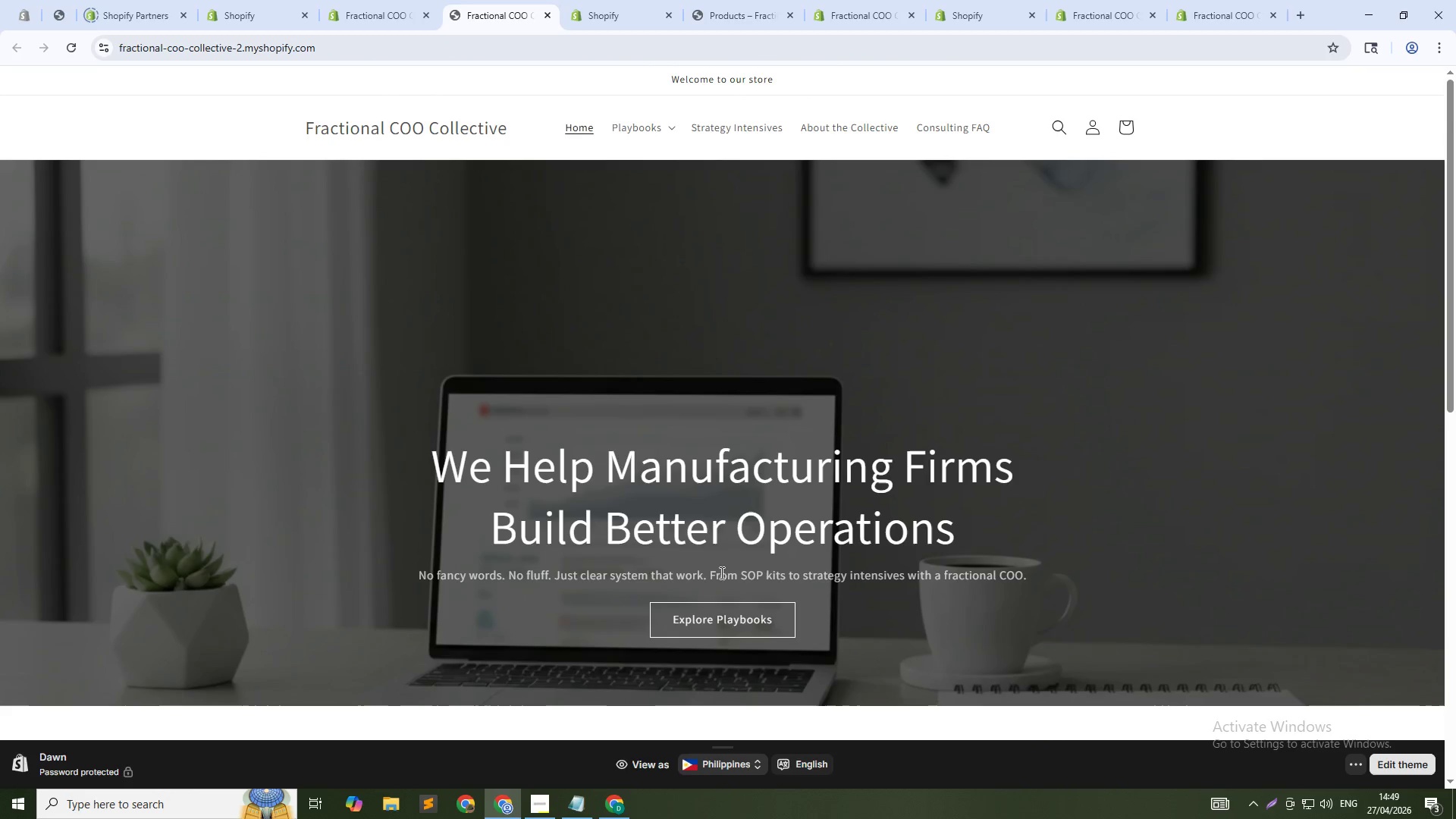 
right_click([730, 565])
 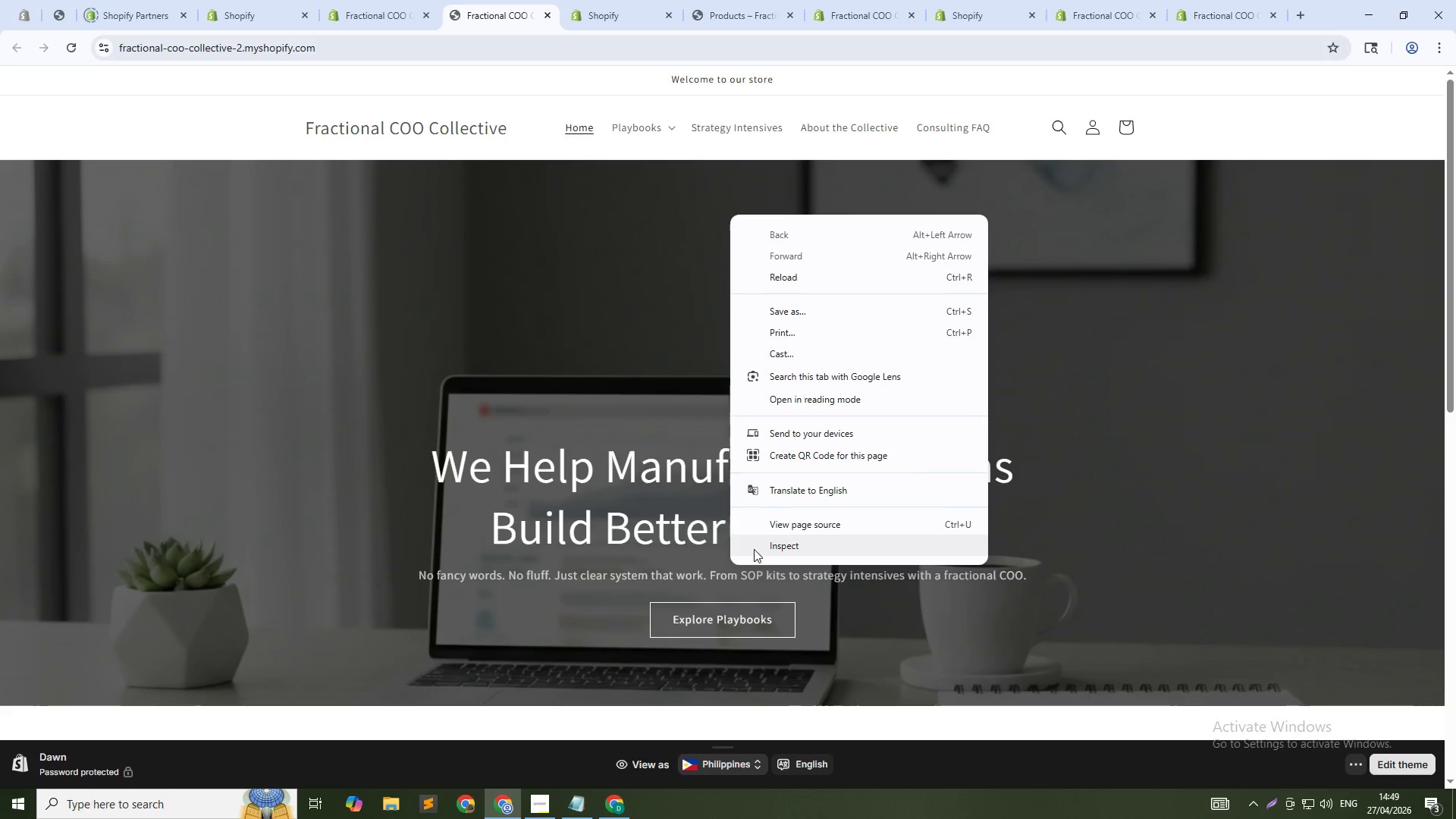 
left_click([758, 539])
 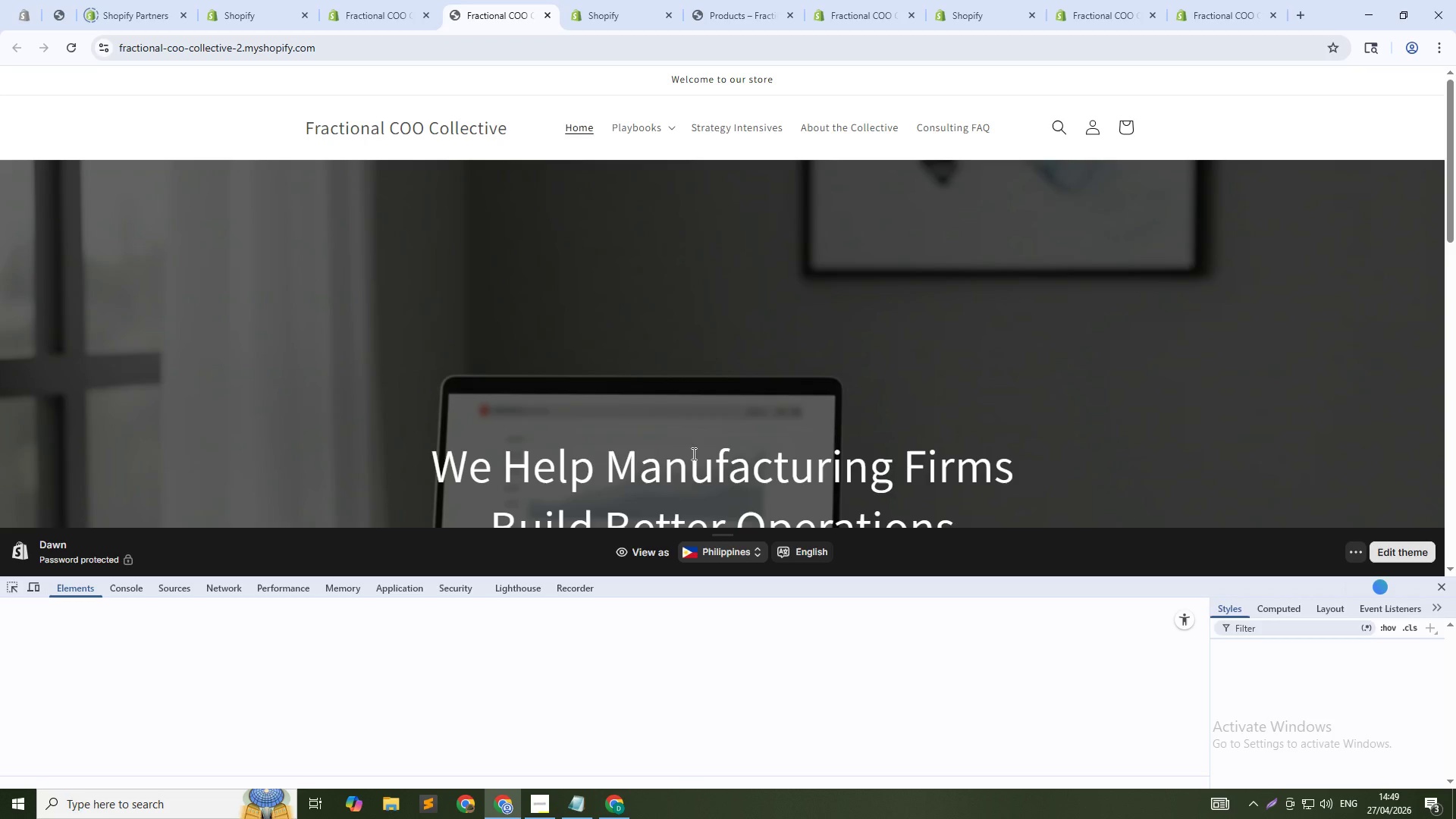 
scroll: coordinate [704, 509], scroll_direction: down, amount: 3.0
 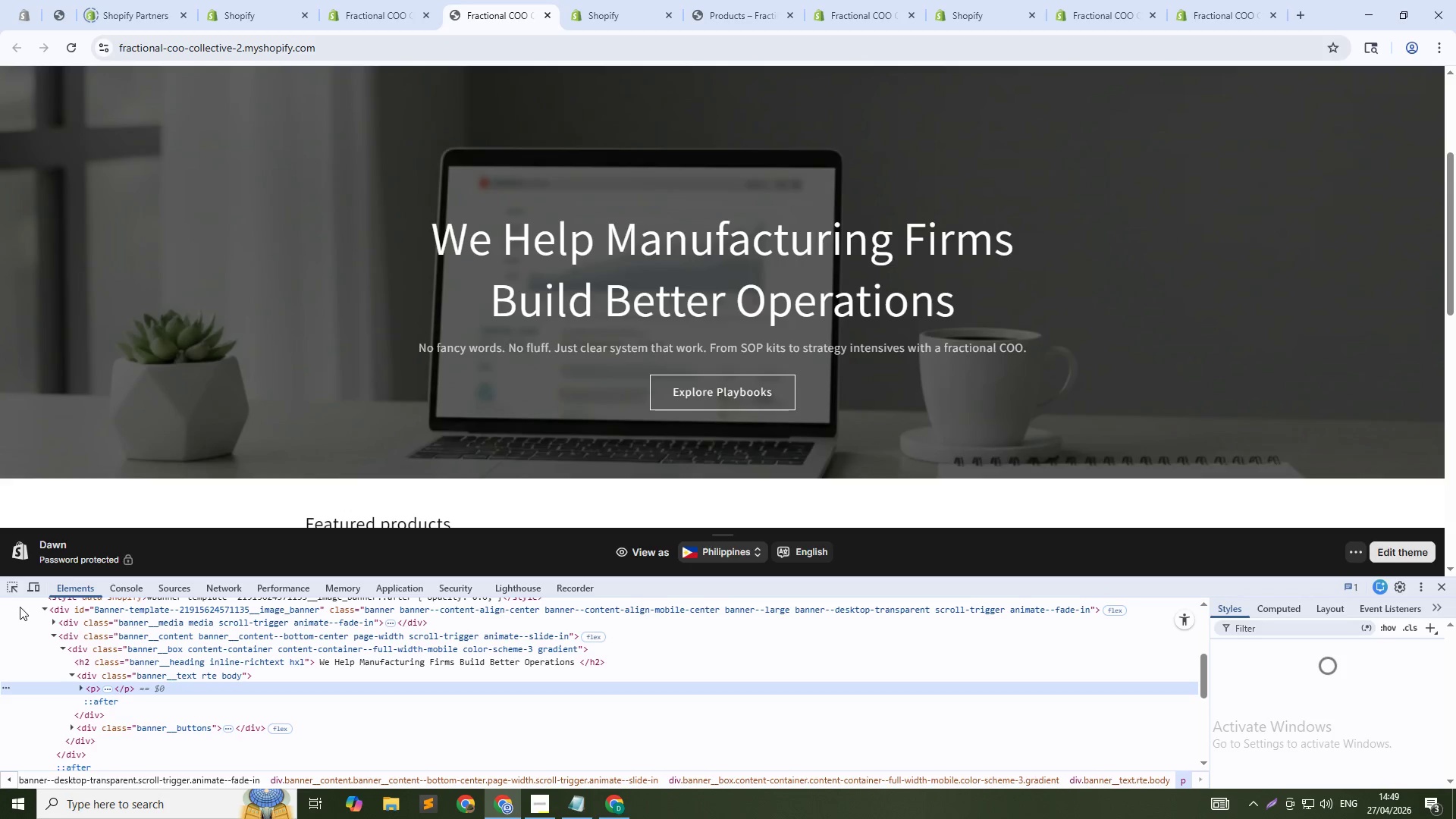 
left_click([16, 582])
 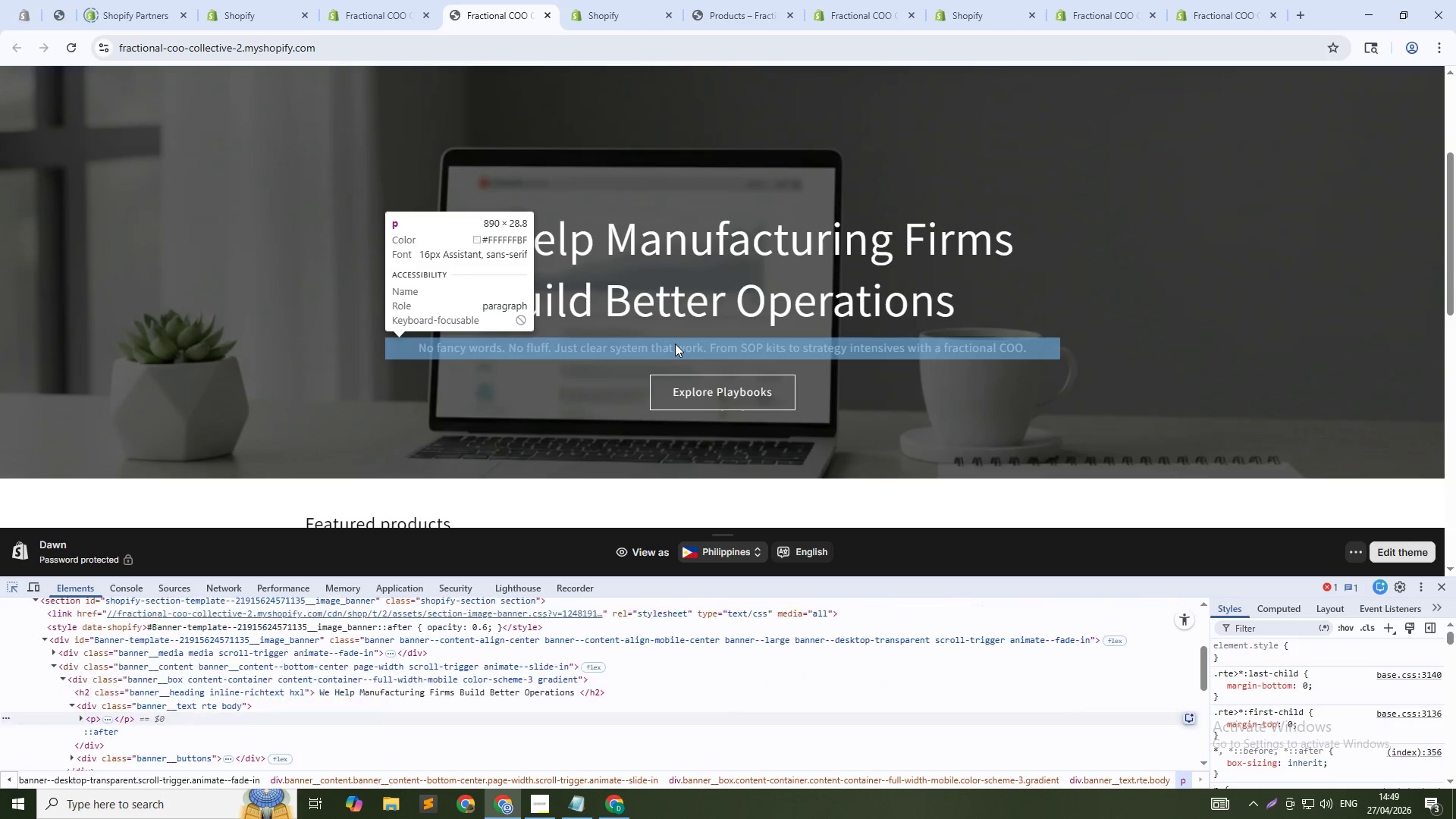 
left_click([675, 344])
 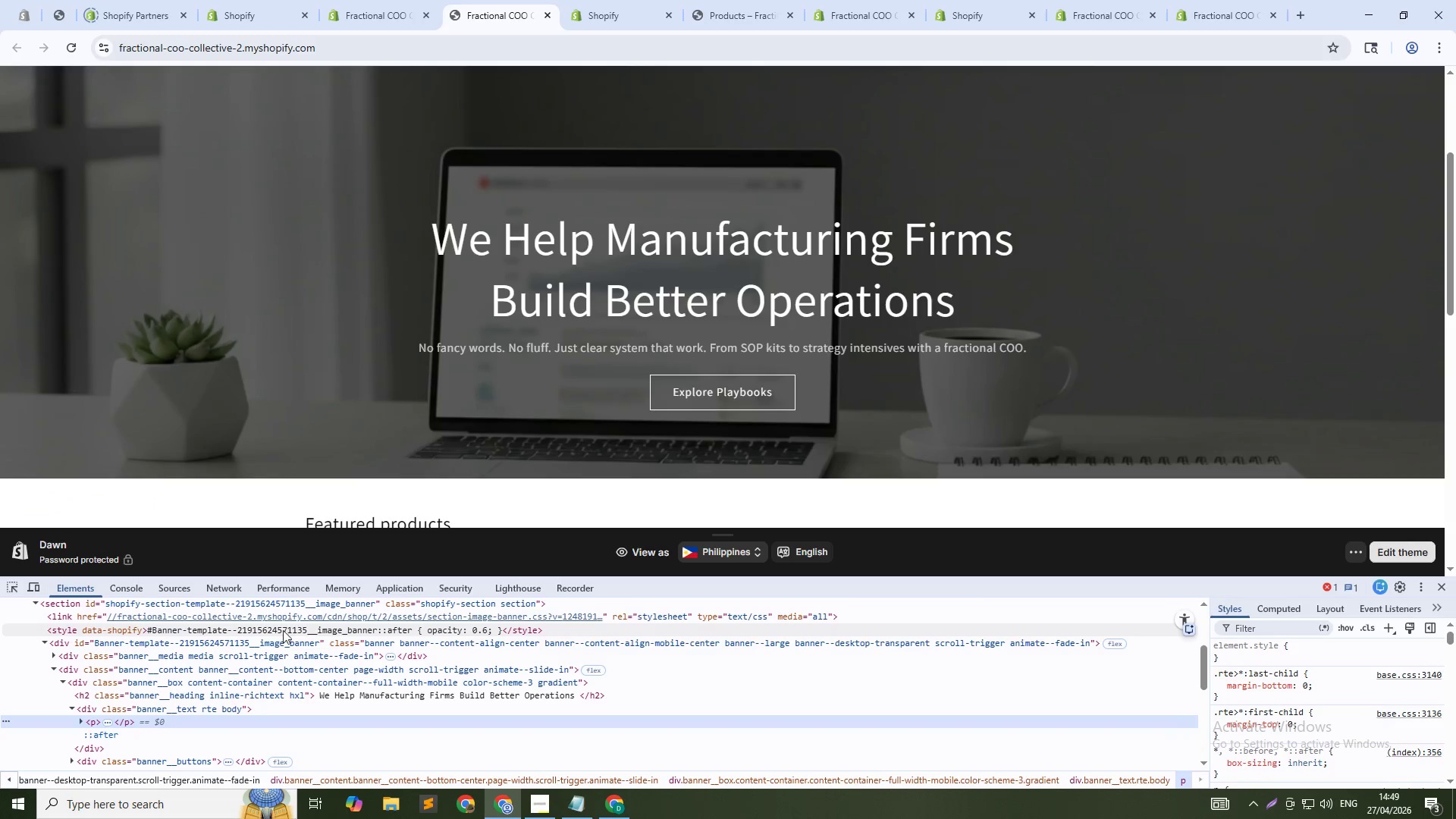 
left_click([186, 705])
 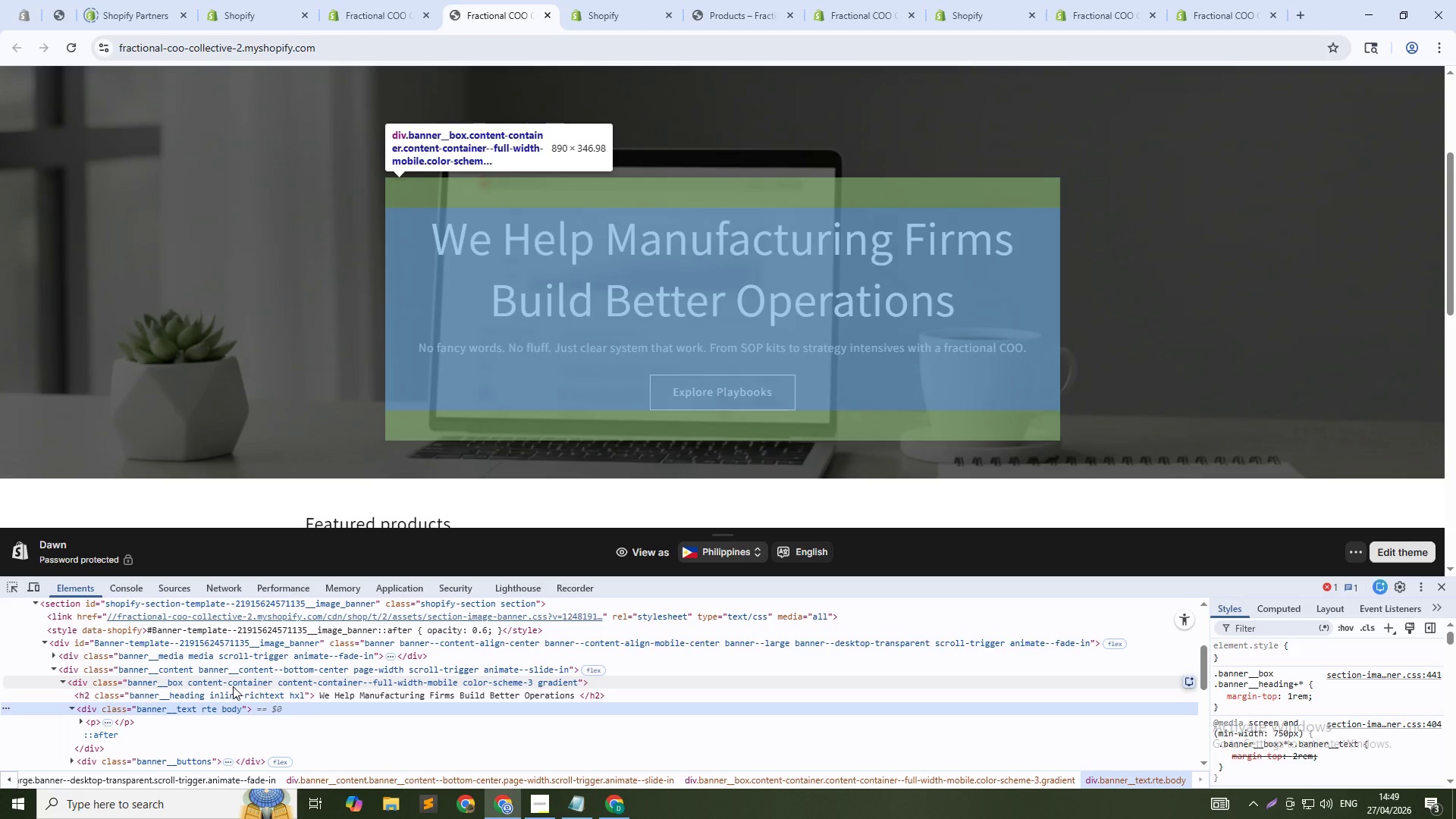 
wait(5.97)
 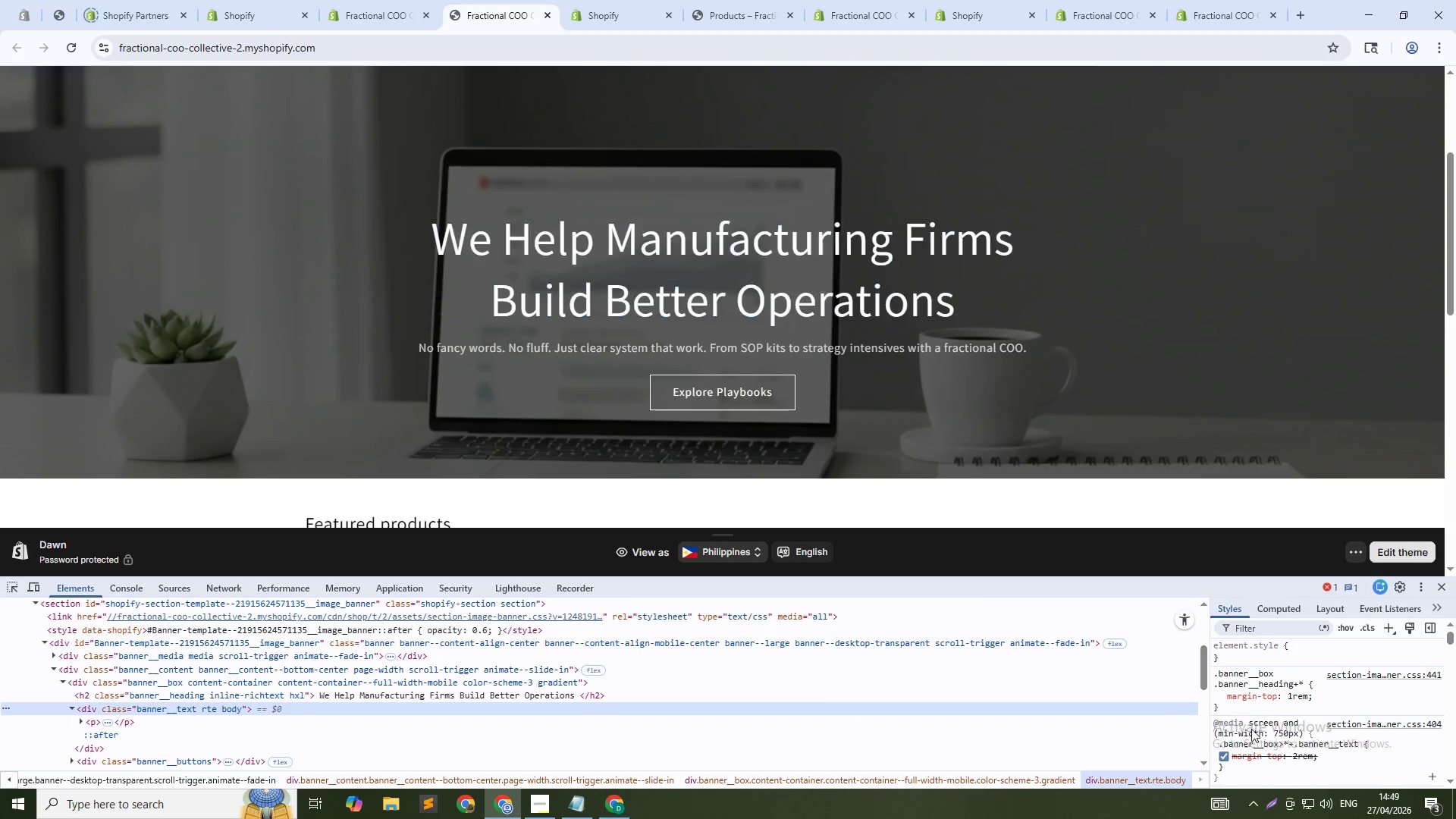 
left_click([1338, 700])
 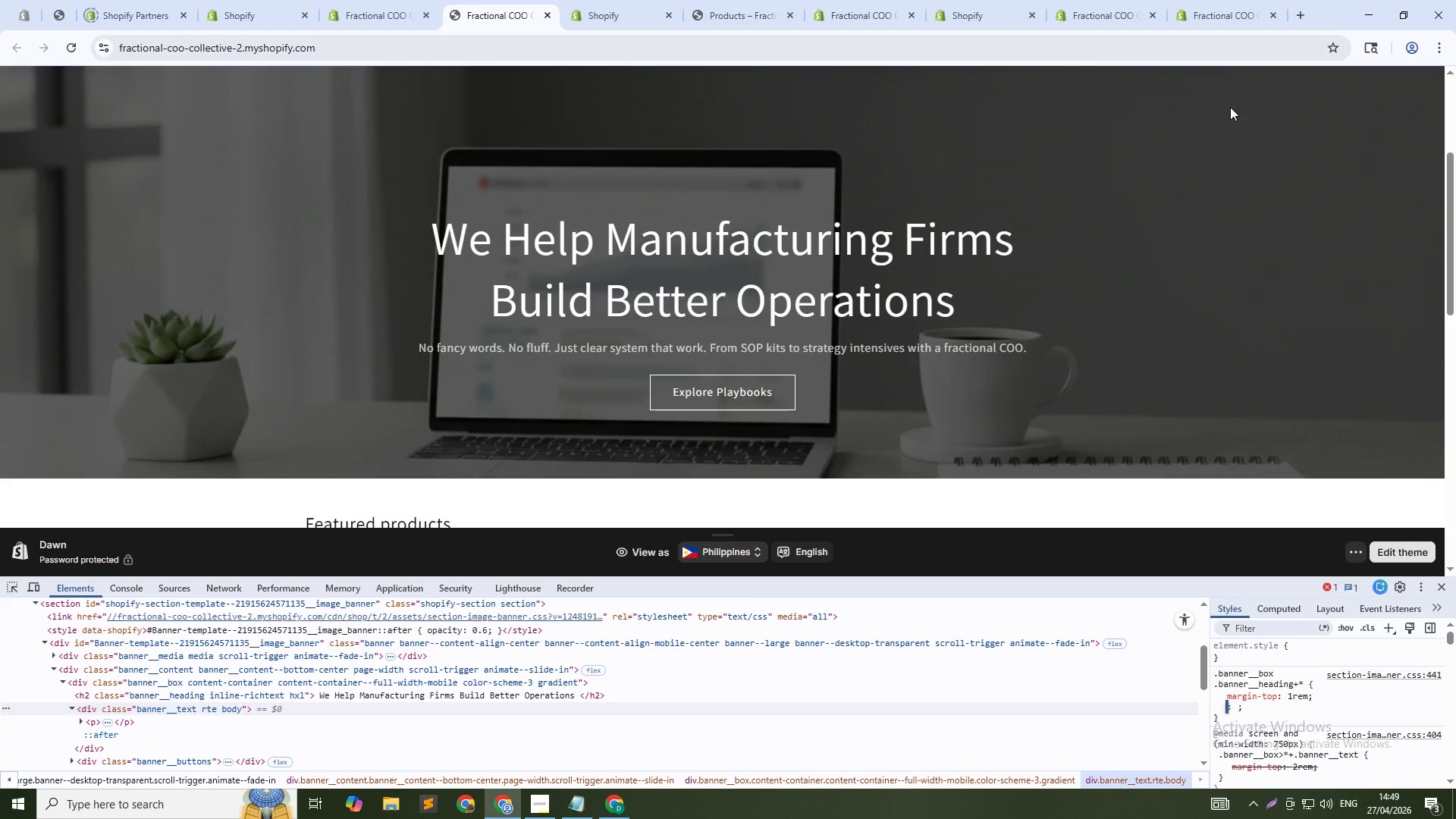 
type(wid)
 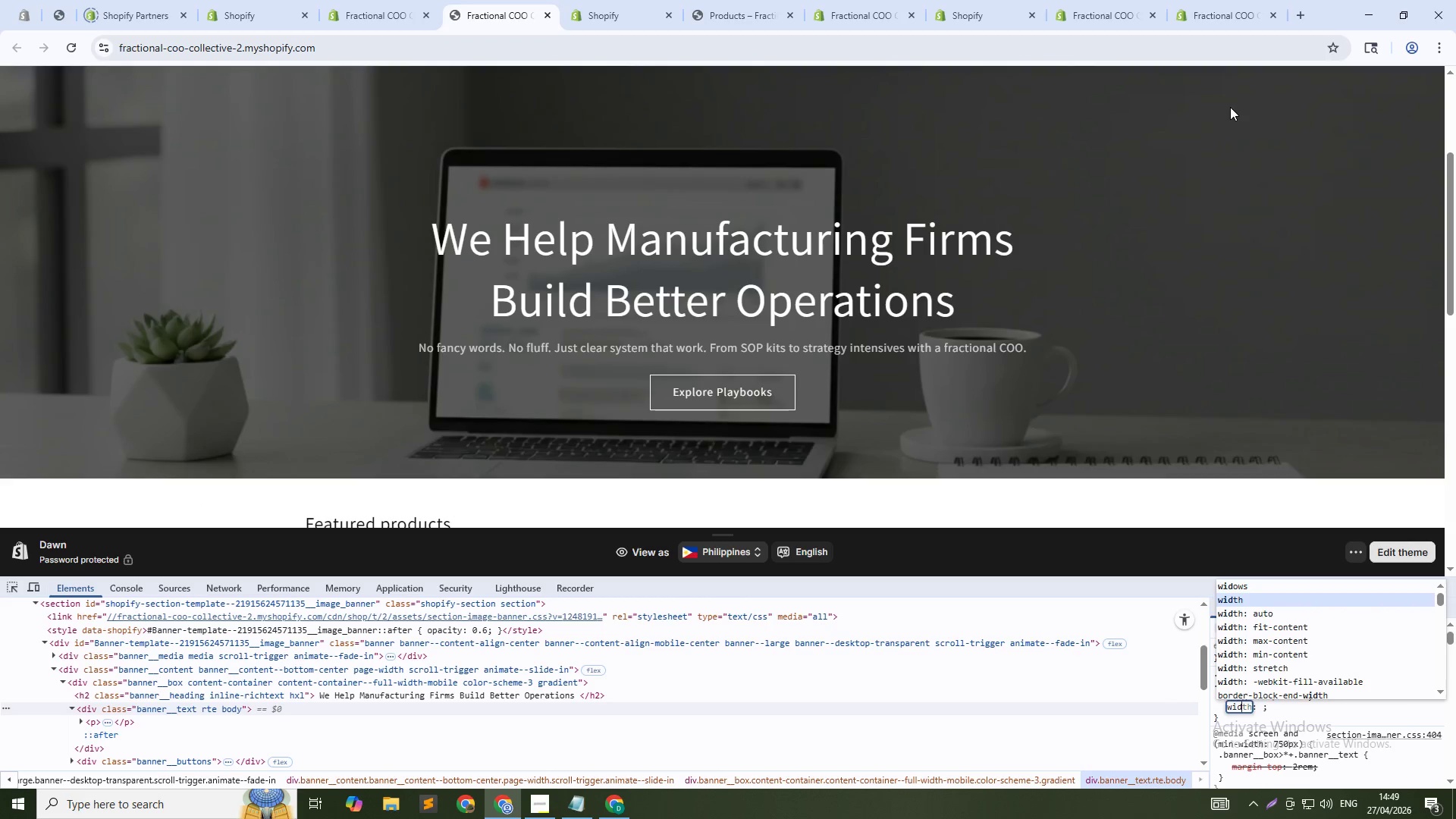 
key(Enter)
 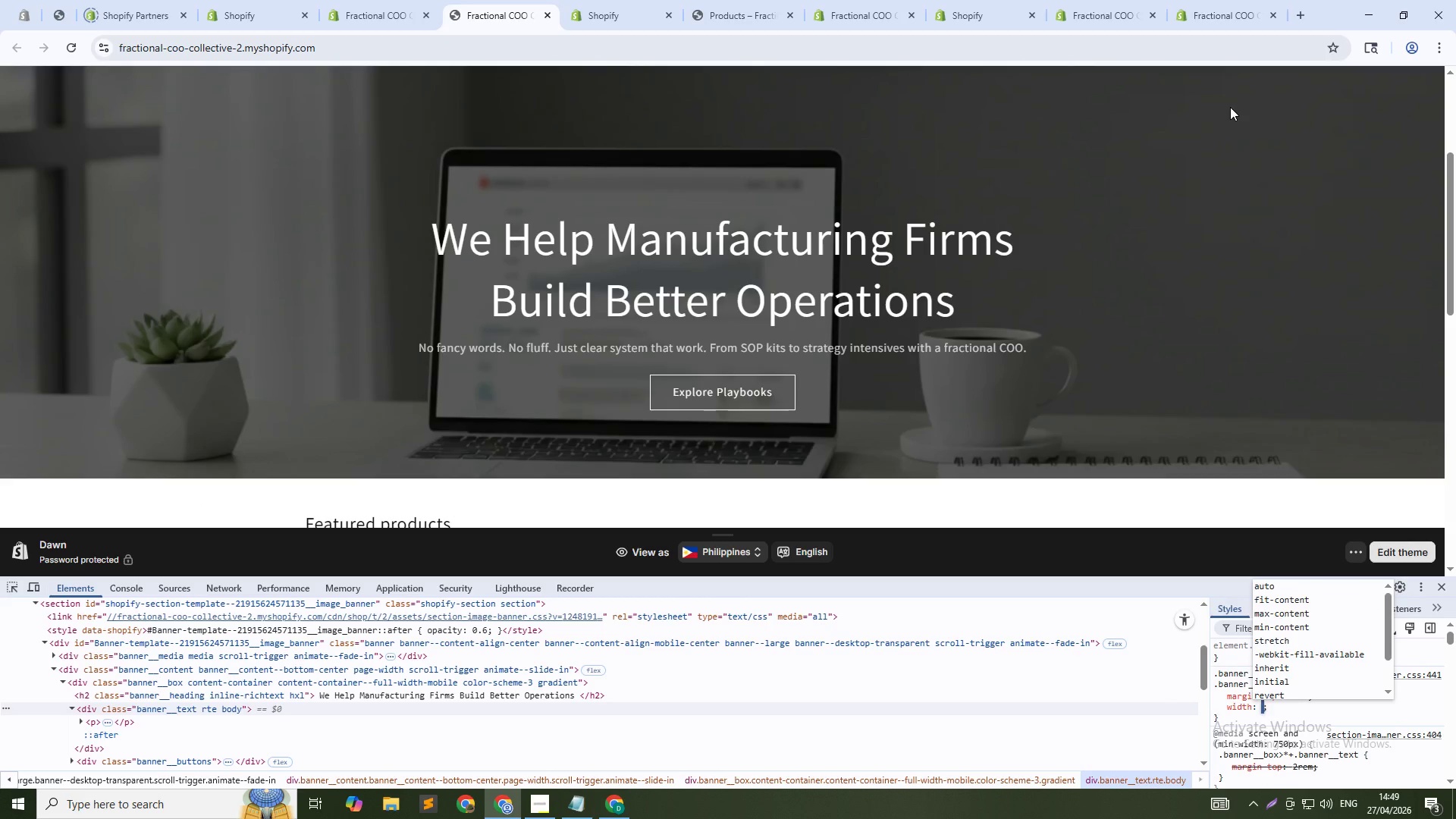 
type(100%)
 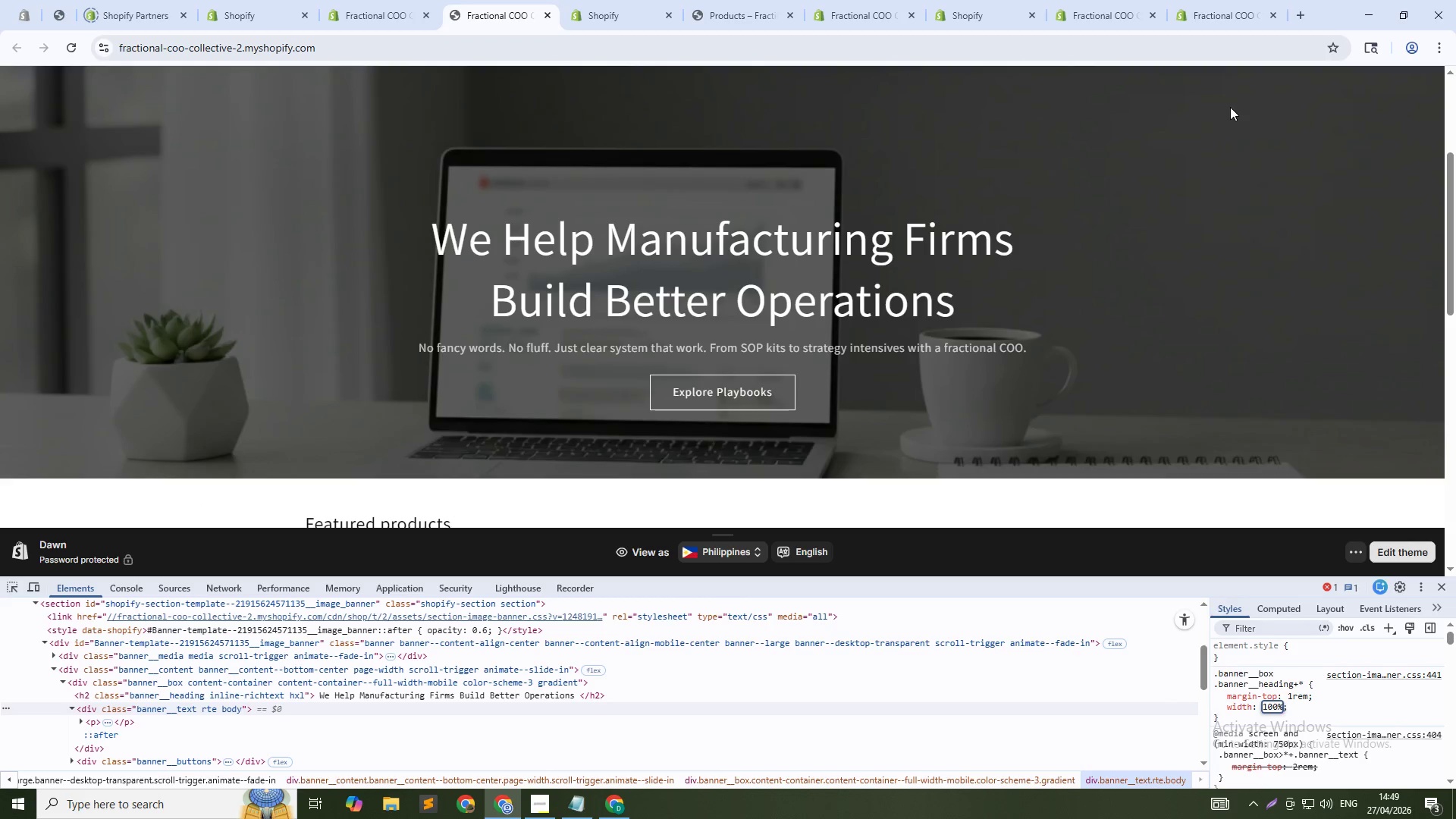 
key(Enter)
 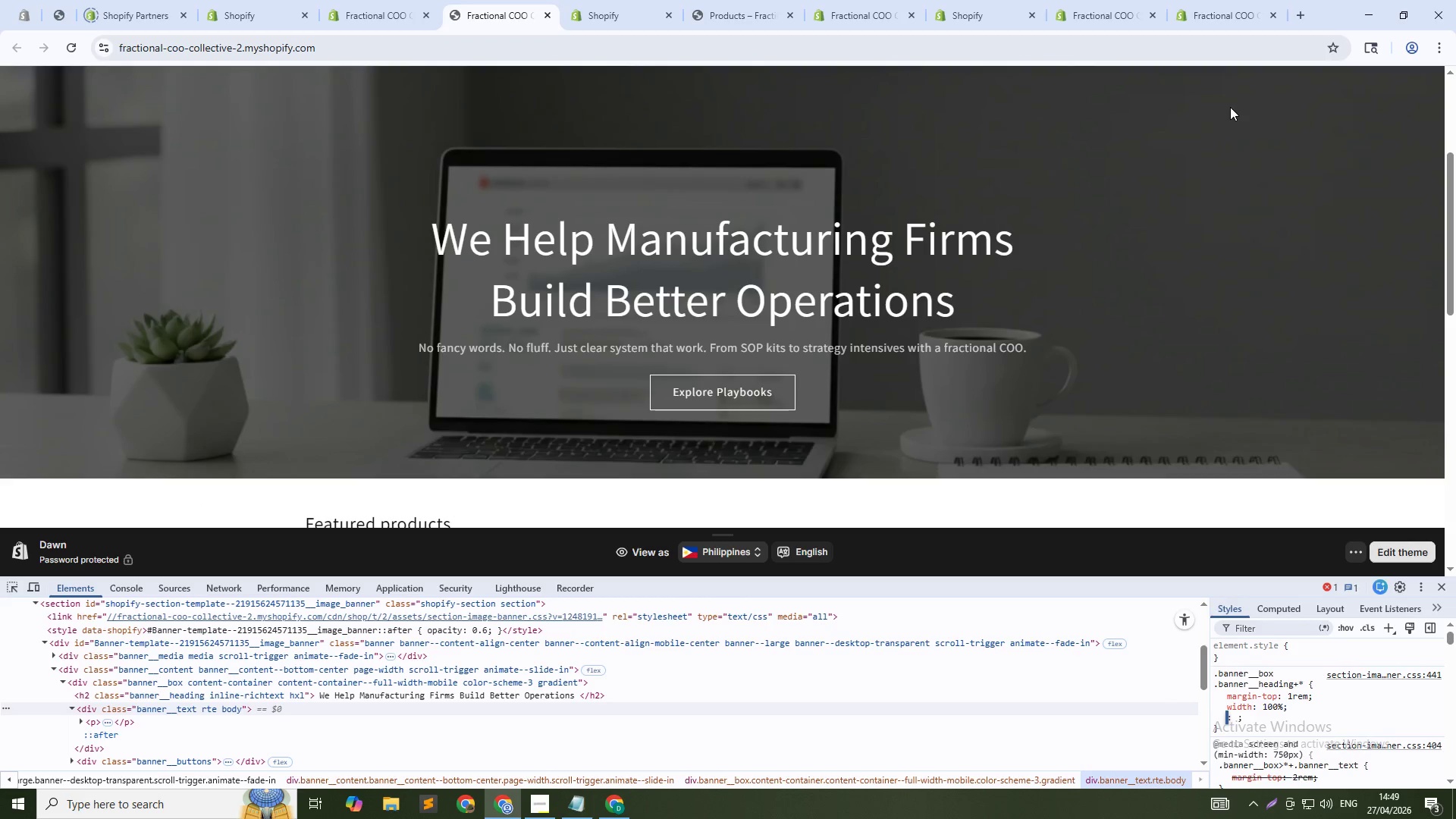 
type(mx-)
 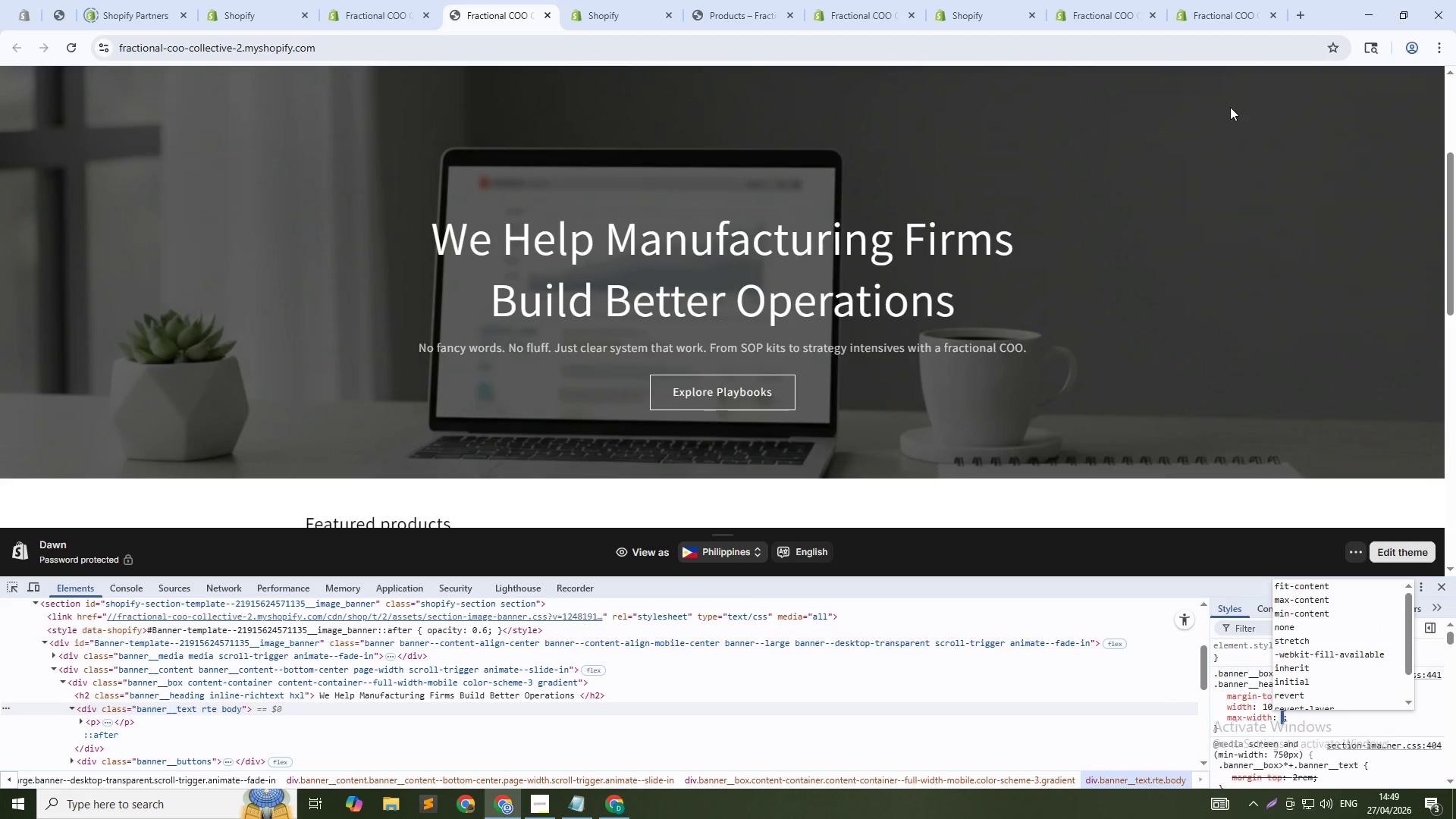 
hold_key(key=A, duration=0.39)
 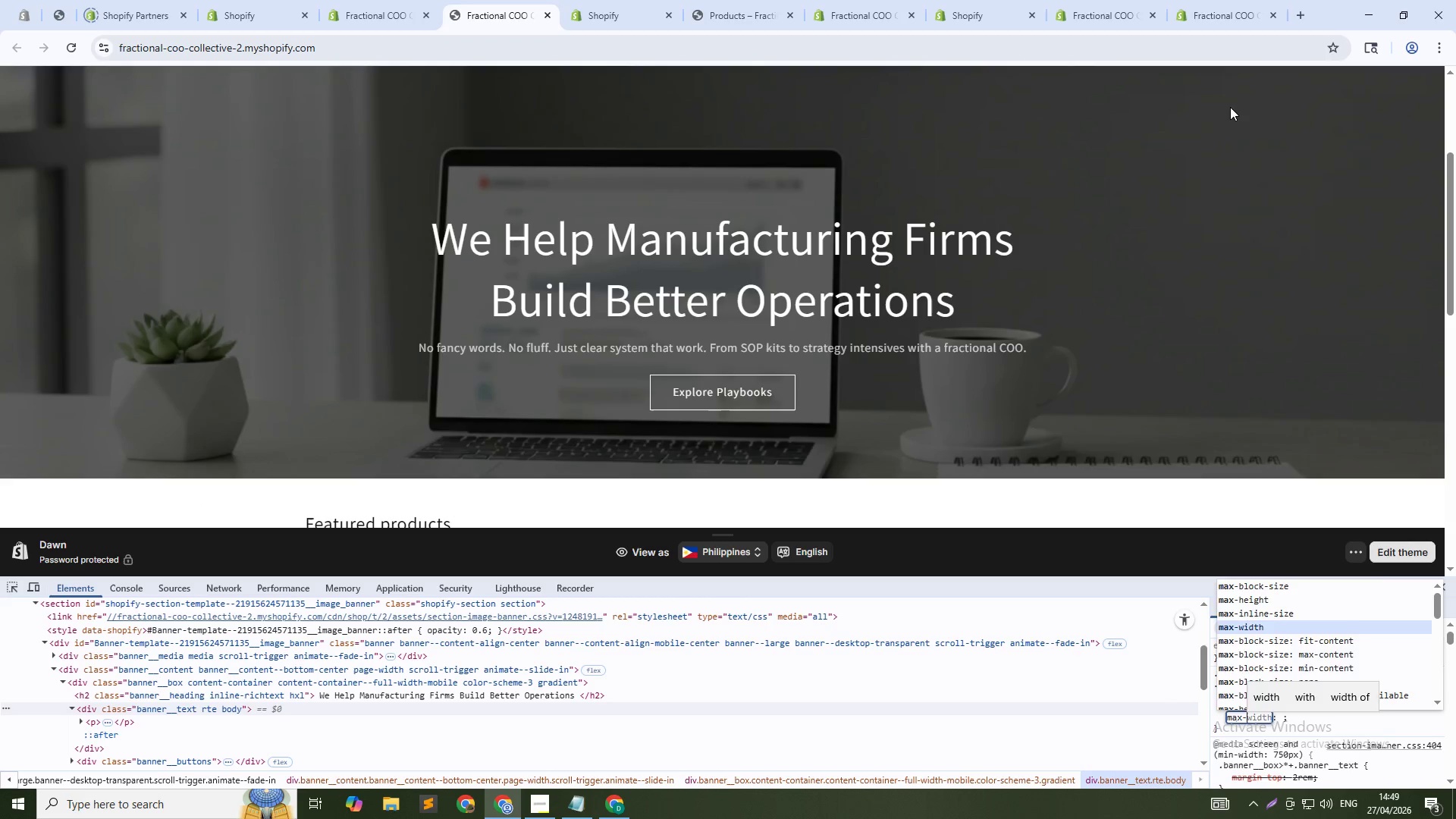 
key(Enter)
 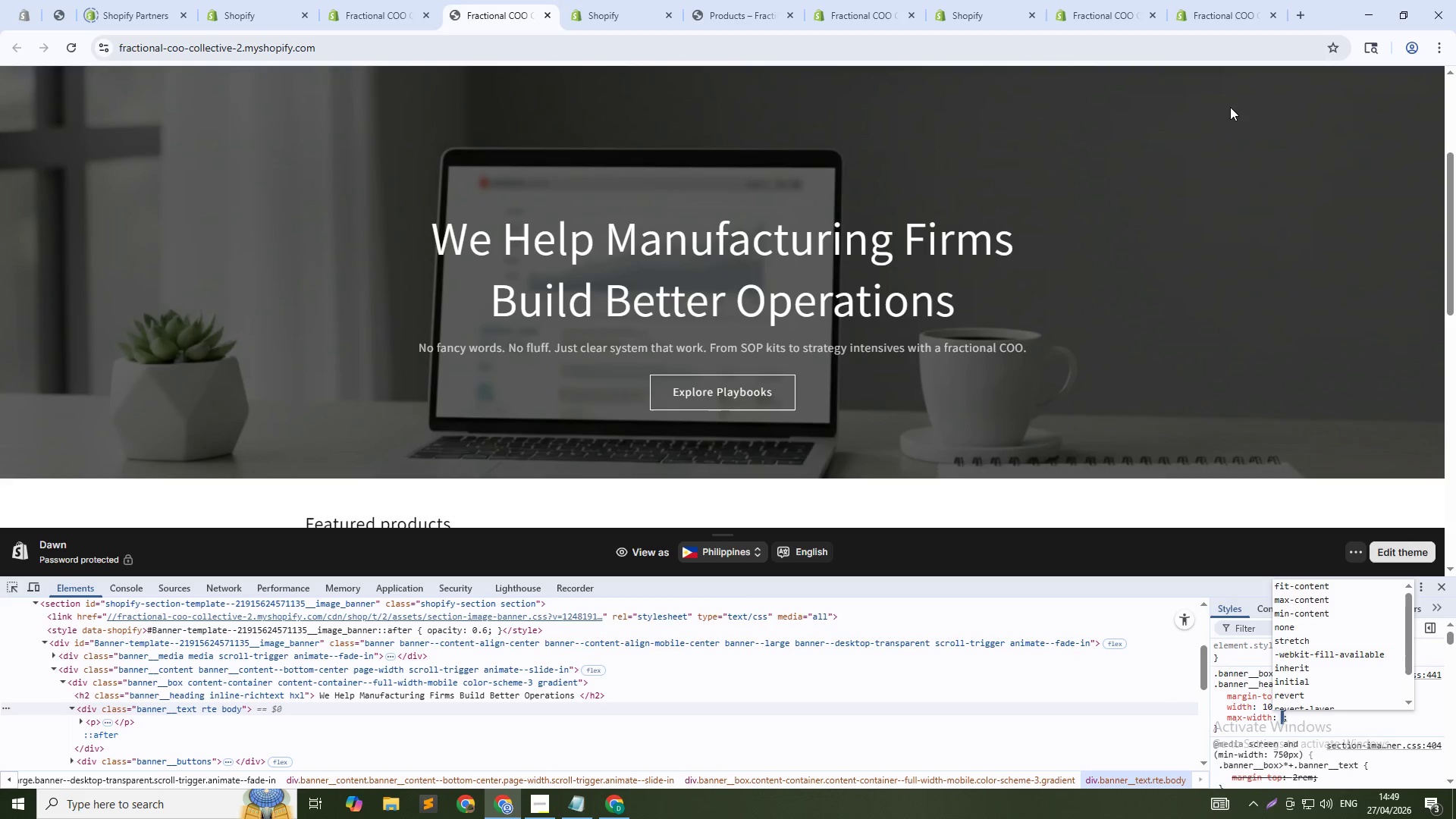 
type(50%)
 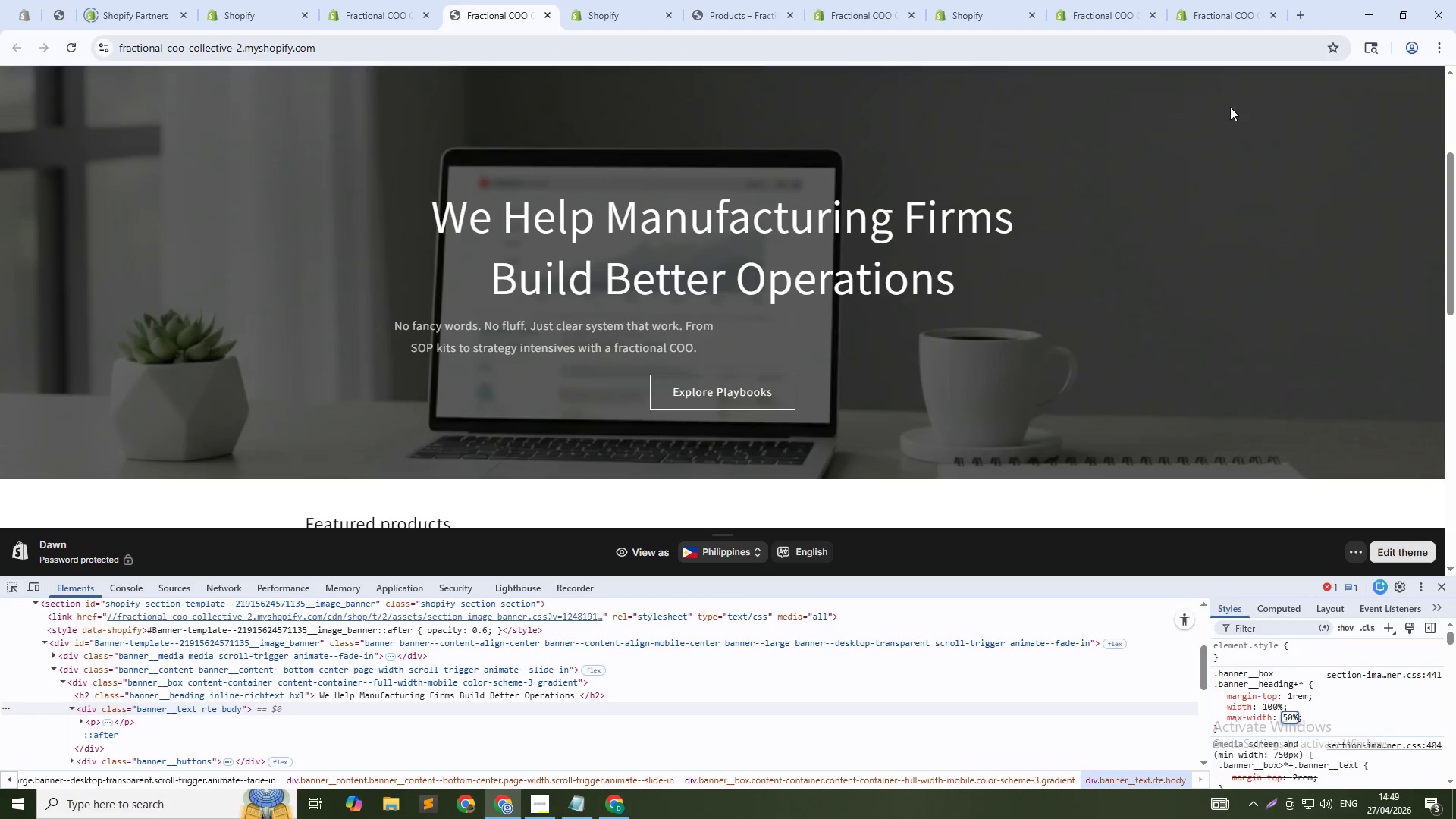 
key(Enter)
 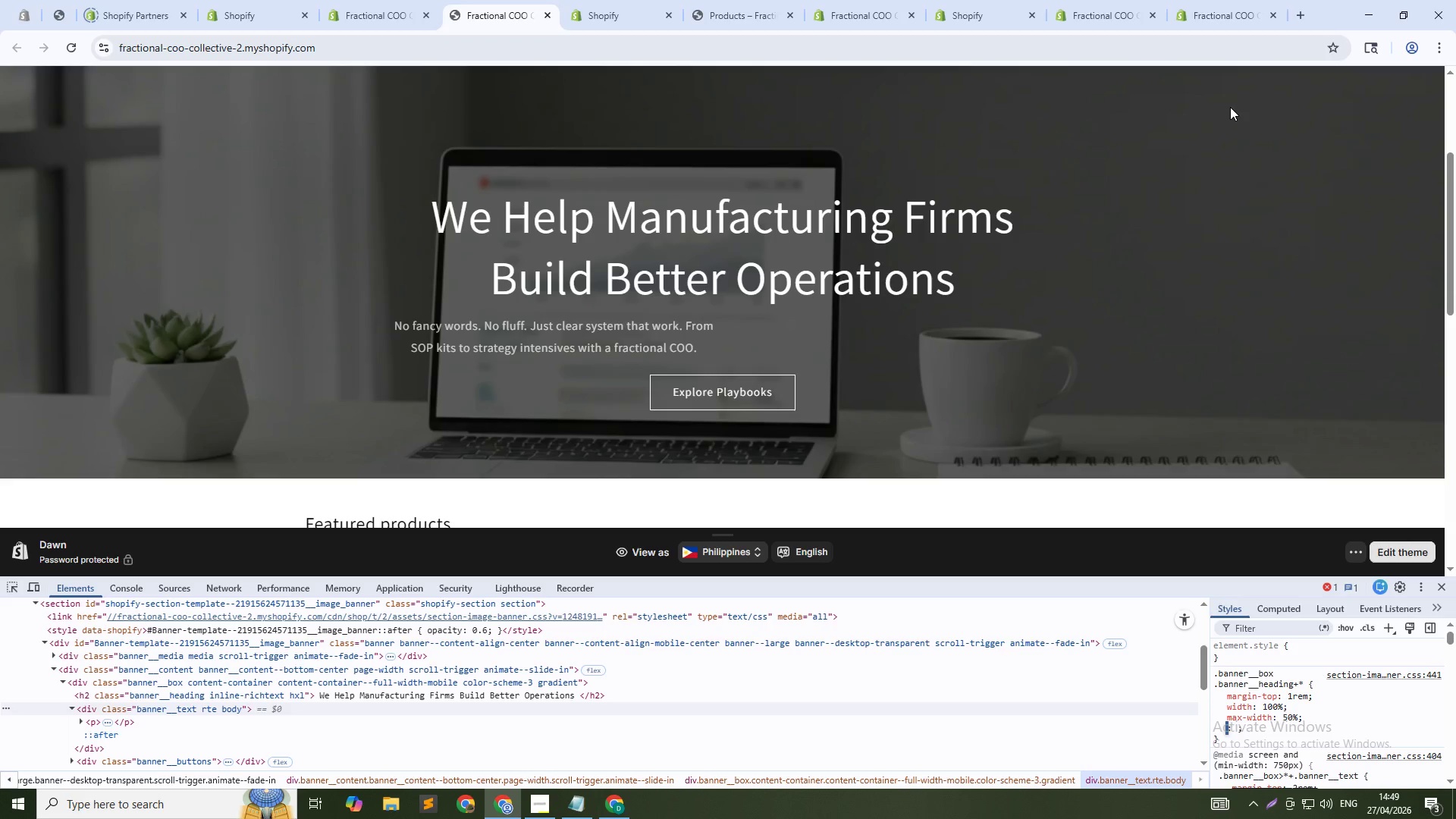 
type(mr)
 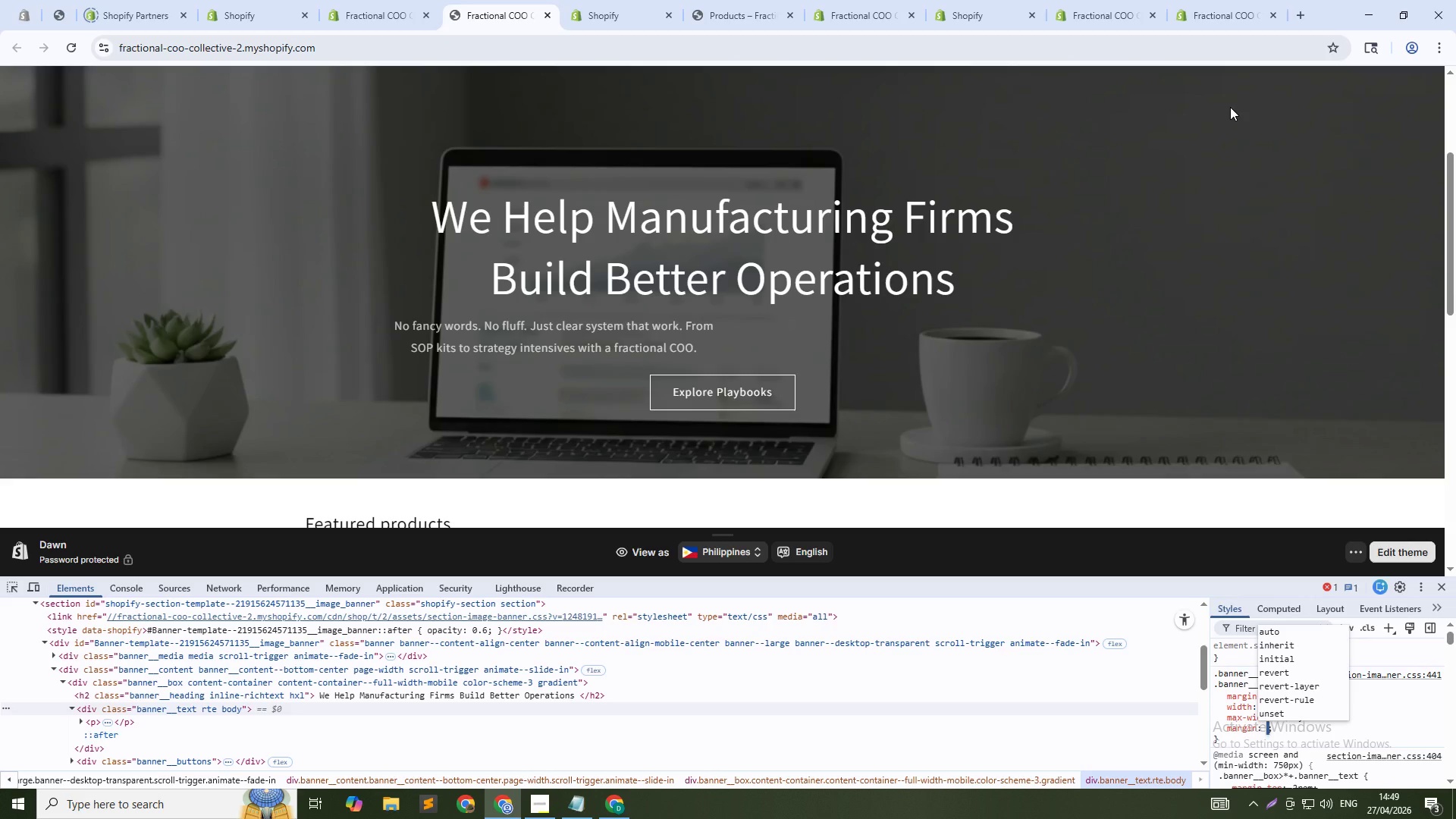 
hold_key(key=A, duration=0.42)
 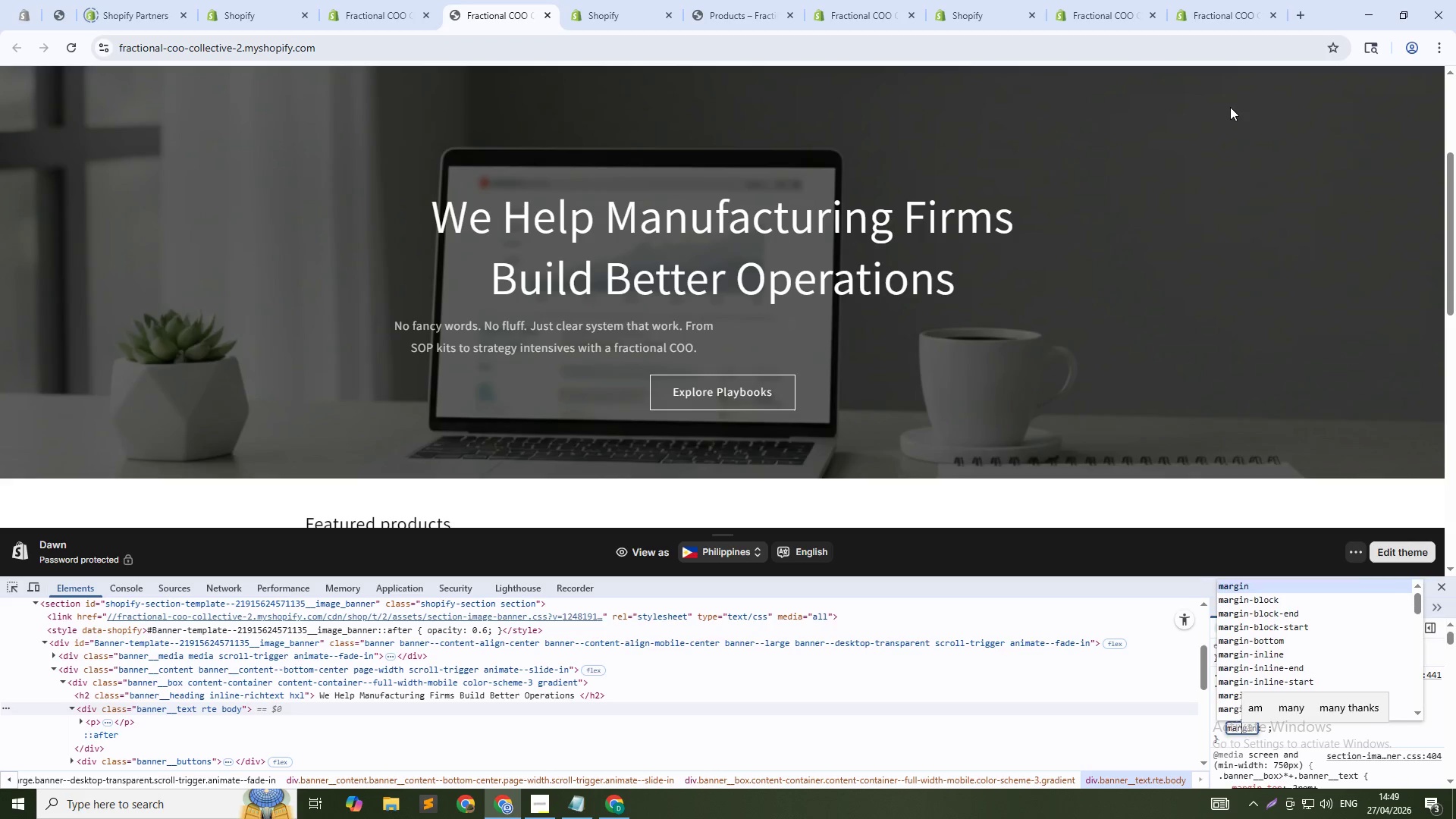 
key(Enter)
 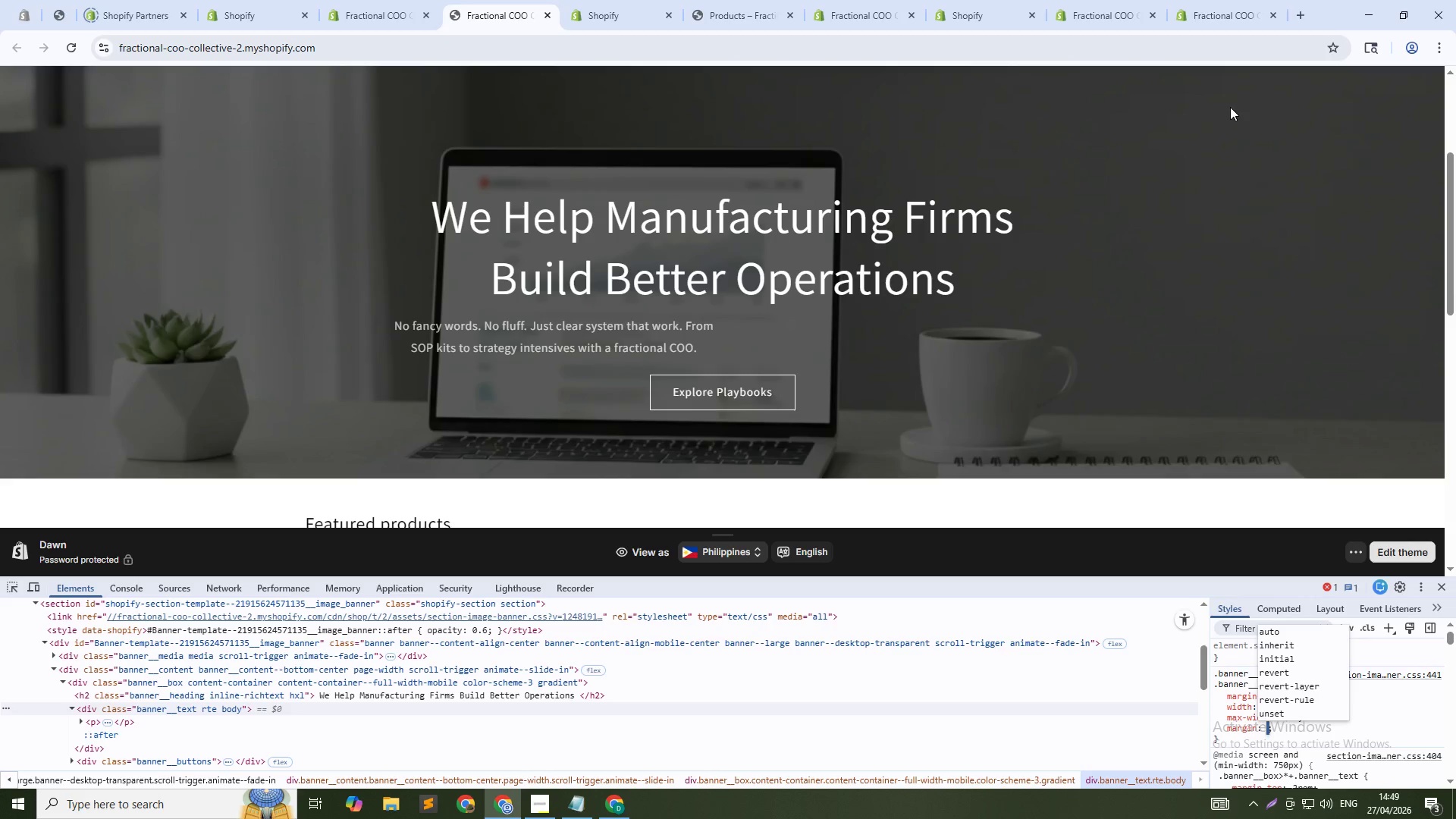 
type(0 au)
 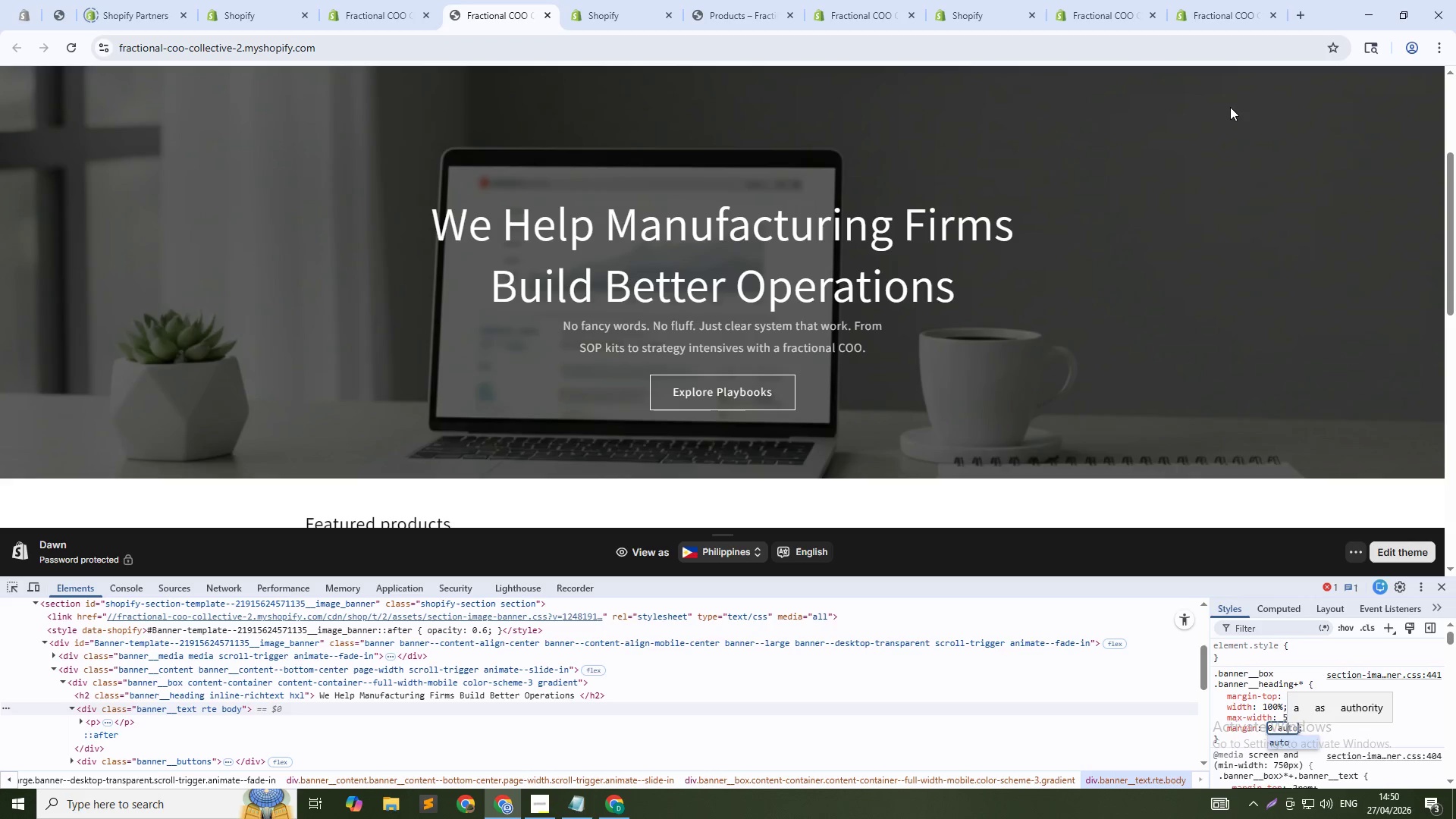 
key(Enter)
 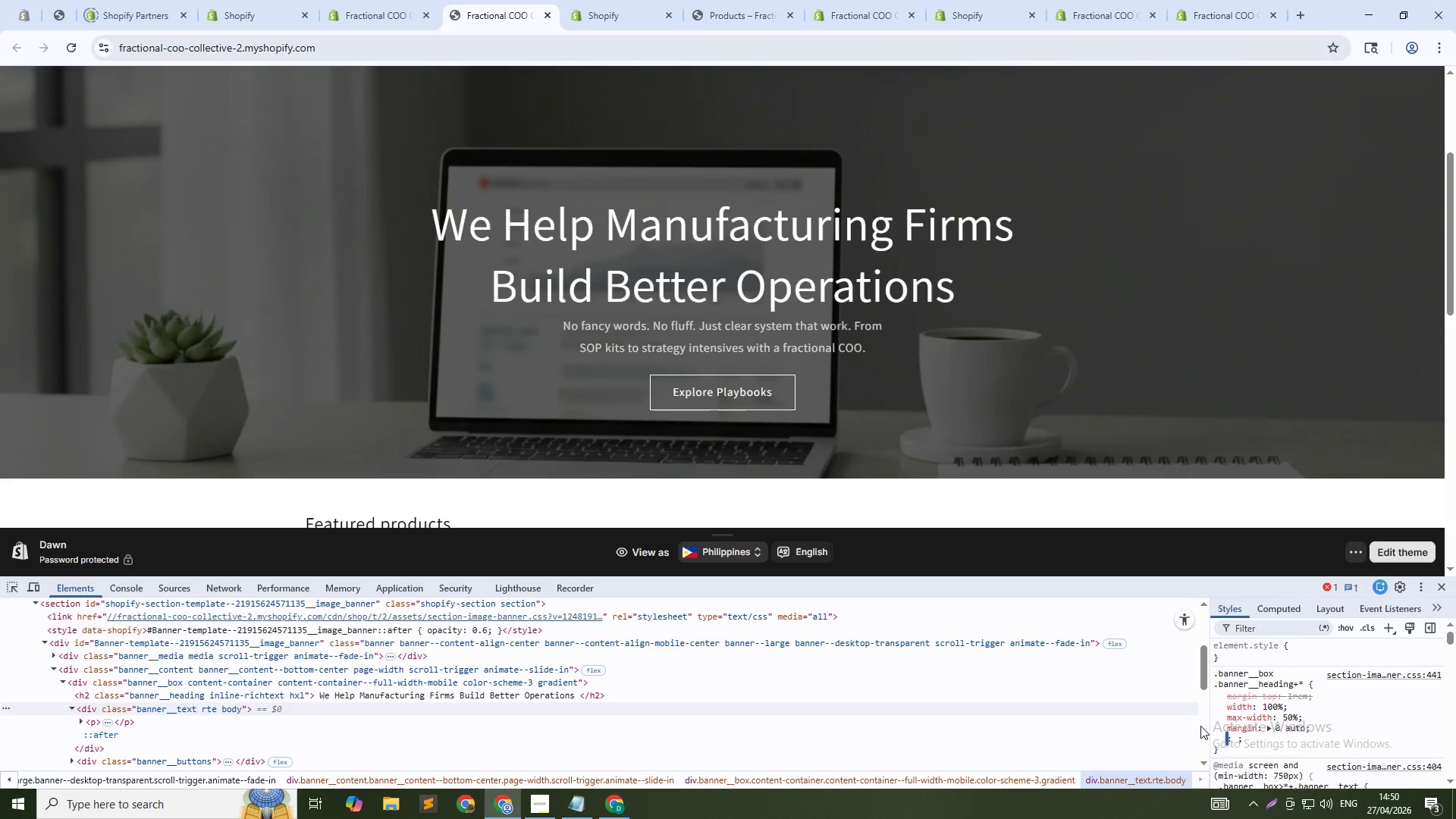 
left_click_drag(start_coordinate=[1226, 714], to_coordinate=[1222, 714])
 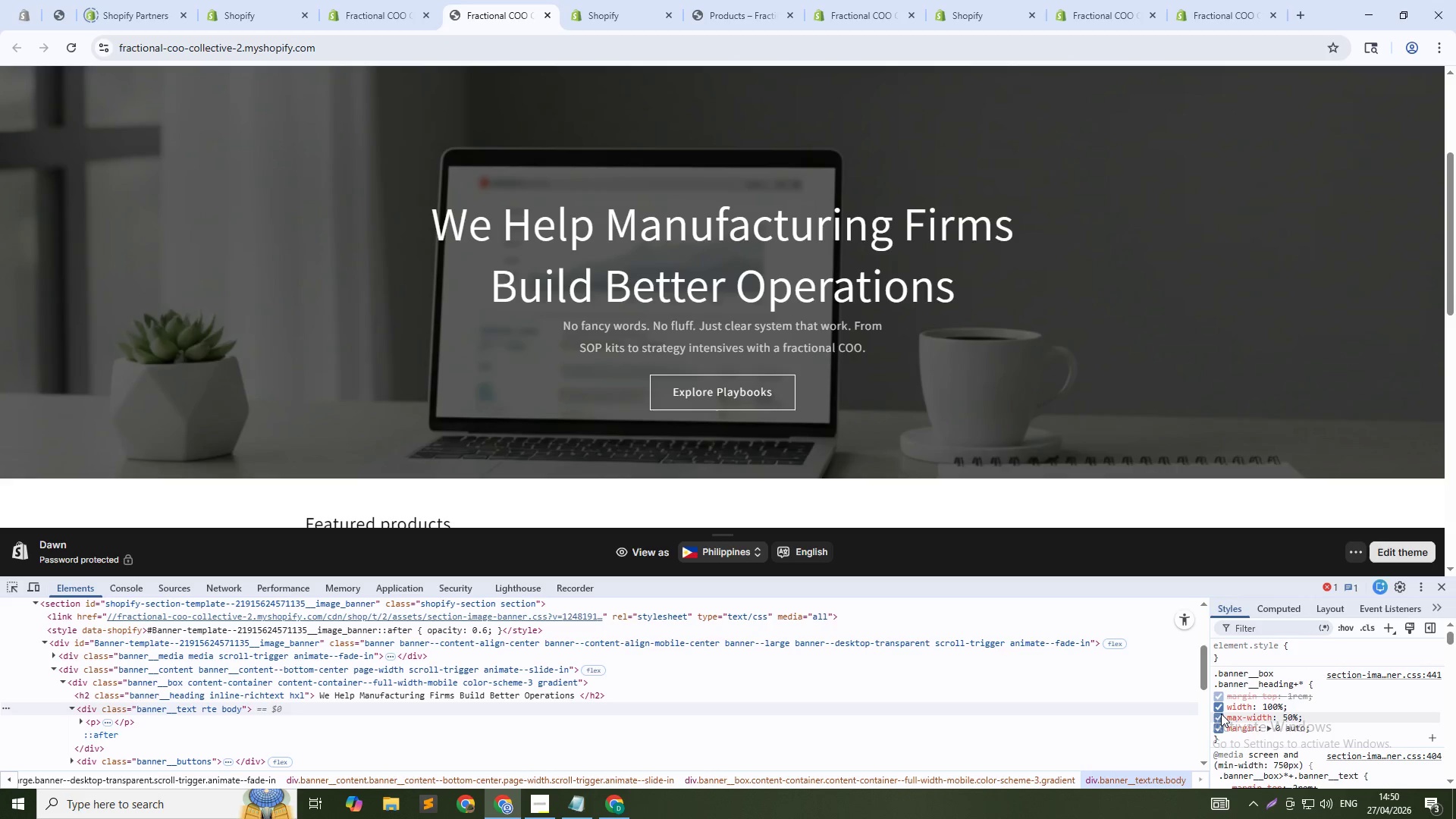 
left_click([1221, 714])
 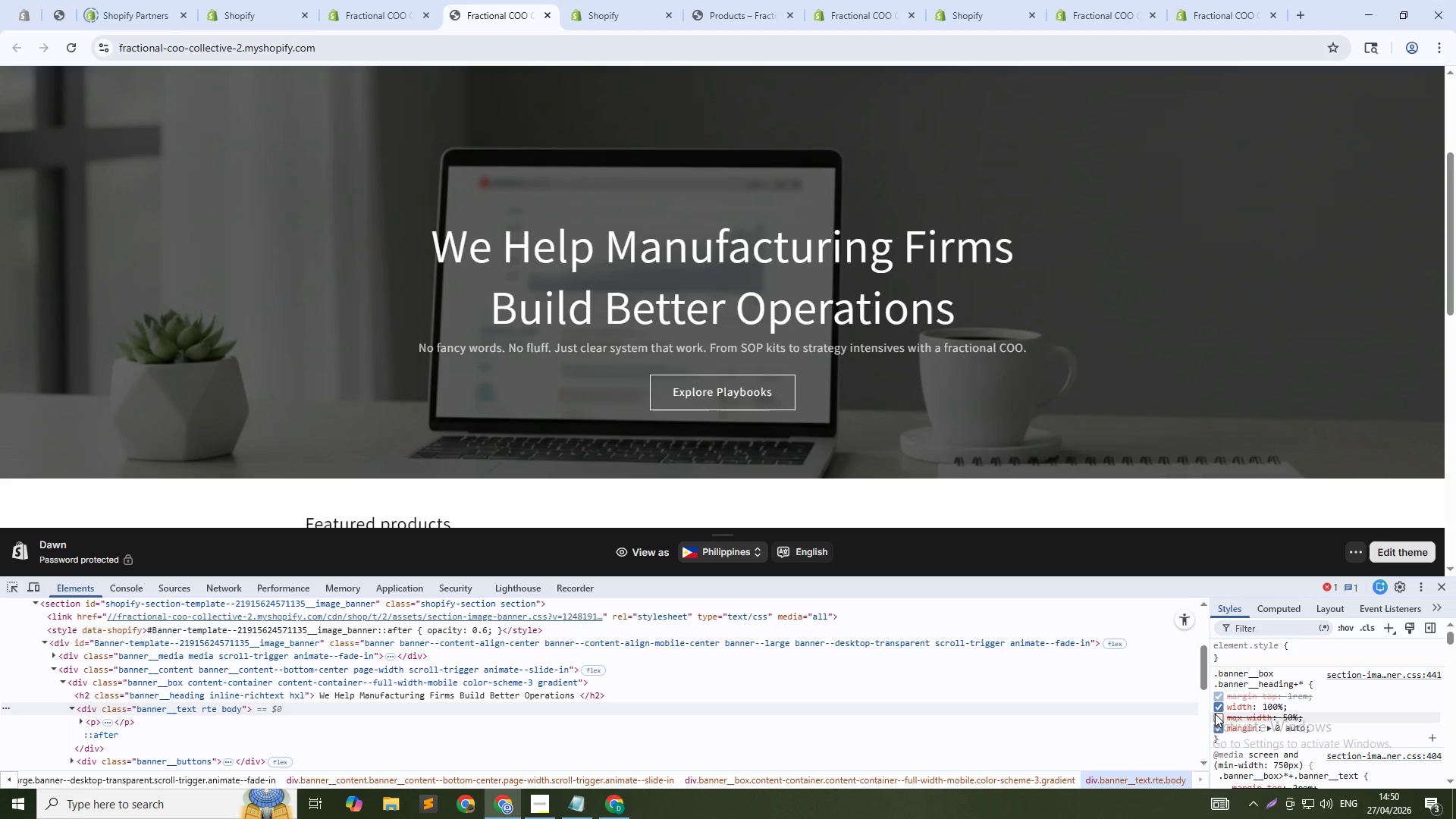 
left_click([1215, 714])
 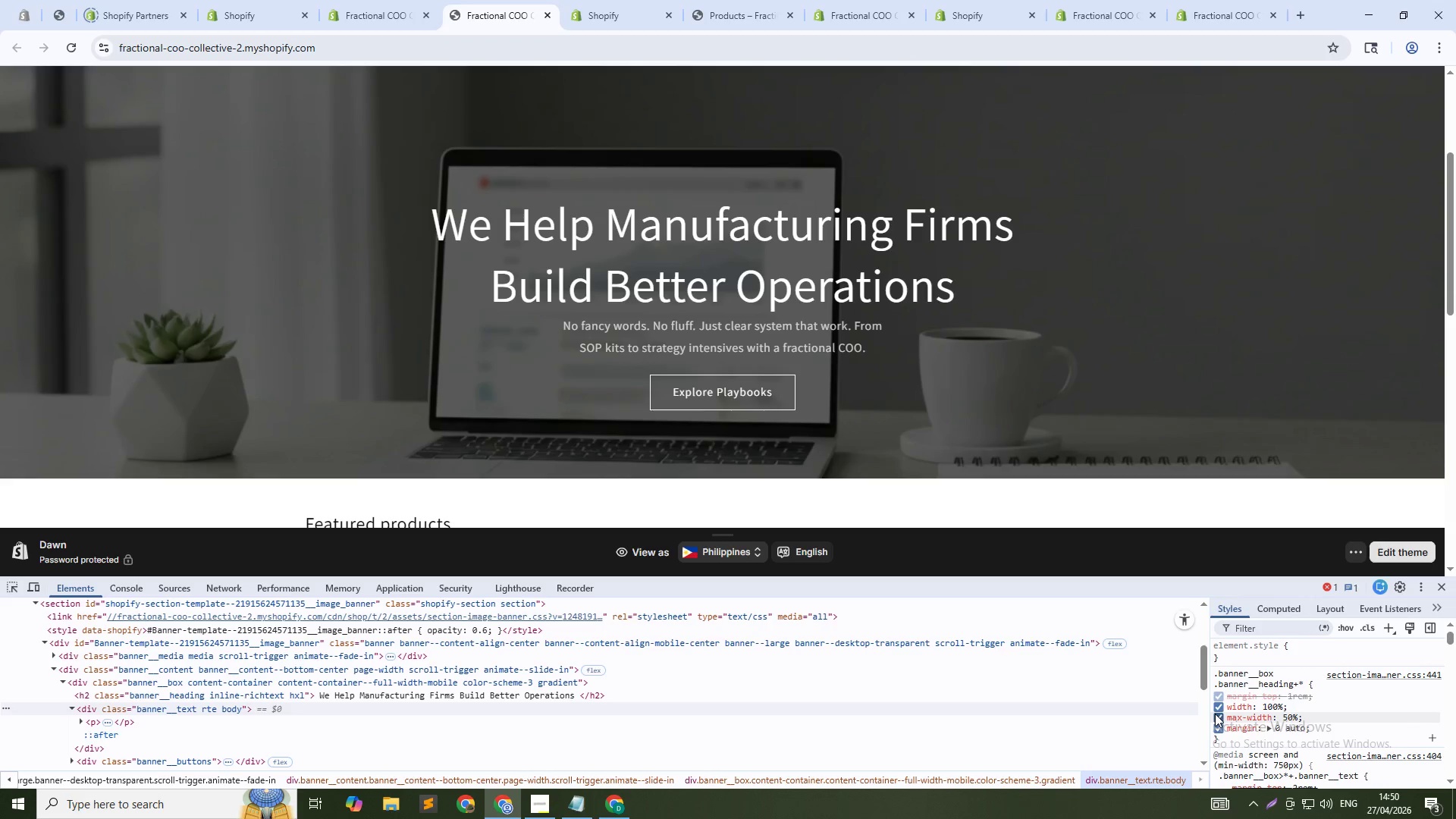 
left_click([1215, 714])
 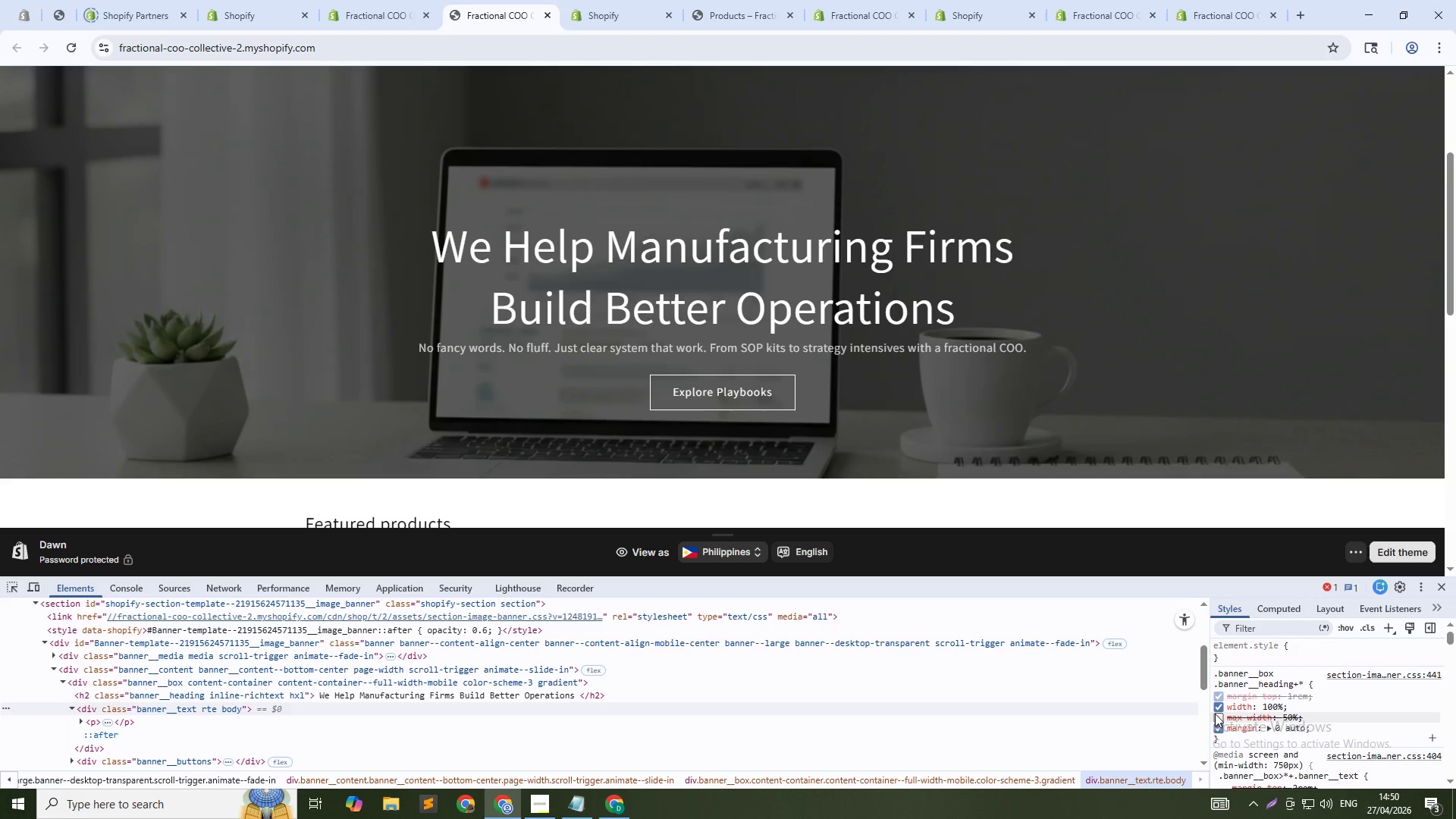 
left_click([1215, 714])
 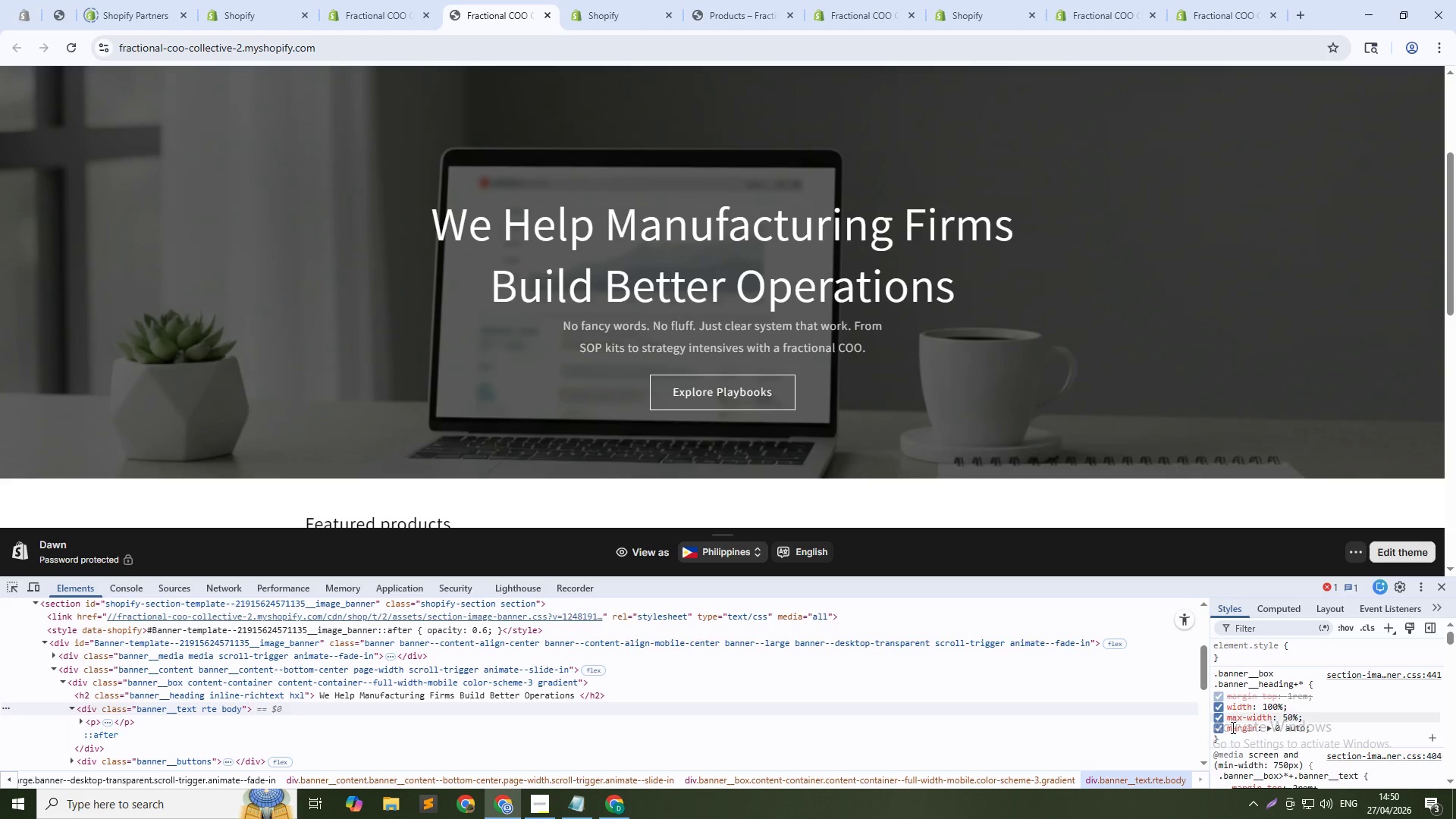 
left_click([1285, 712])
 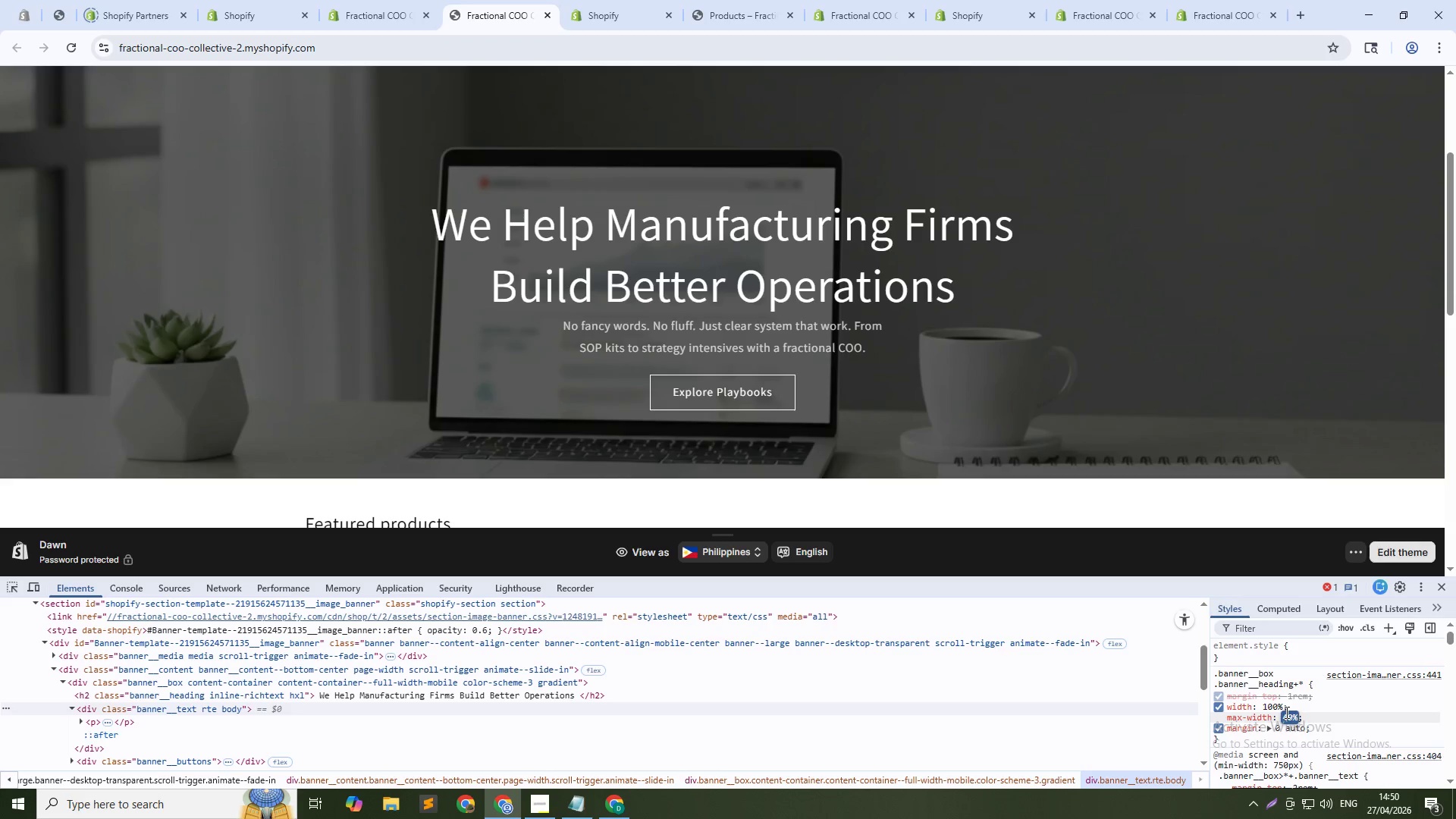 
scroll: coordinate [1285, 712], scroll_direction: down, amount: 1.0
 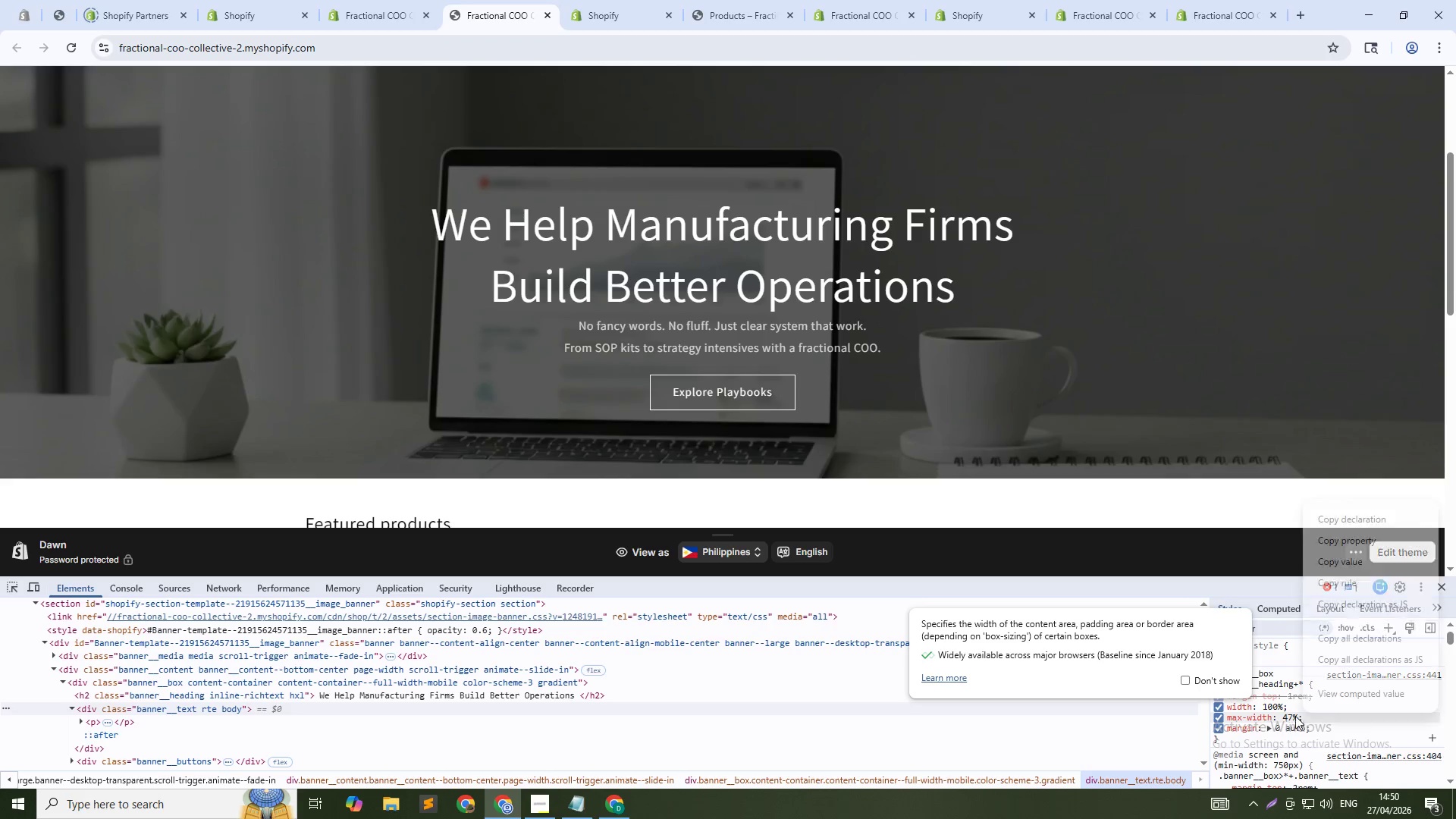 
left_click([1352, 589])
 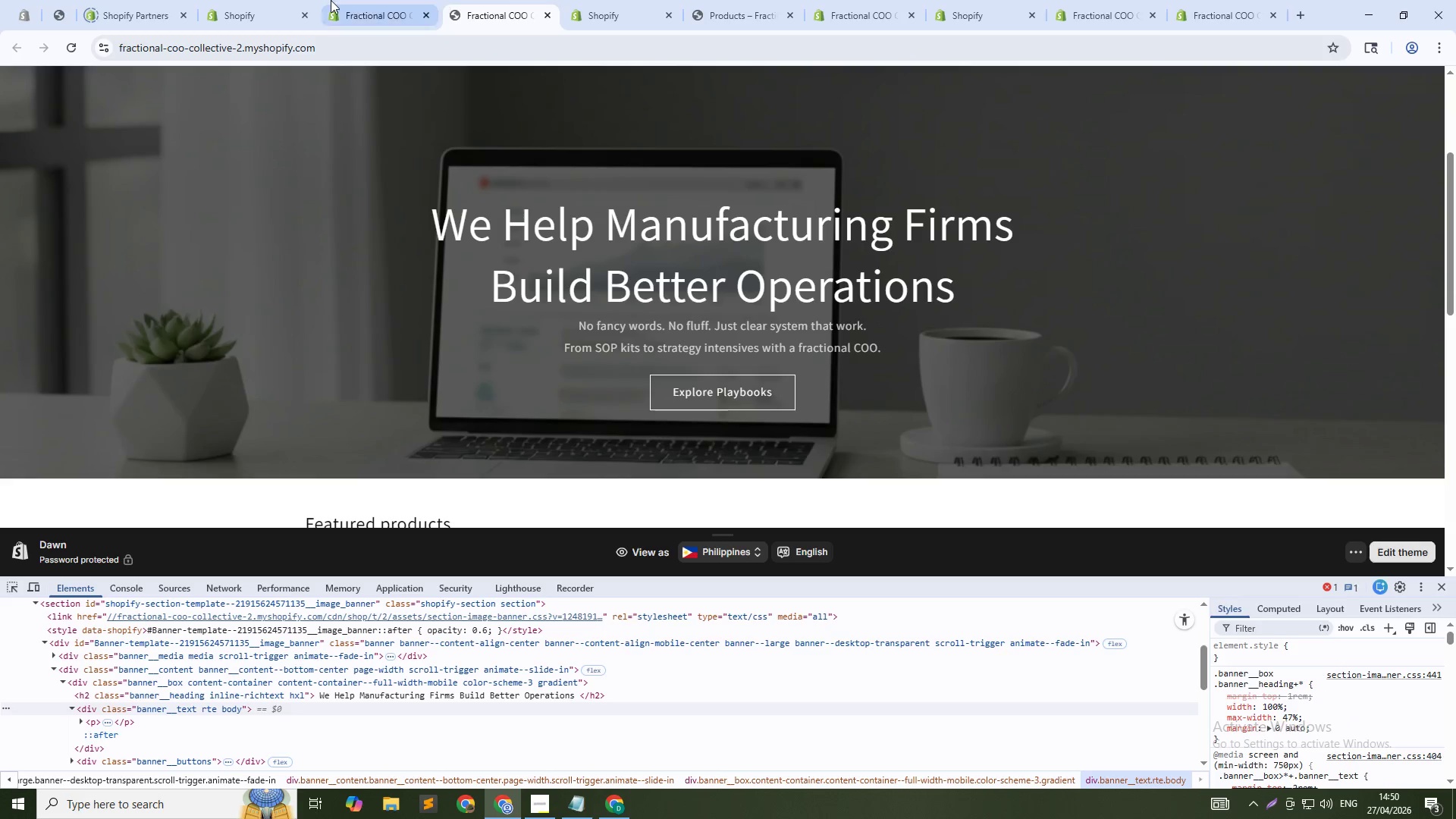 
left_click([321, 0])
 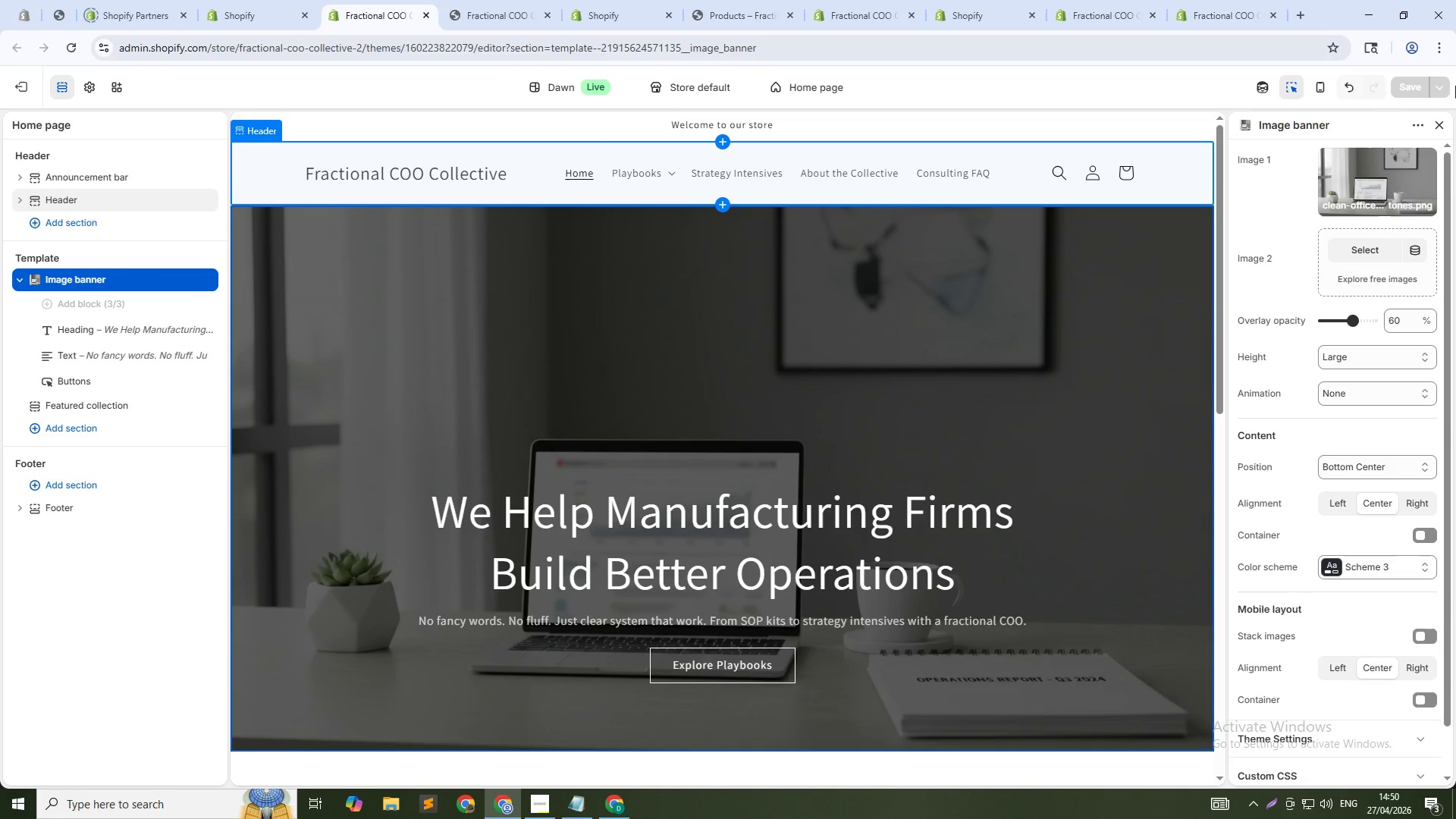 
left_click([1421, 124])
 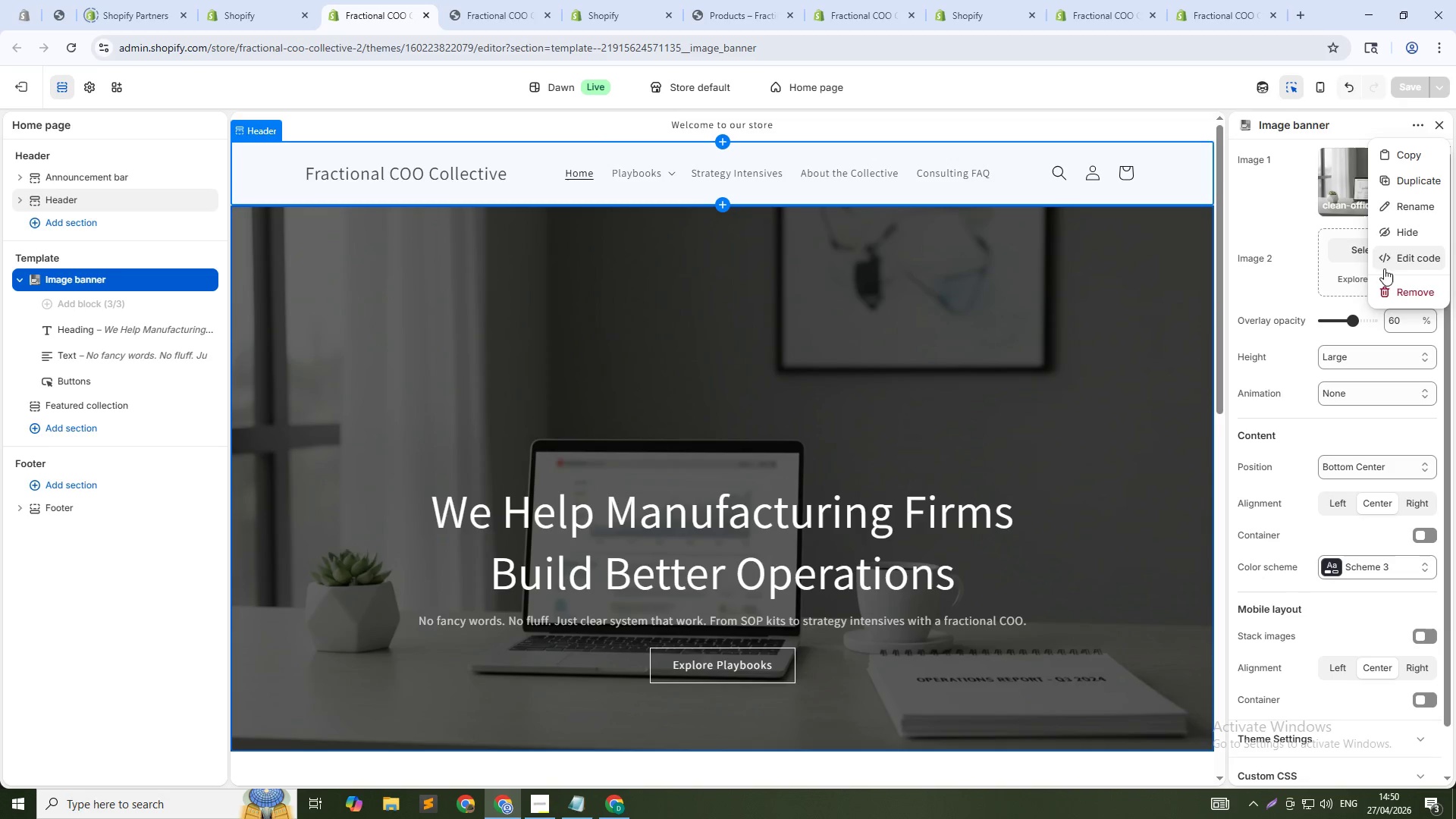 
left_click([1395, 254])
 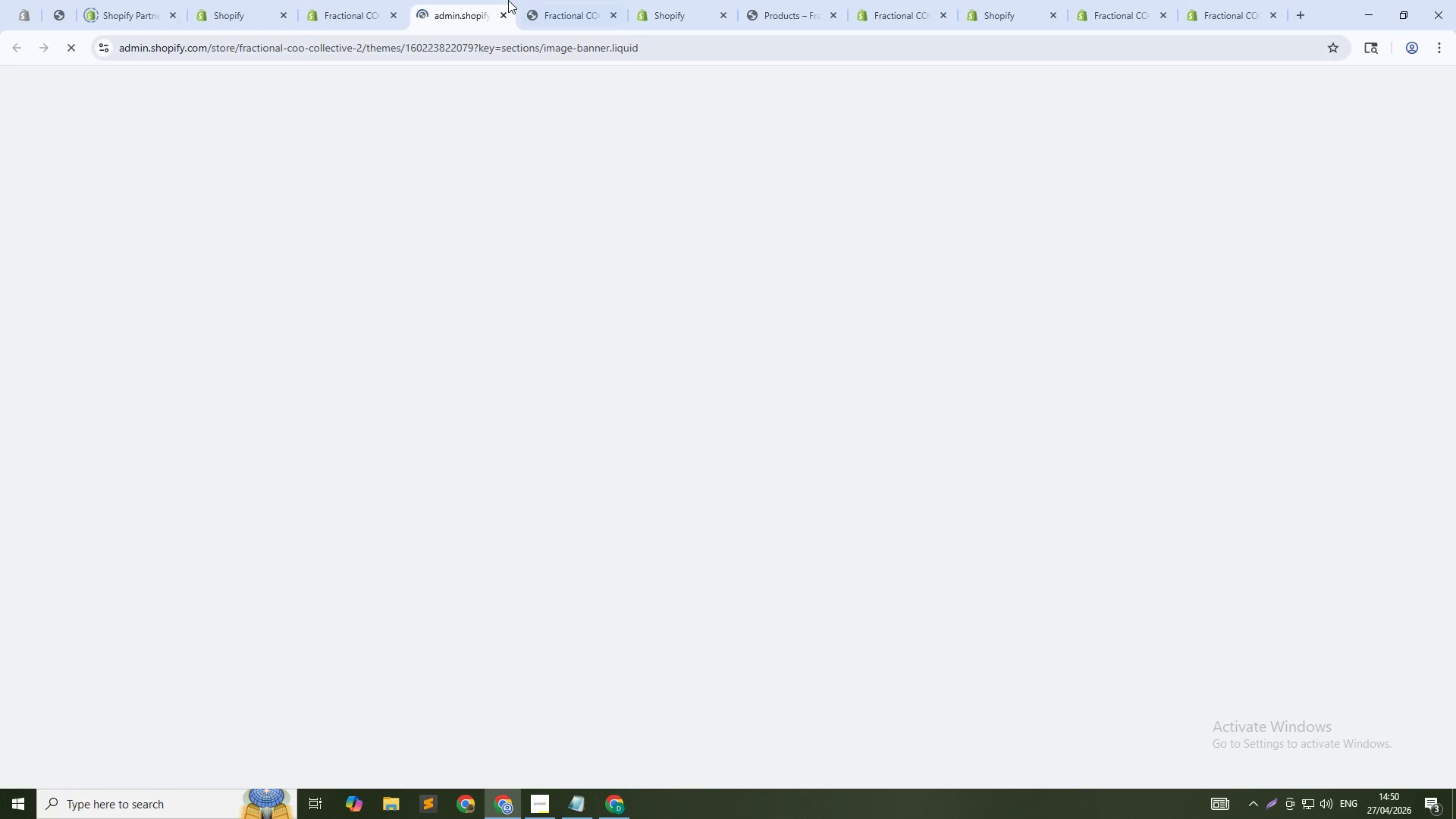 
mouse_move([541, 22])
 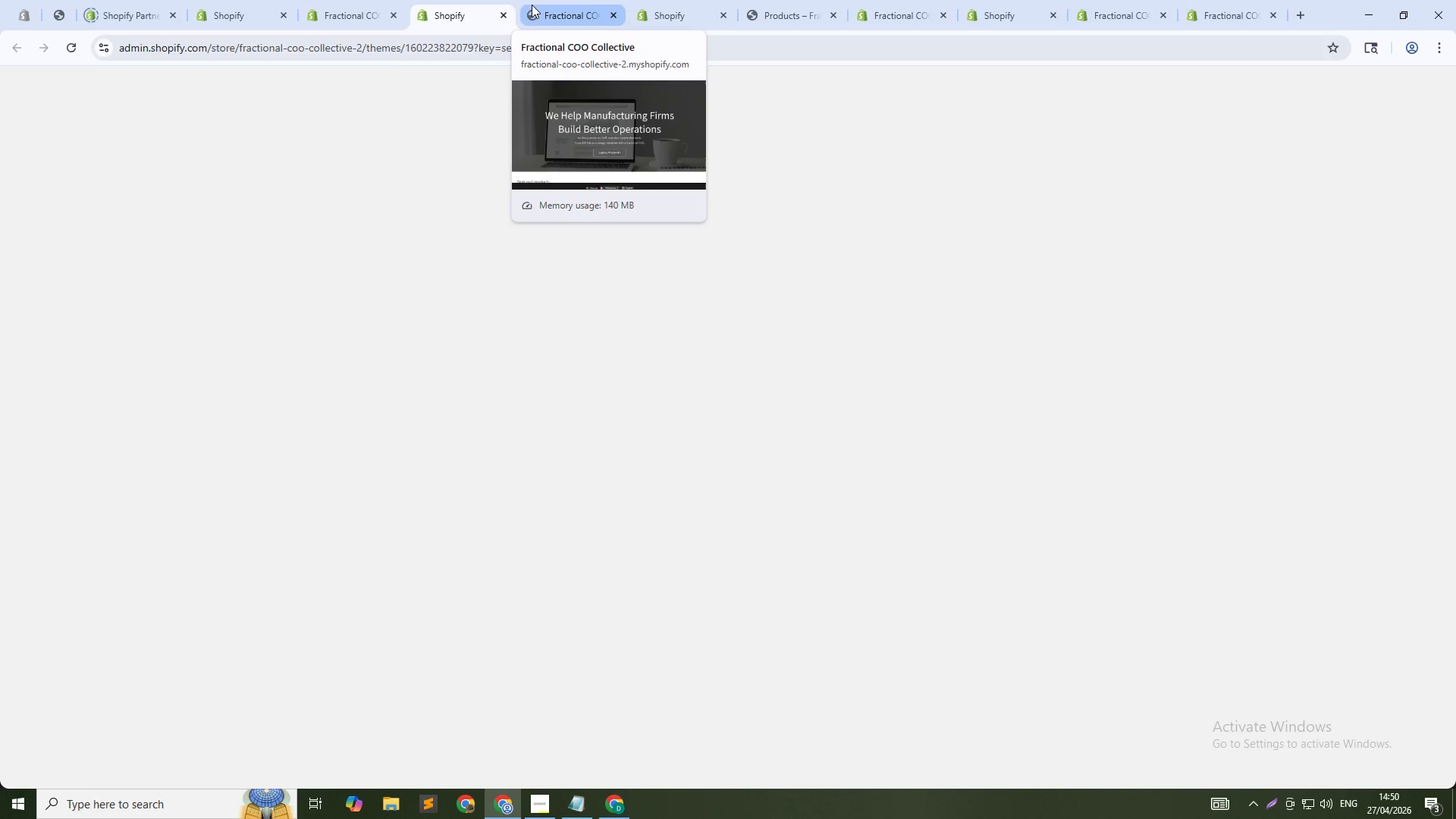 
left_click([544, 0])
 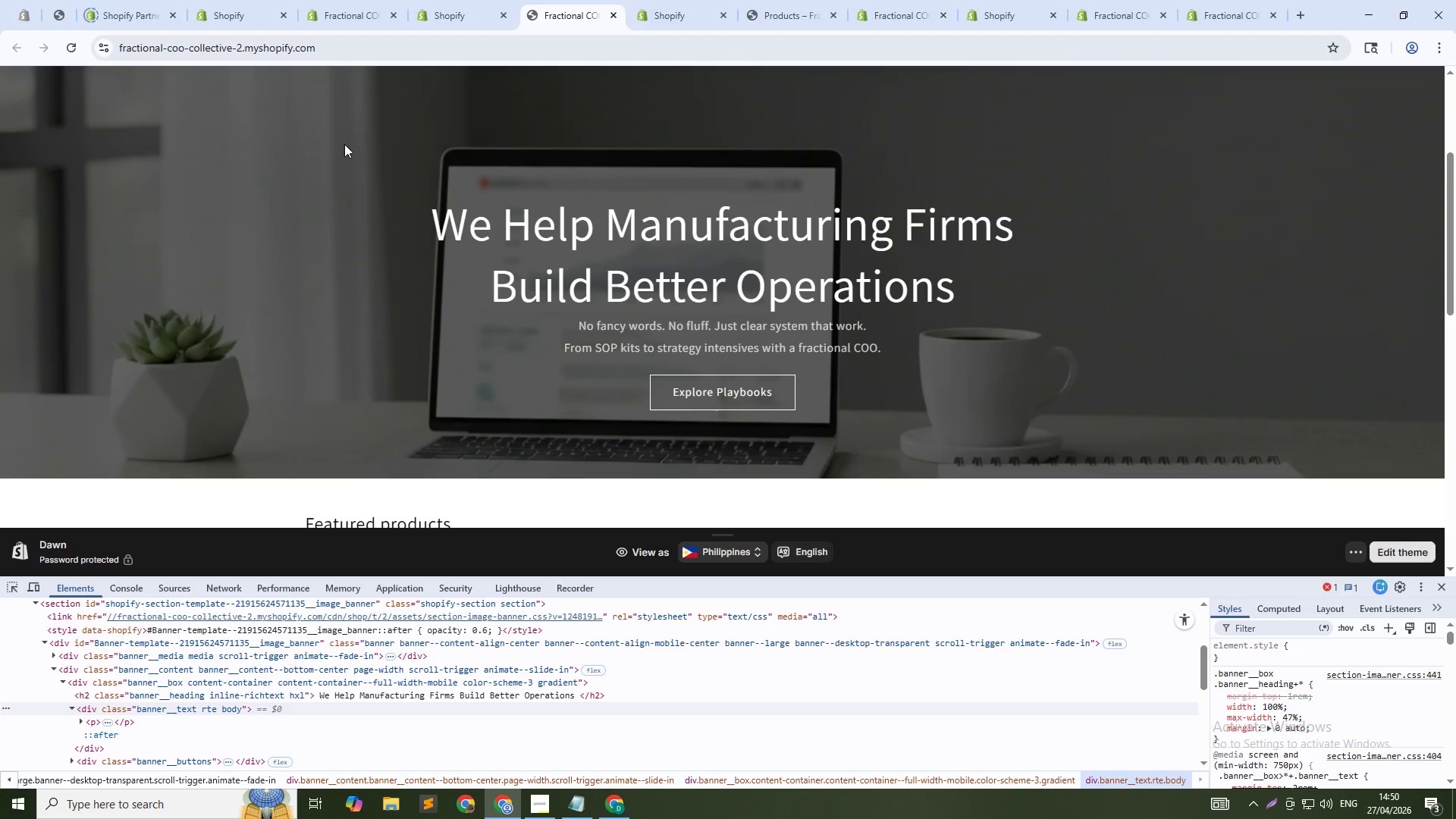 
scroll: coordinate [645, 616], scroll_direction: down, amount: 3.0
 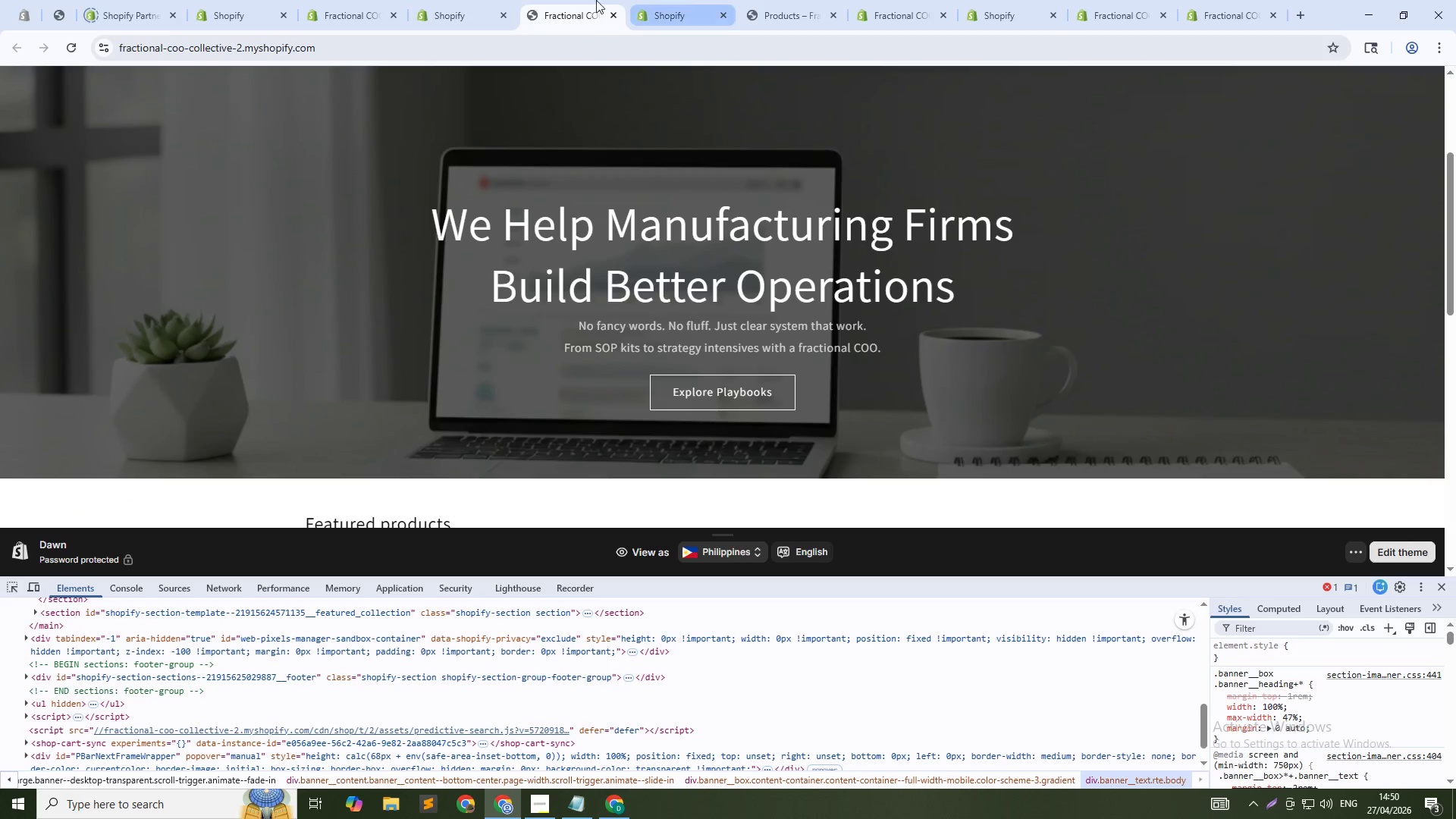 
left_click([444, 0])
 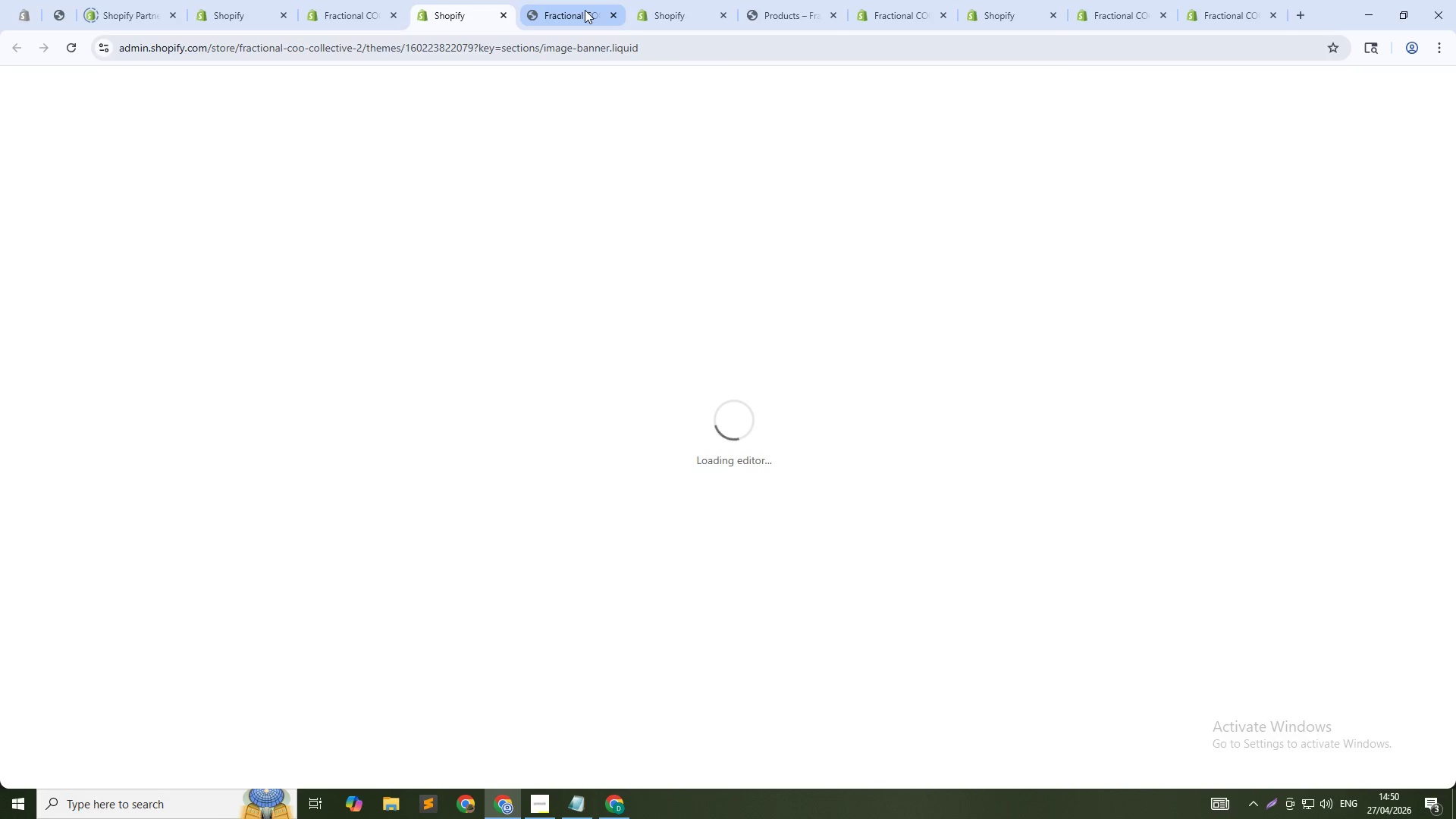 
left_click([585, 10])
 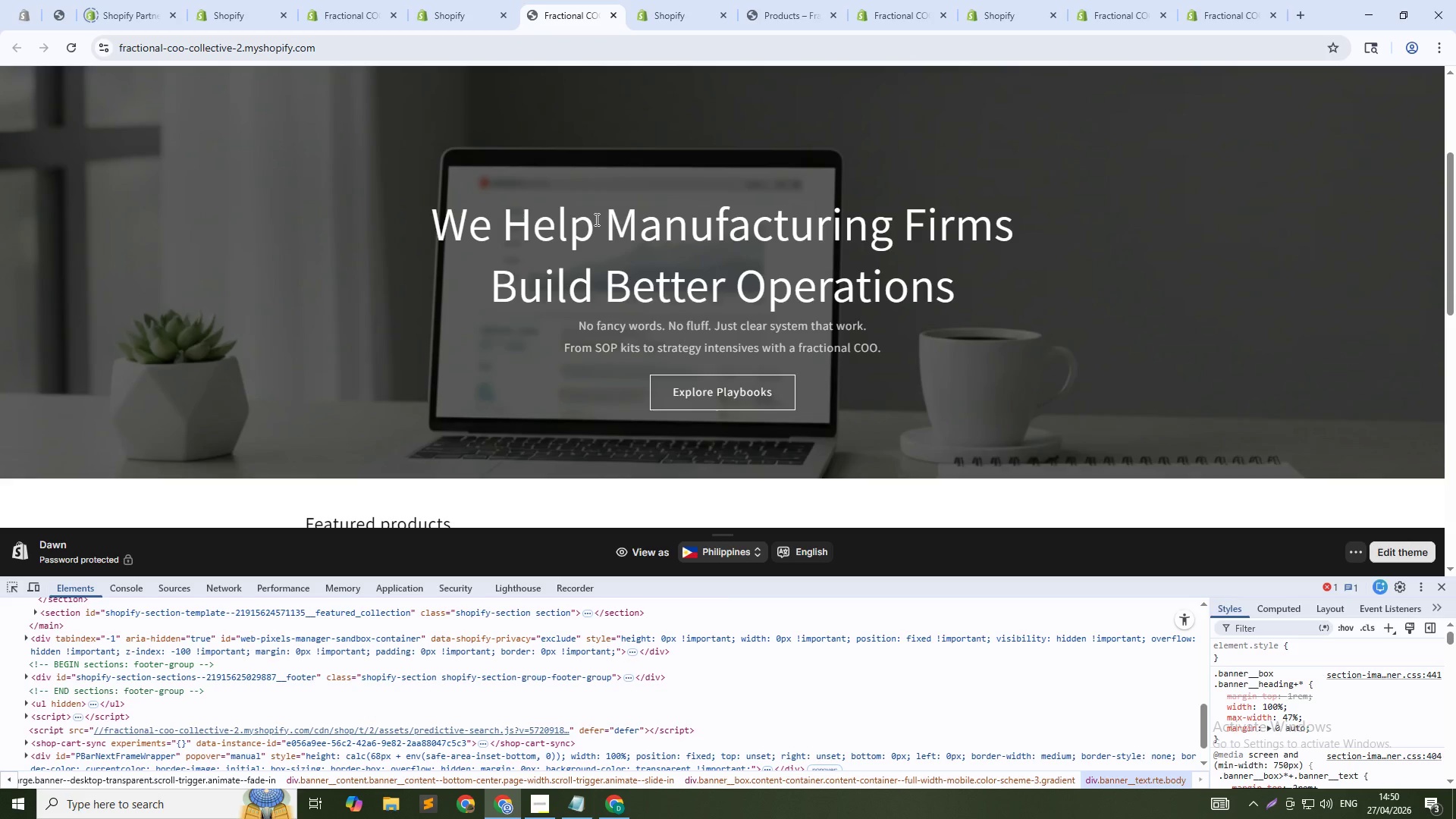 
left_click([461, 0])
 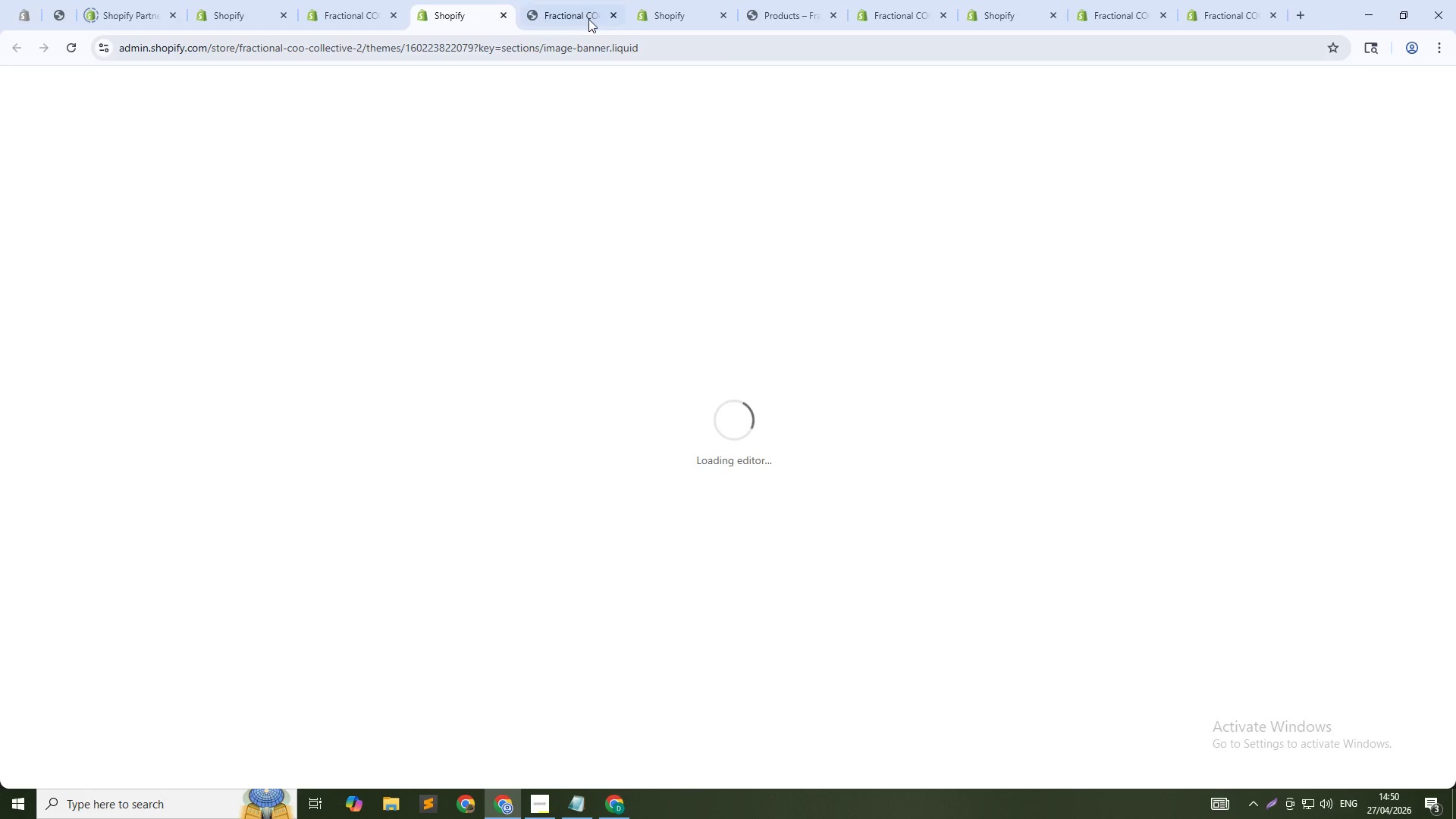 
left_click([594, 19])
 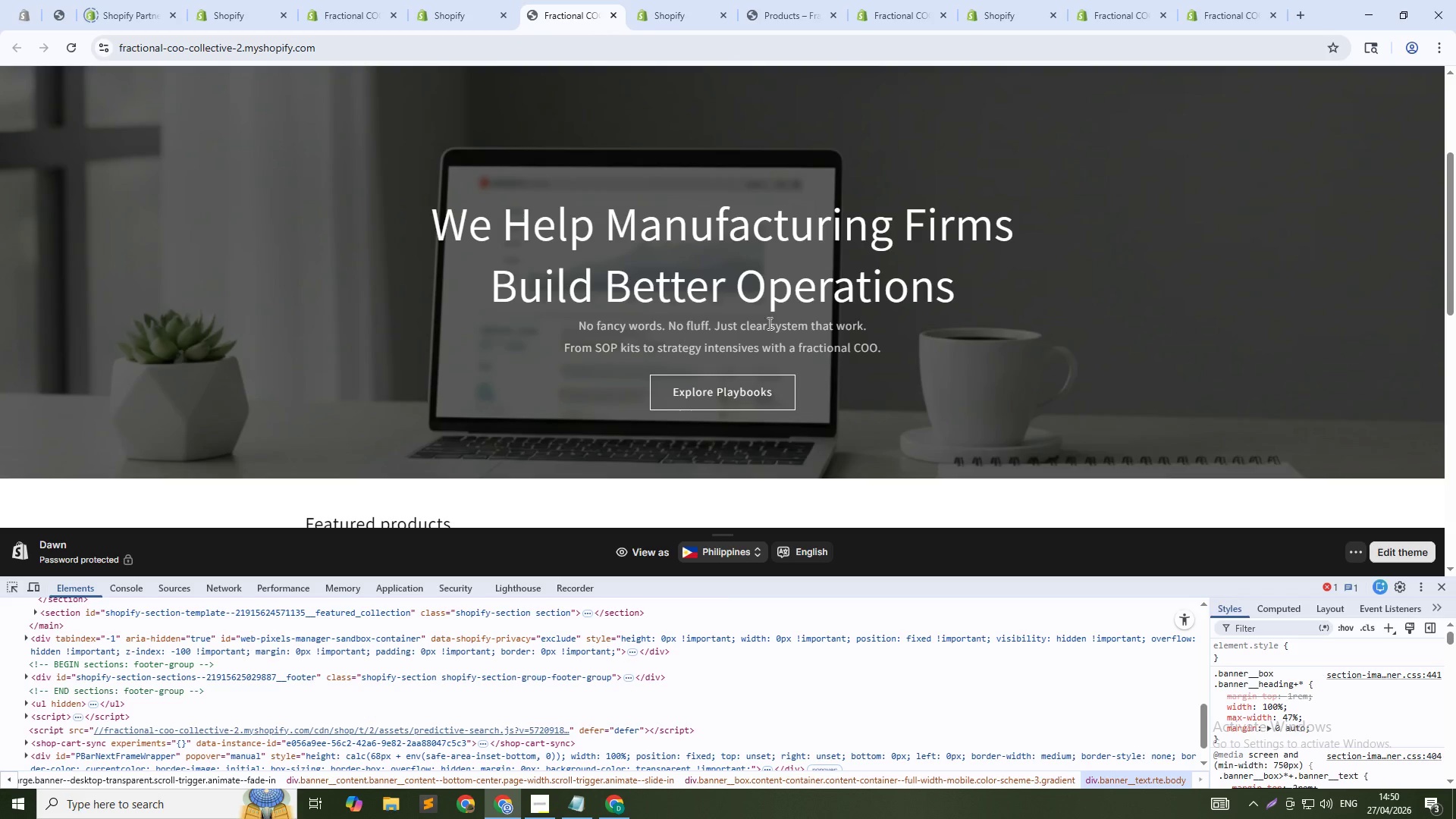 
scroll: coordinate [838, 383], scroll_direction: down, amount: 1.0
 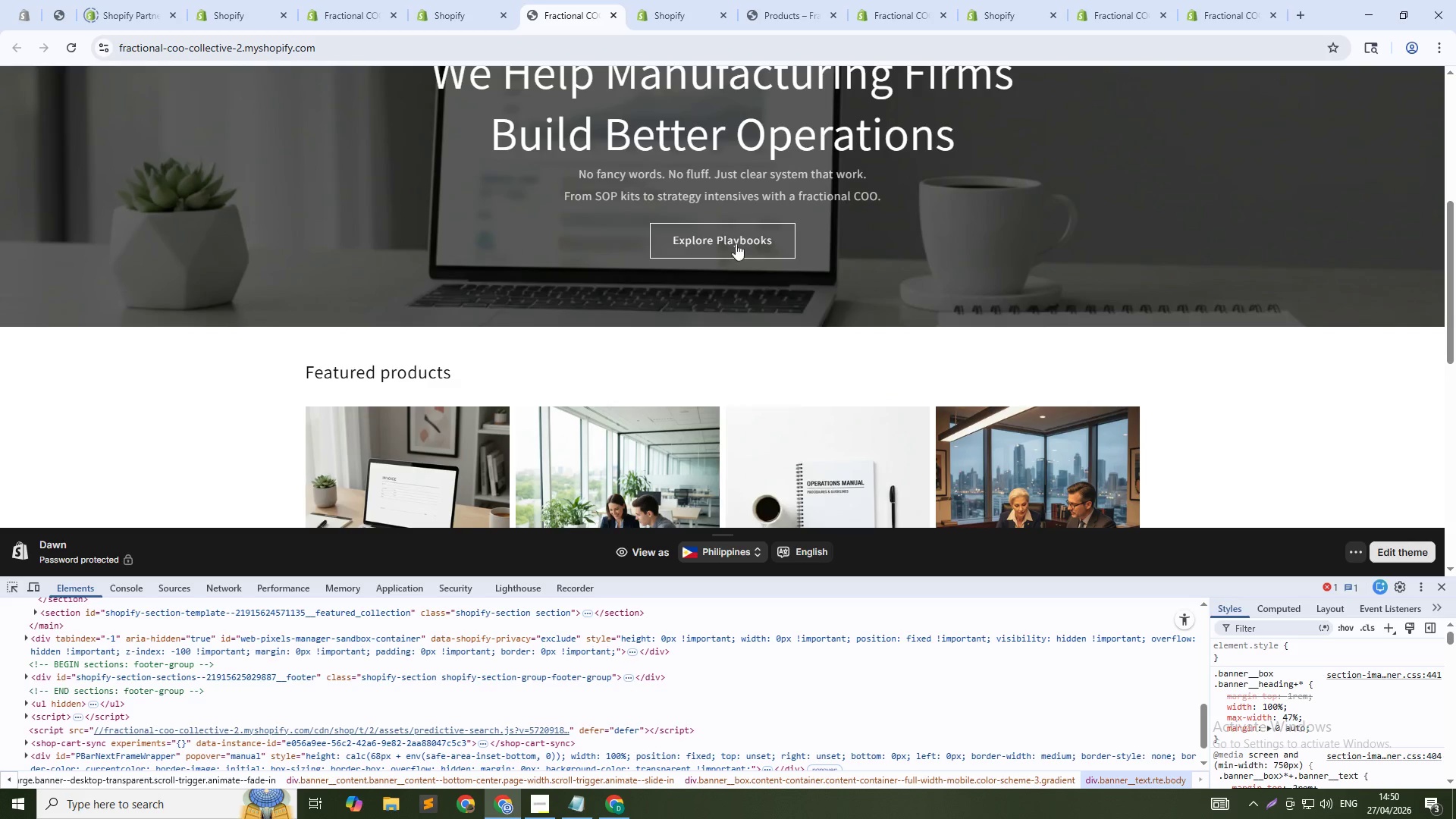 
scroll: coordinate [692, 391], scroll_direction: up, amount: 4.0
 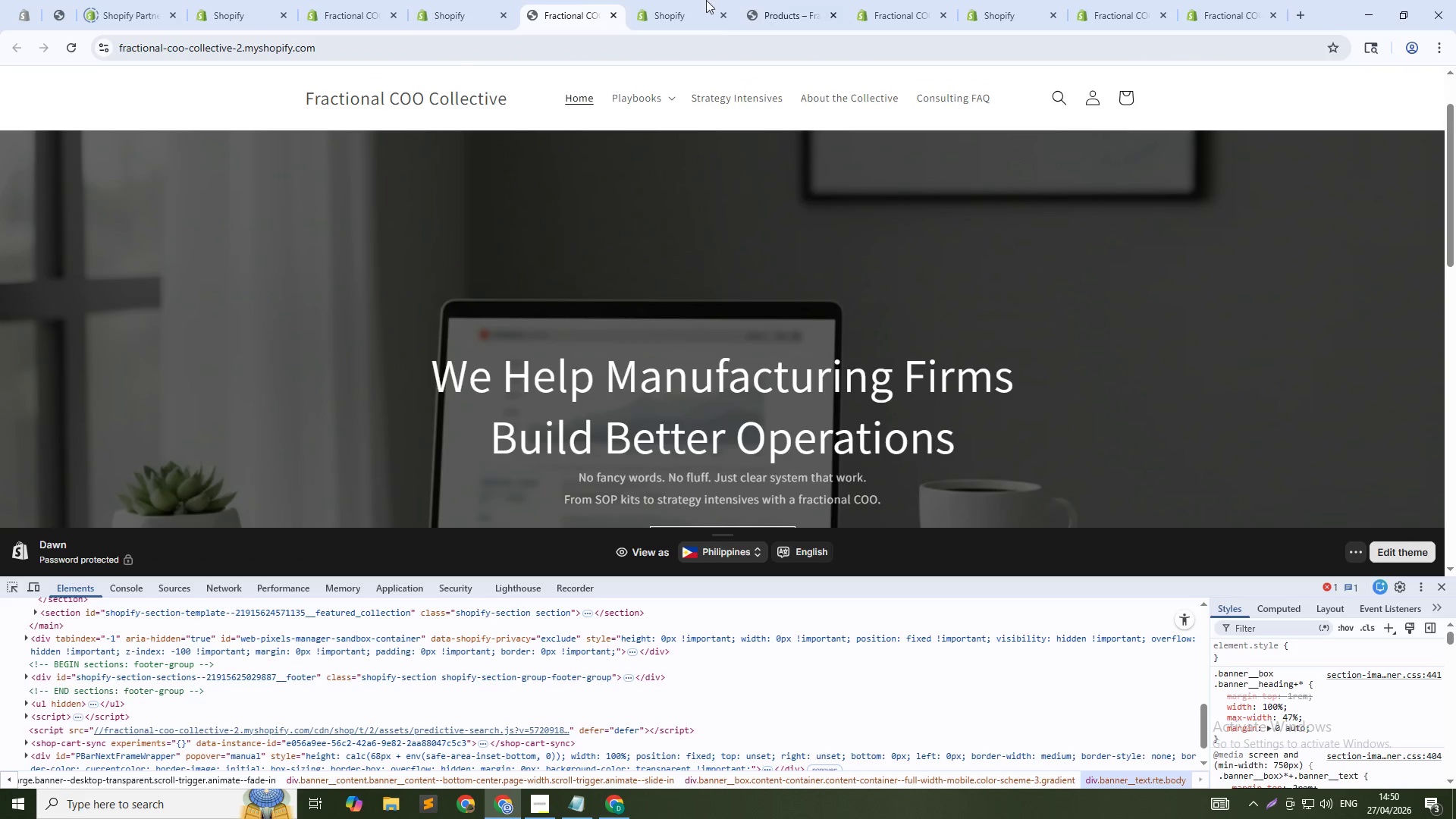 
left_click([388, 0])
 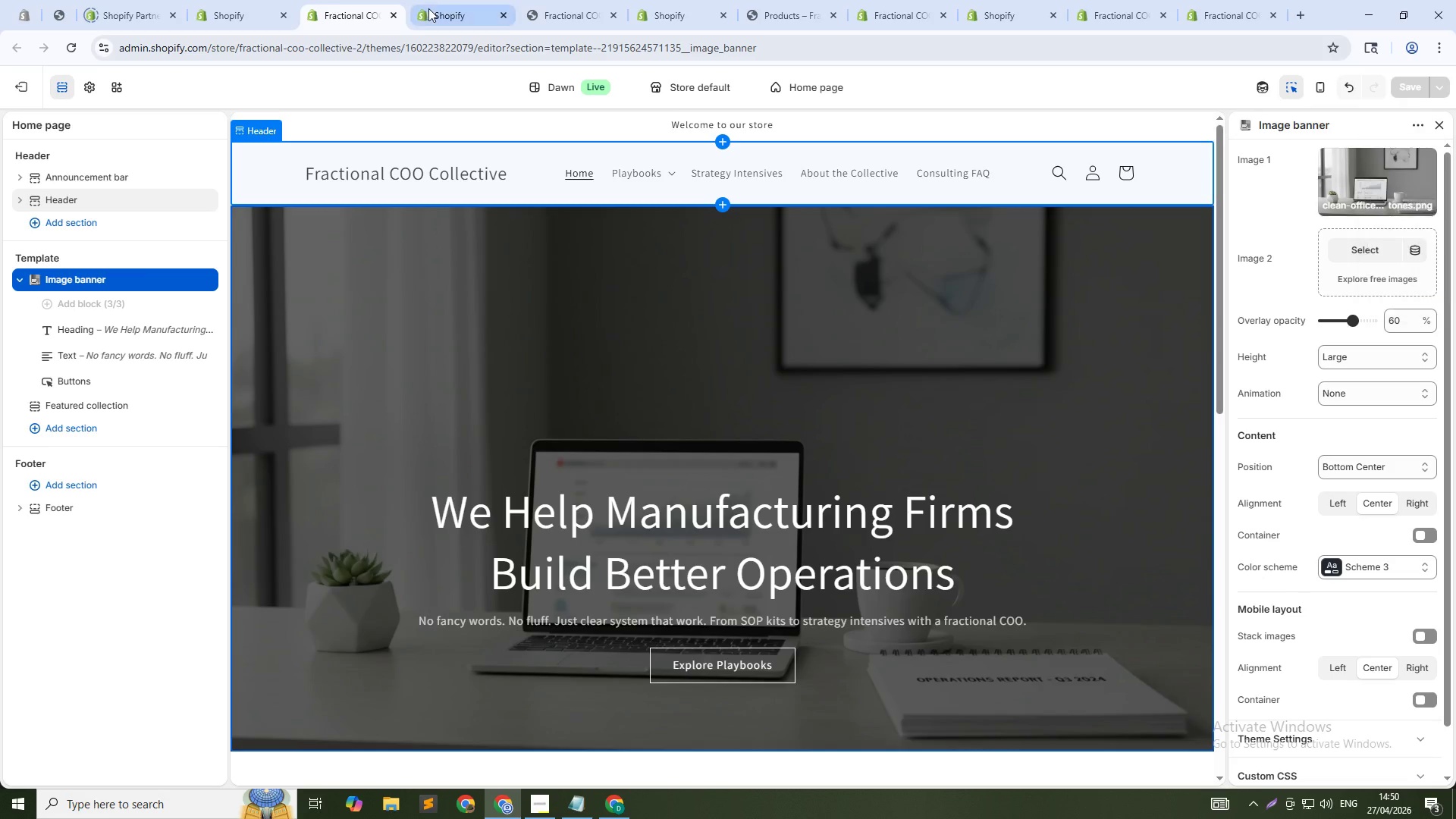 
left_click([428, 8])
 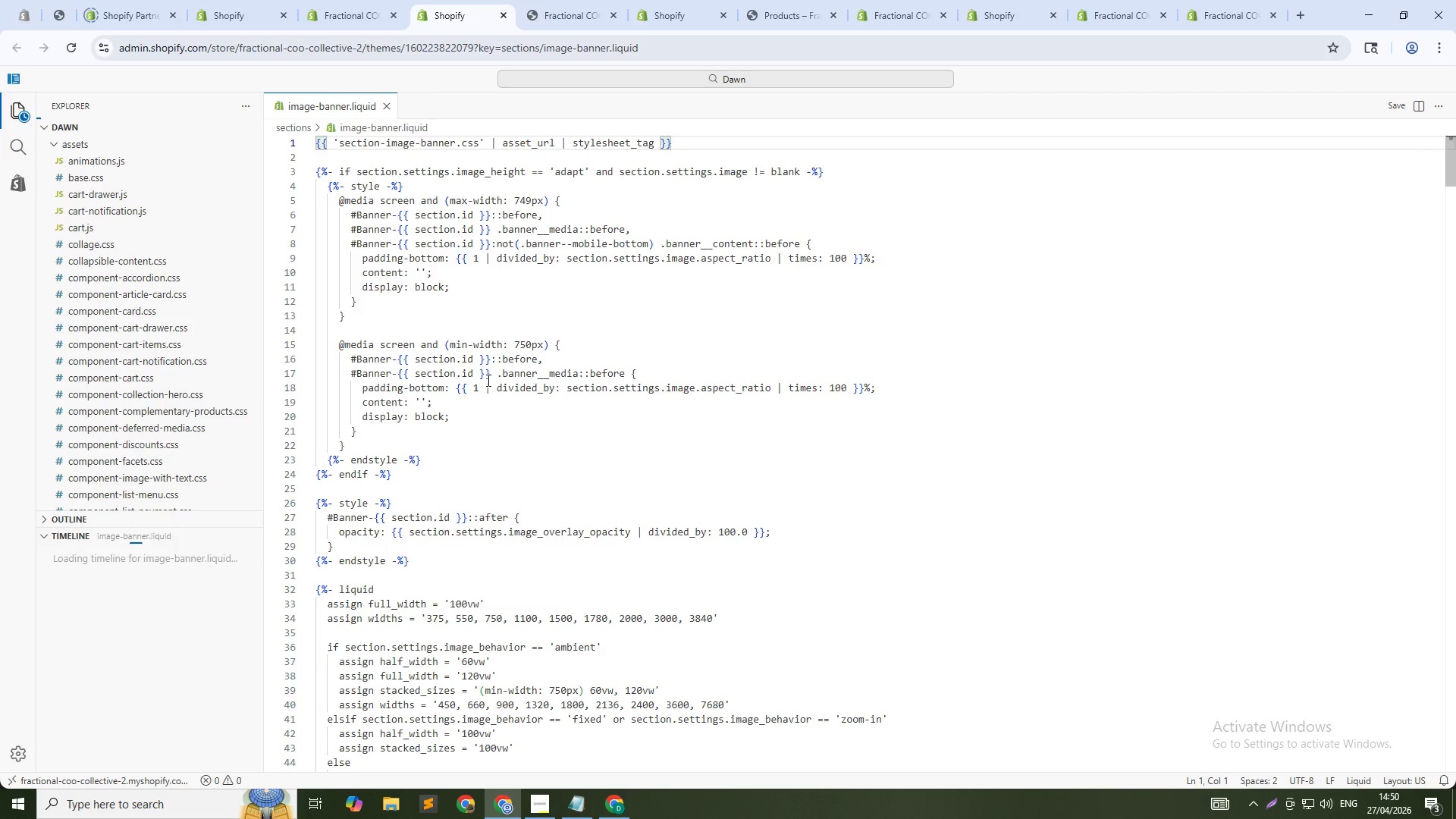 
scroll: coordinate [596, 624], scroll_direction: down, amount: 3.0
 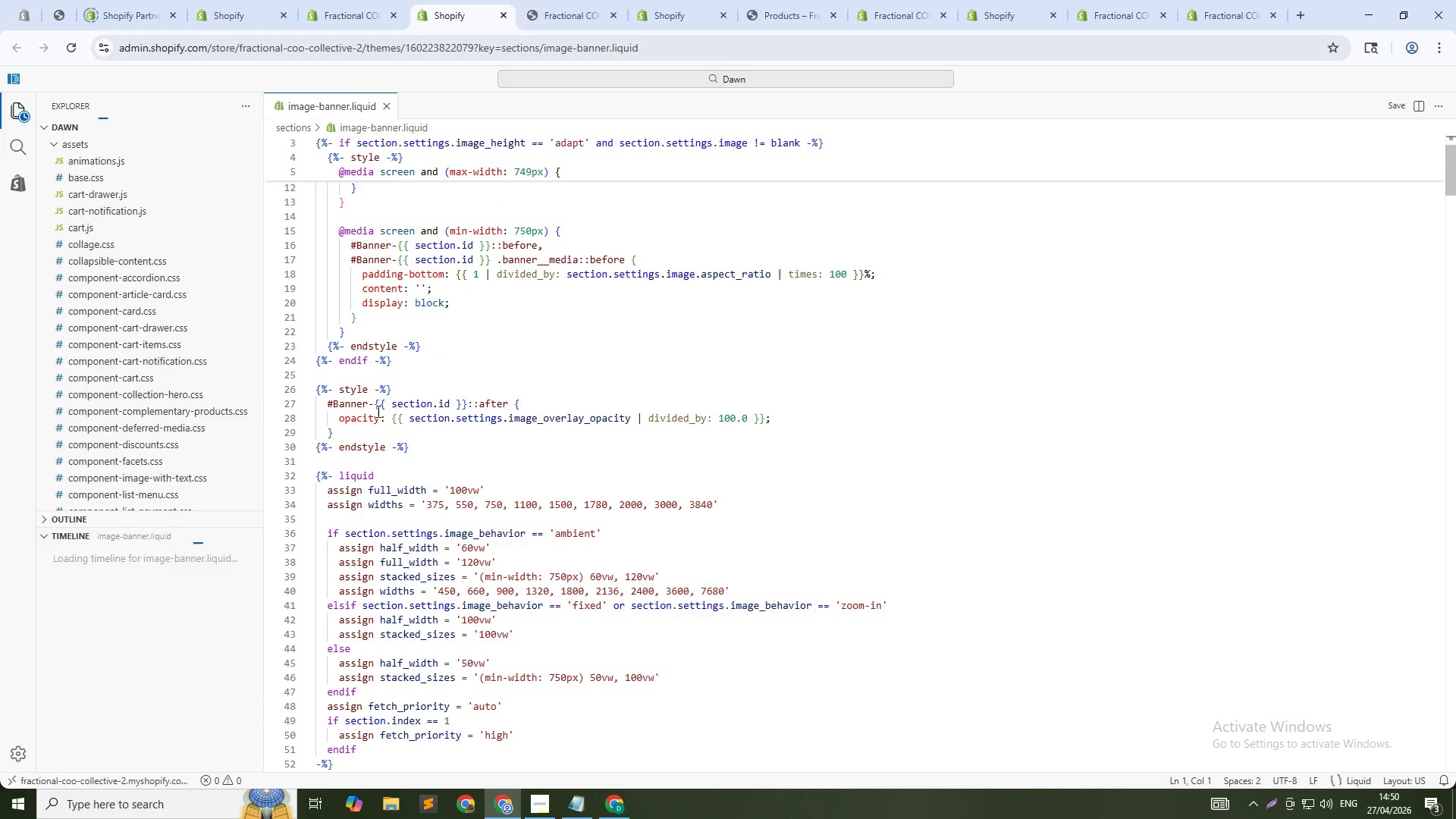 
scroll: coordinate [356, 478], scroll_direction: none, amount: 0.0
 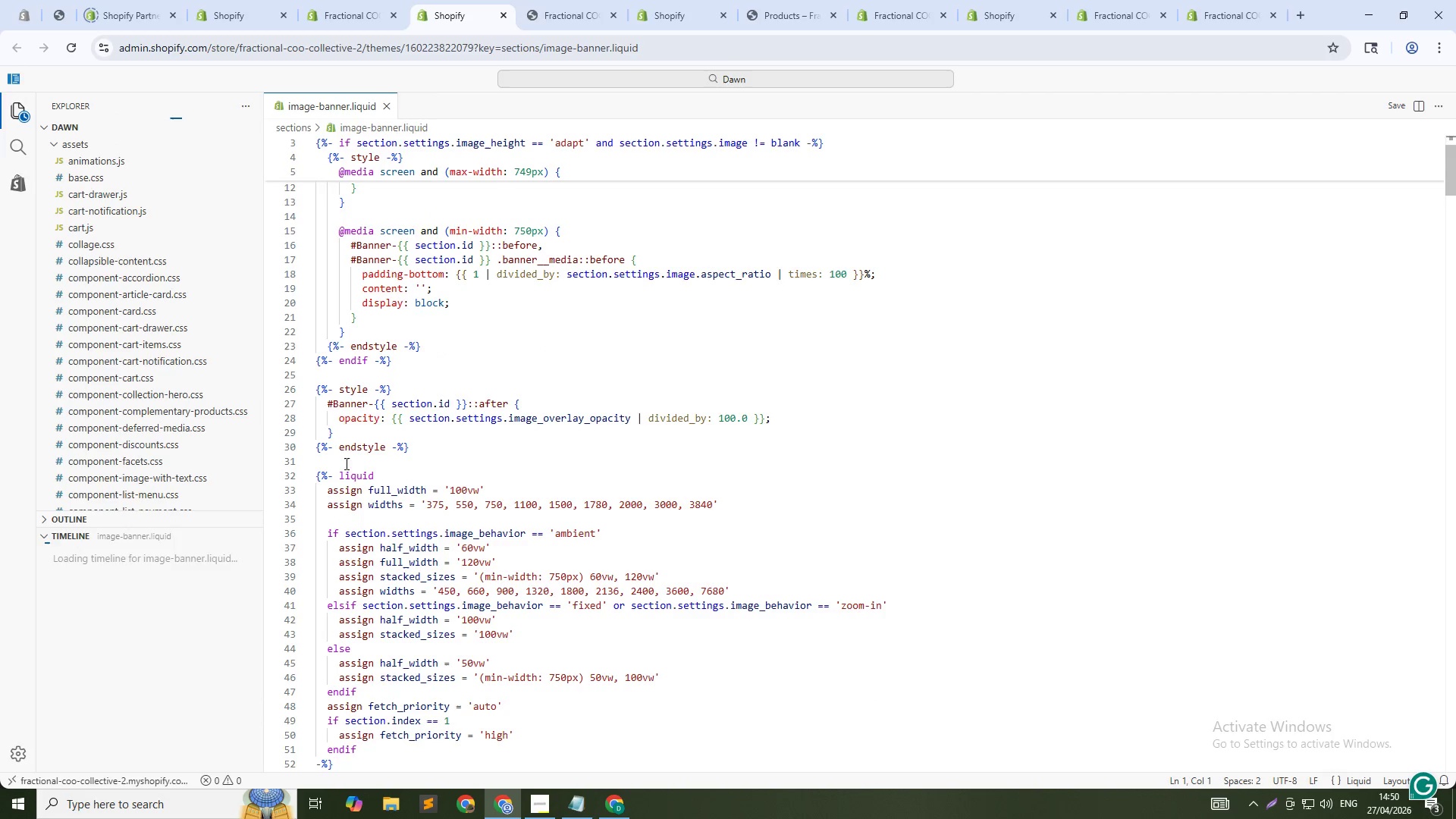 
left_click([340, 455])
 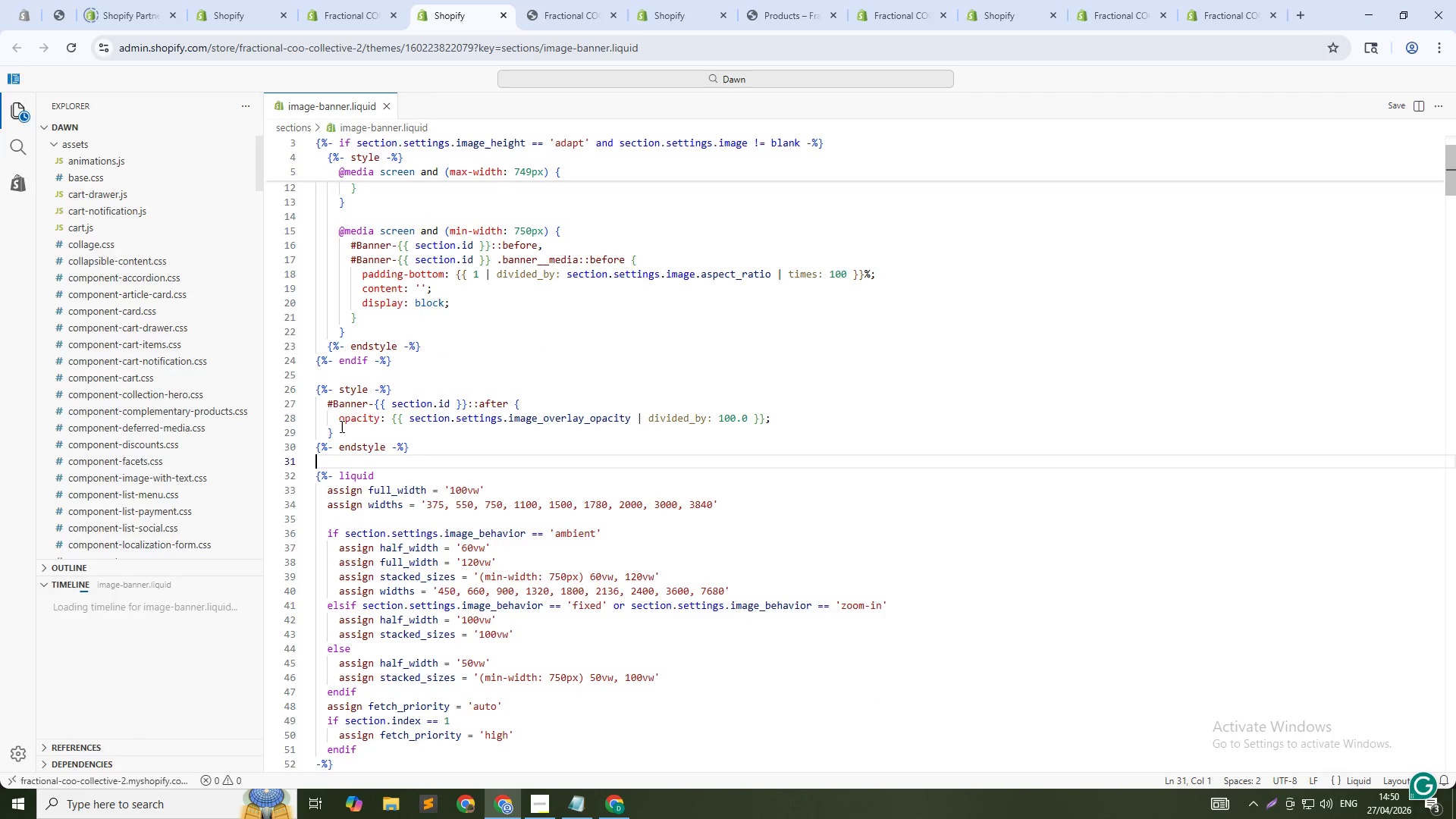 
left_click([340, 422])
 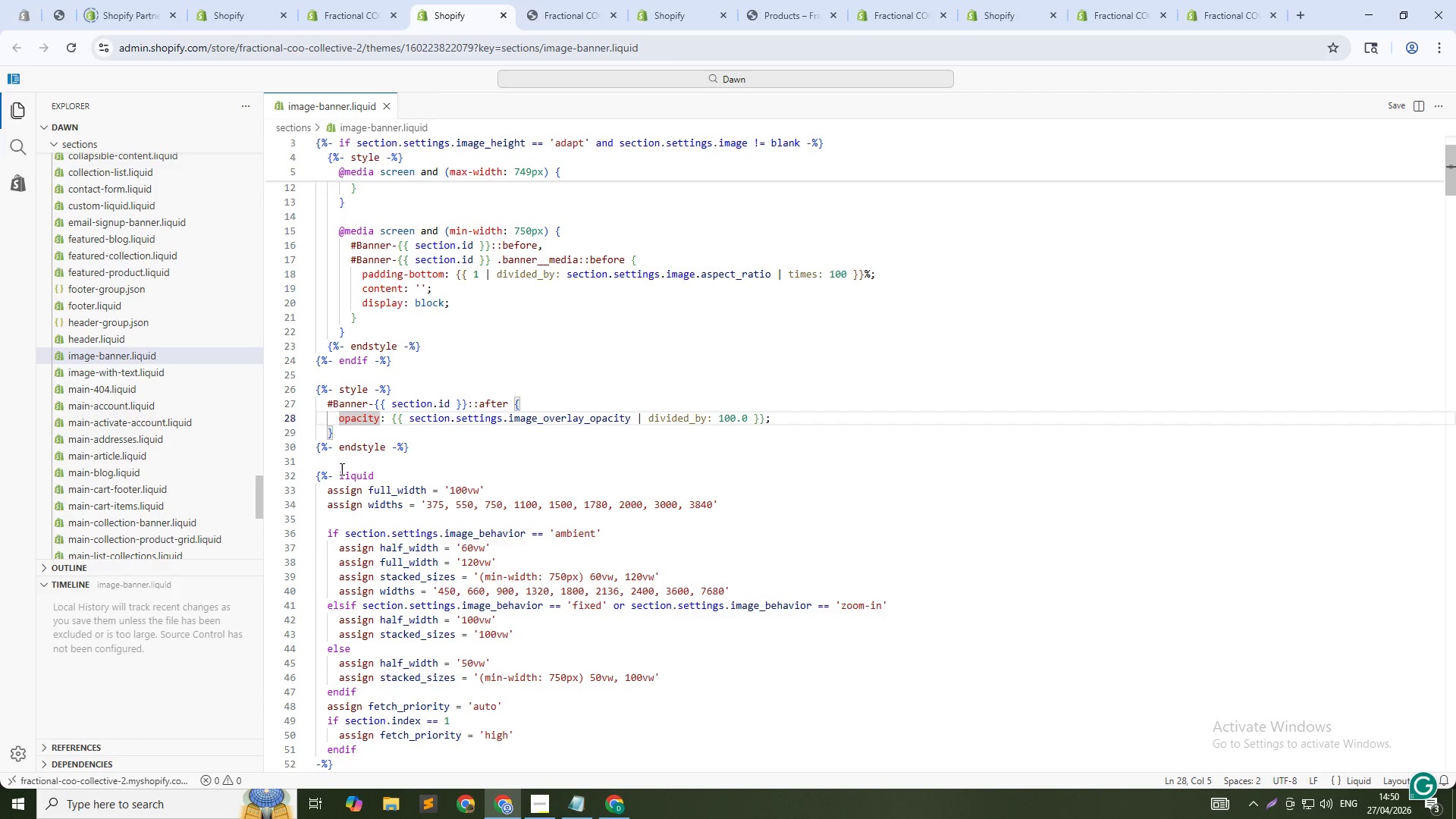 
left_click([340, 469])
 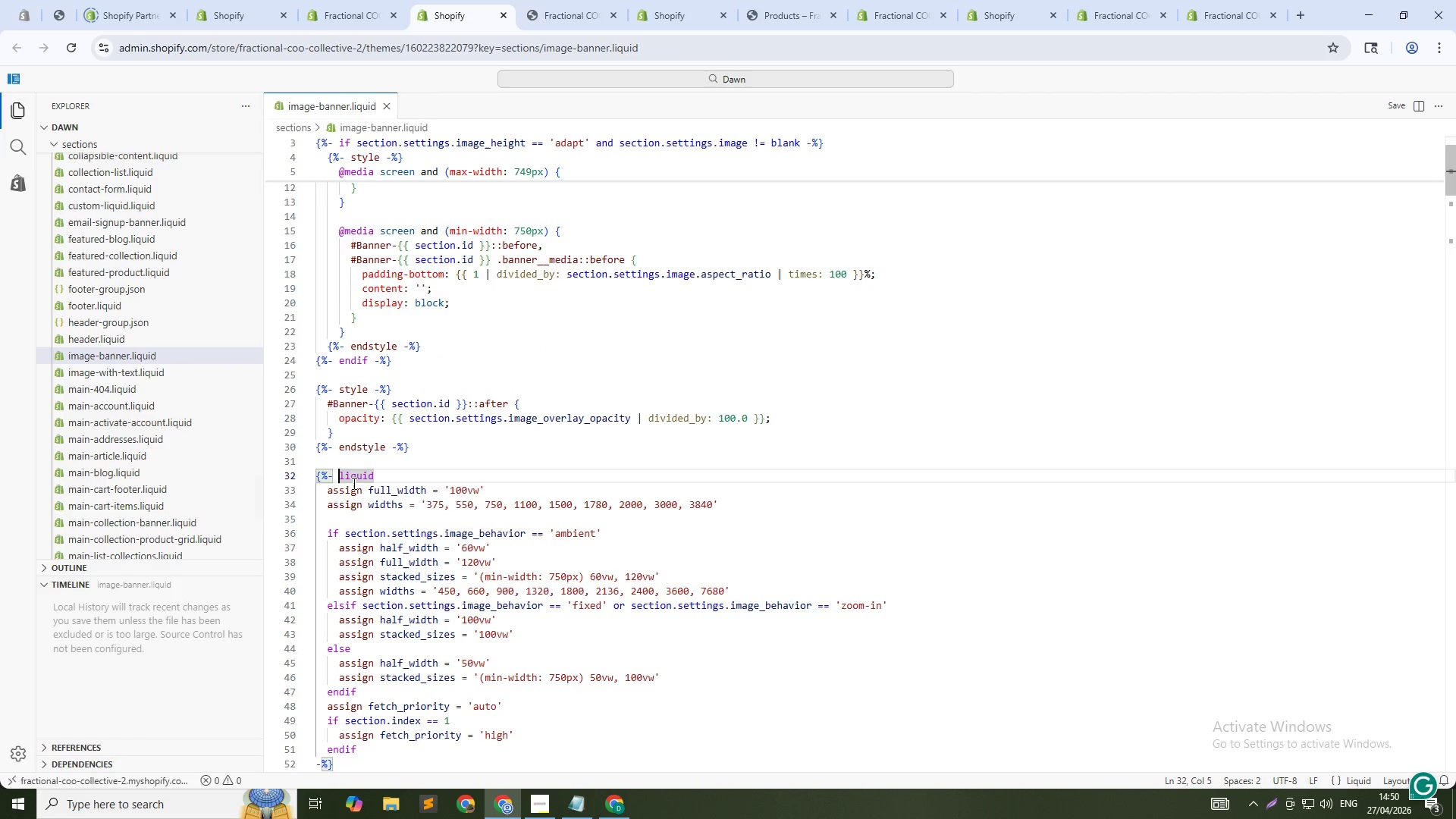 
scroll: coordinate [365, 484], scroll_direction: down, amount: 2.0
 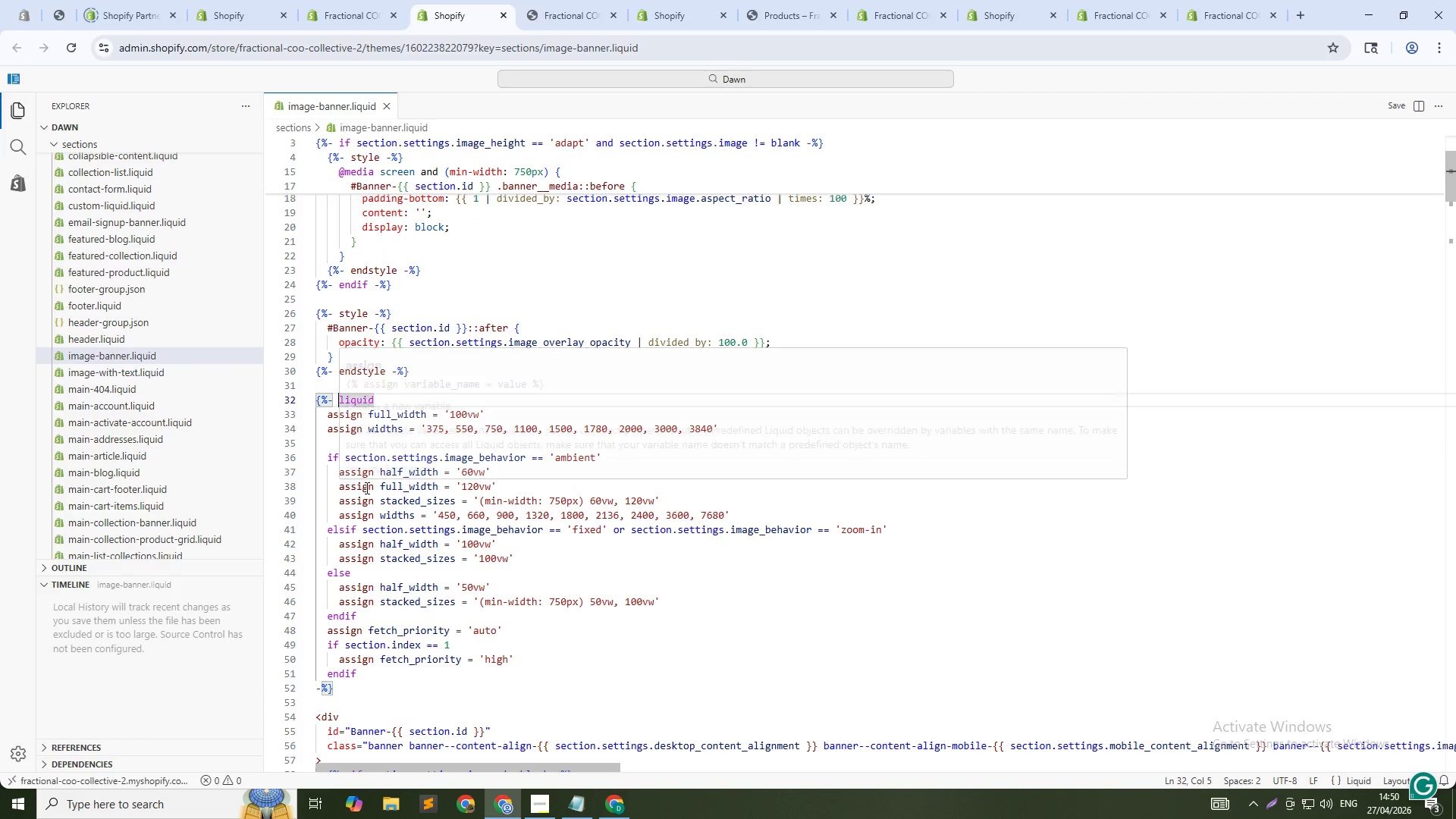 
scroll: coordinate [366, 502], scroll_direction: up, amount: 2.0
 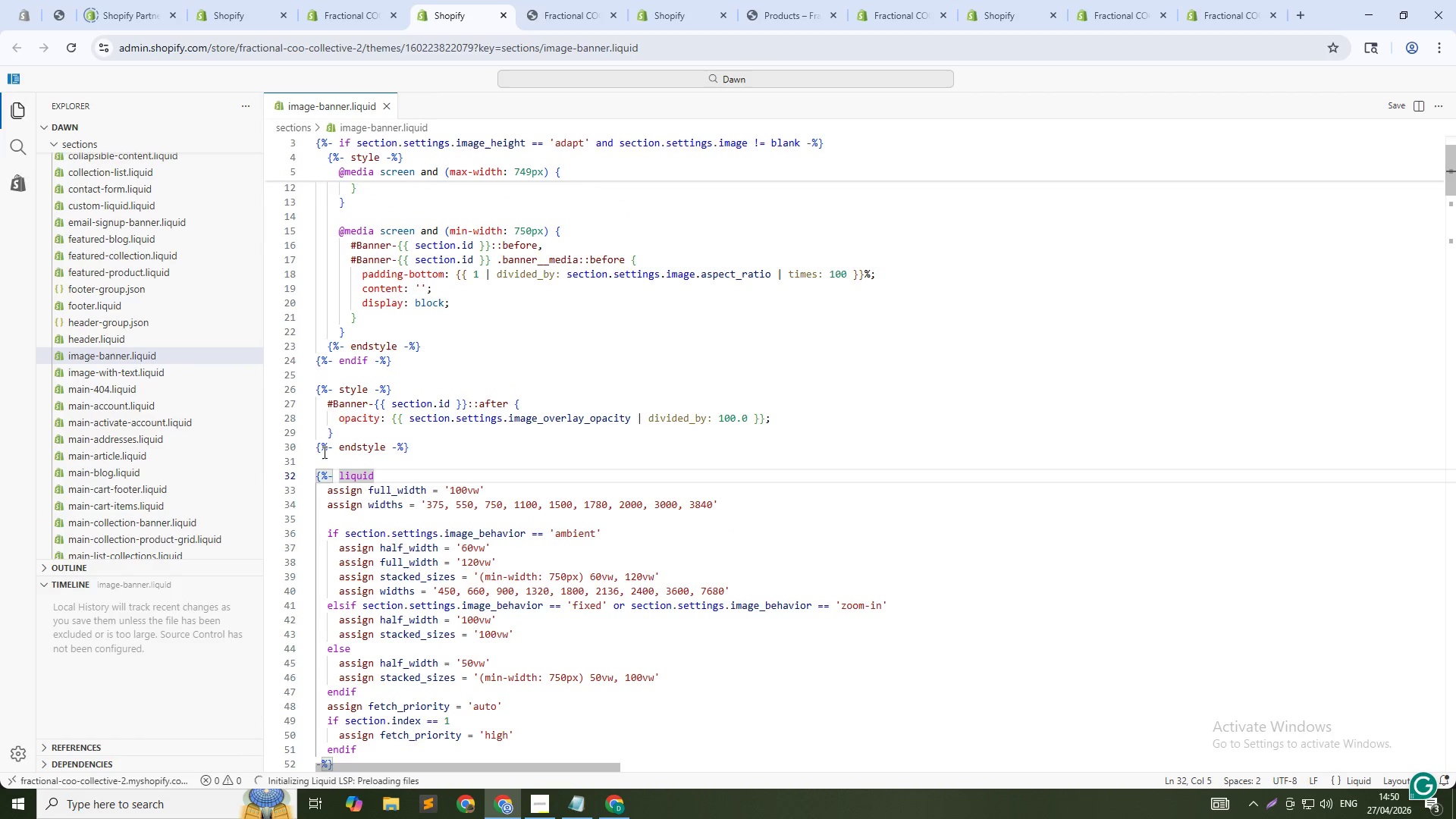 
left_click([330, 467])
 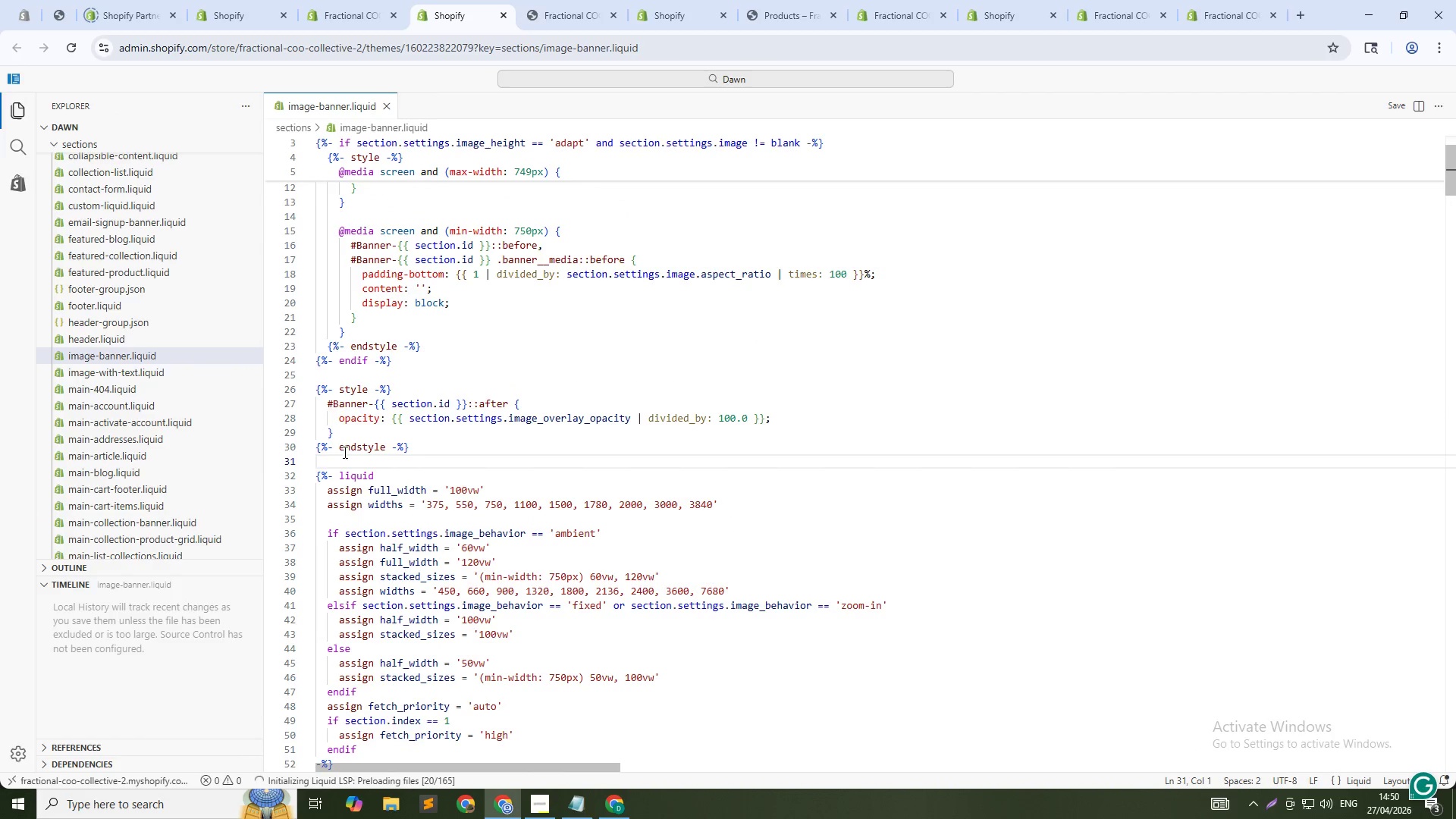 
left_click([343, 425])
 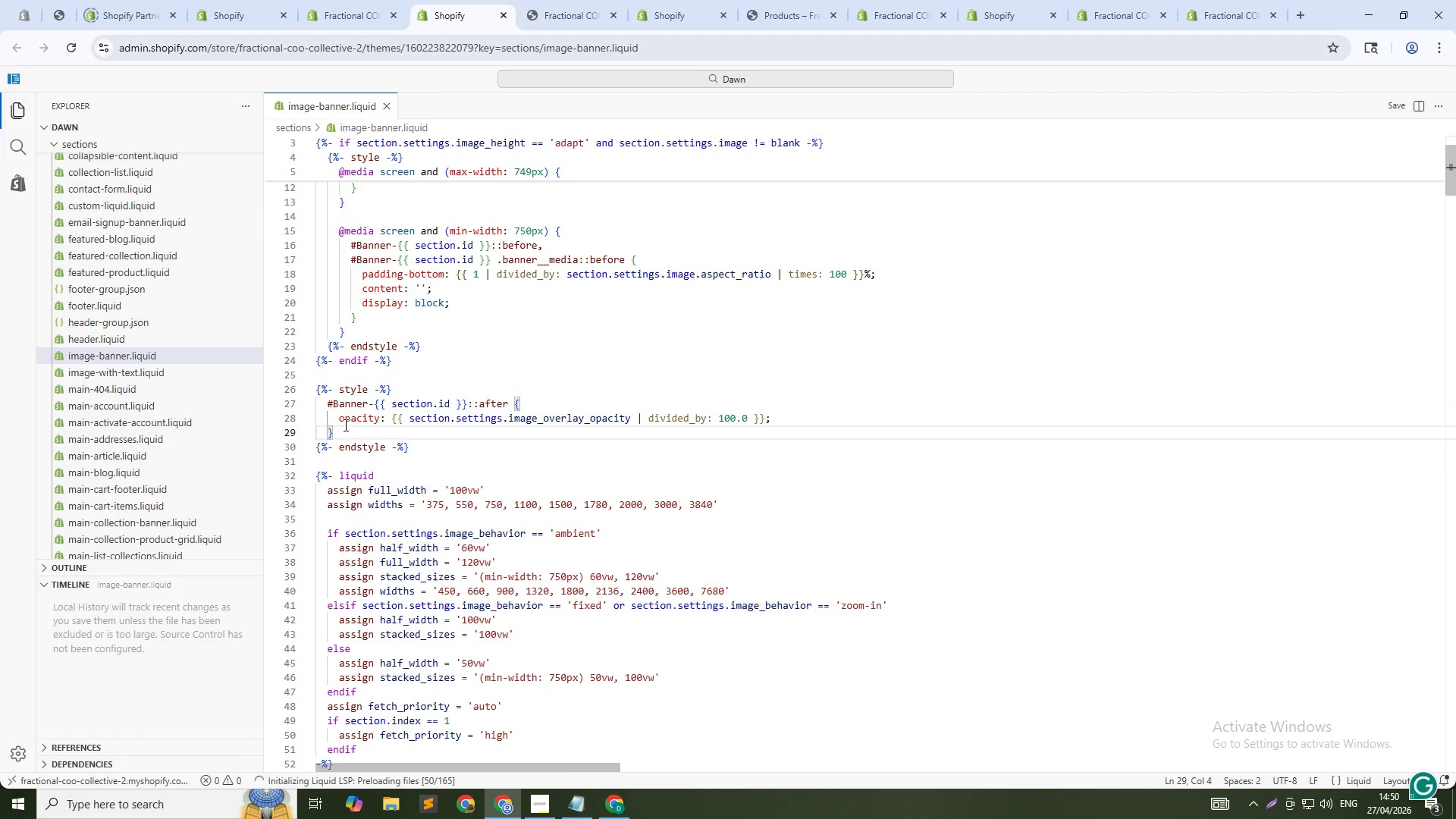 
key(Enter)
 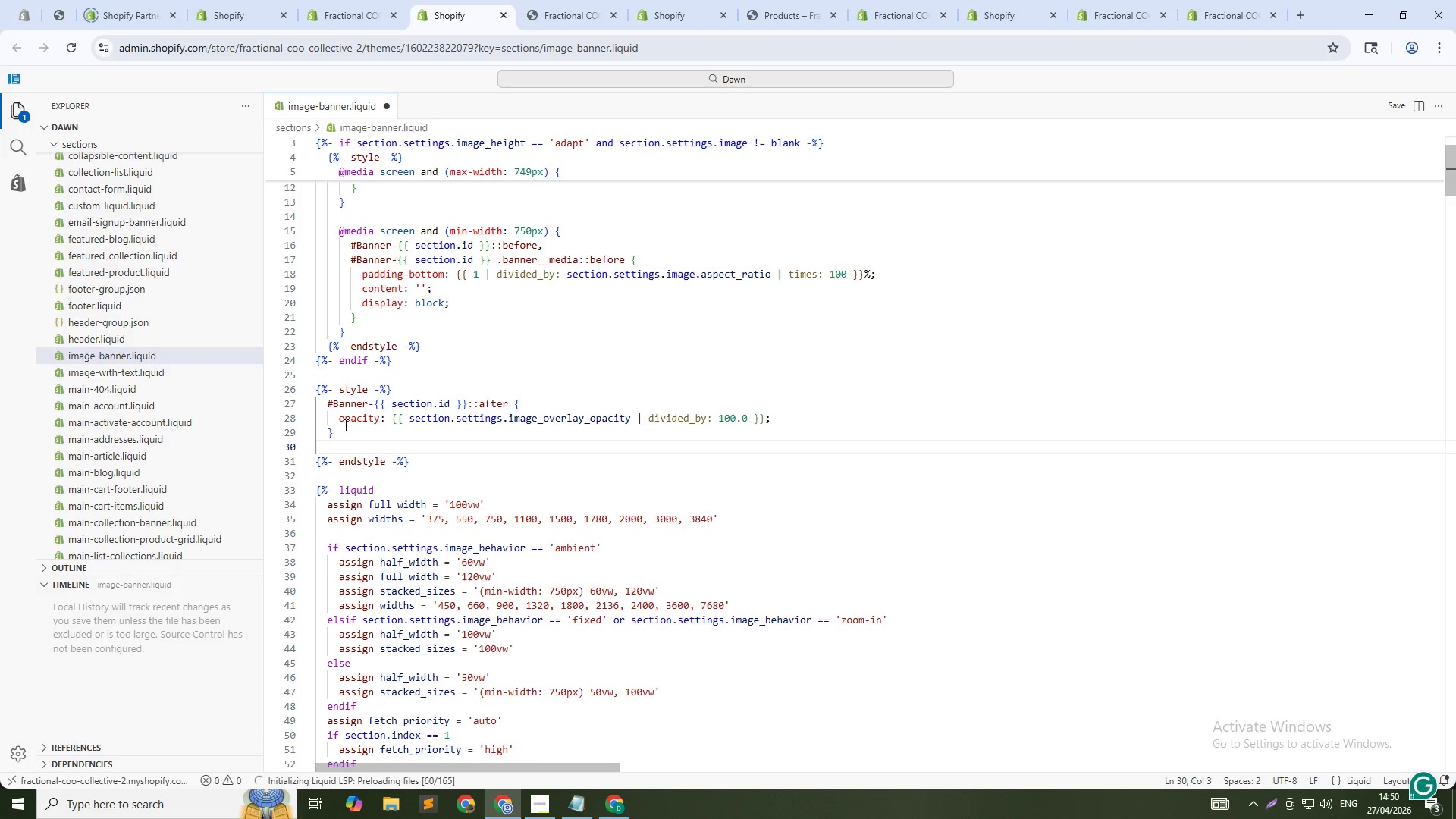 
key(Control+V)
 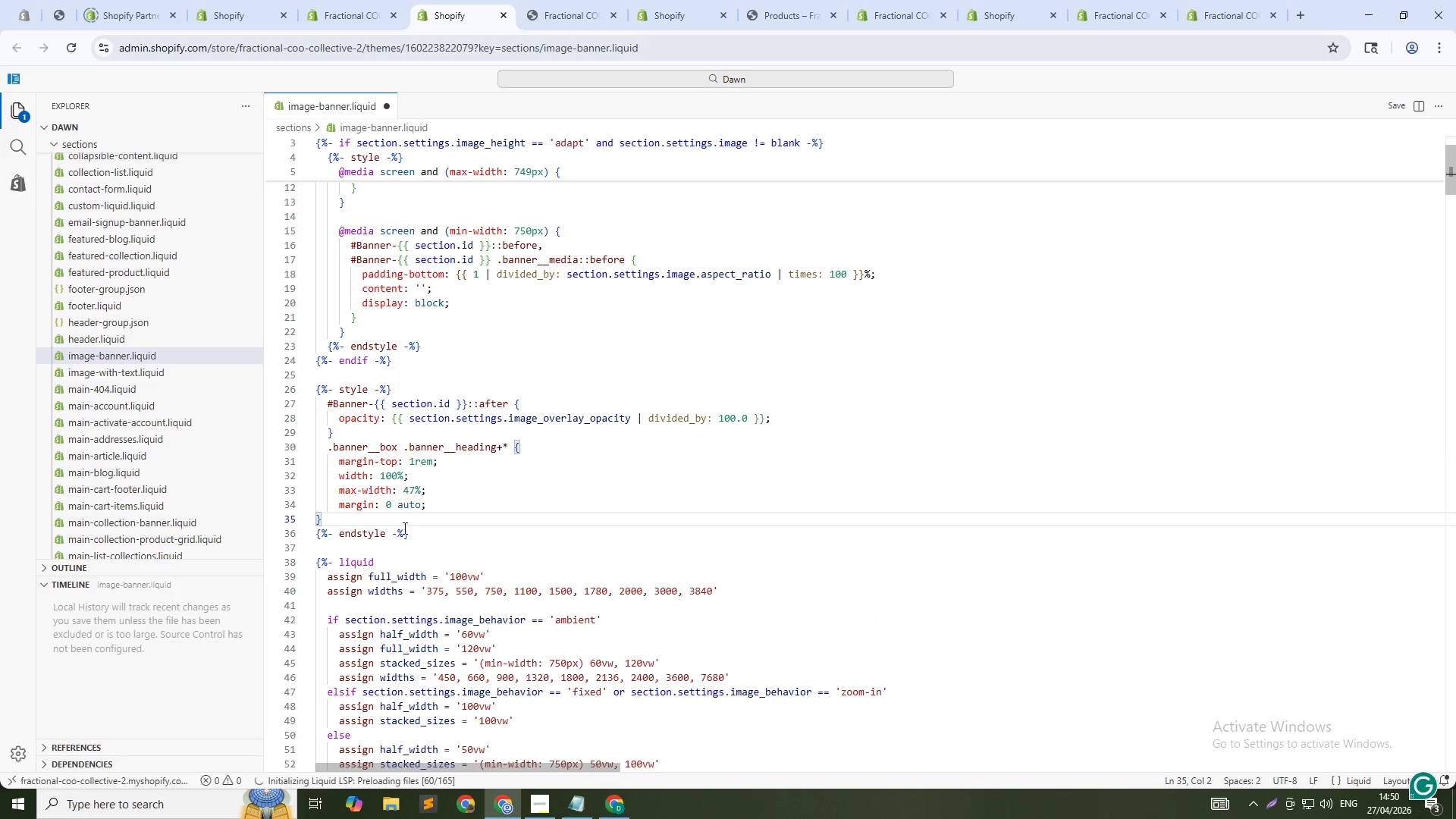 
left_click([455, 501])
 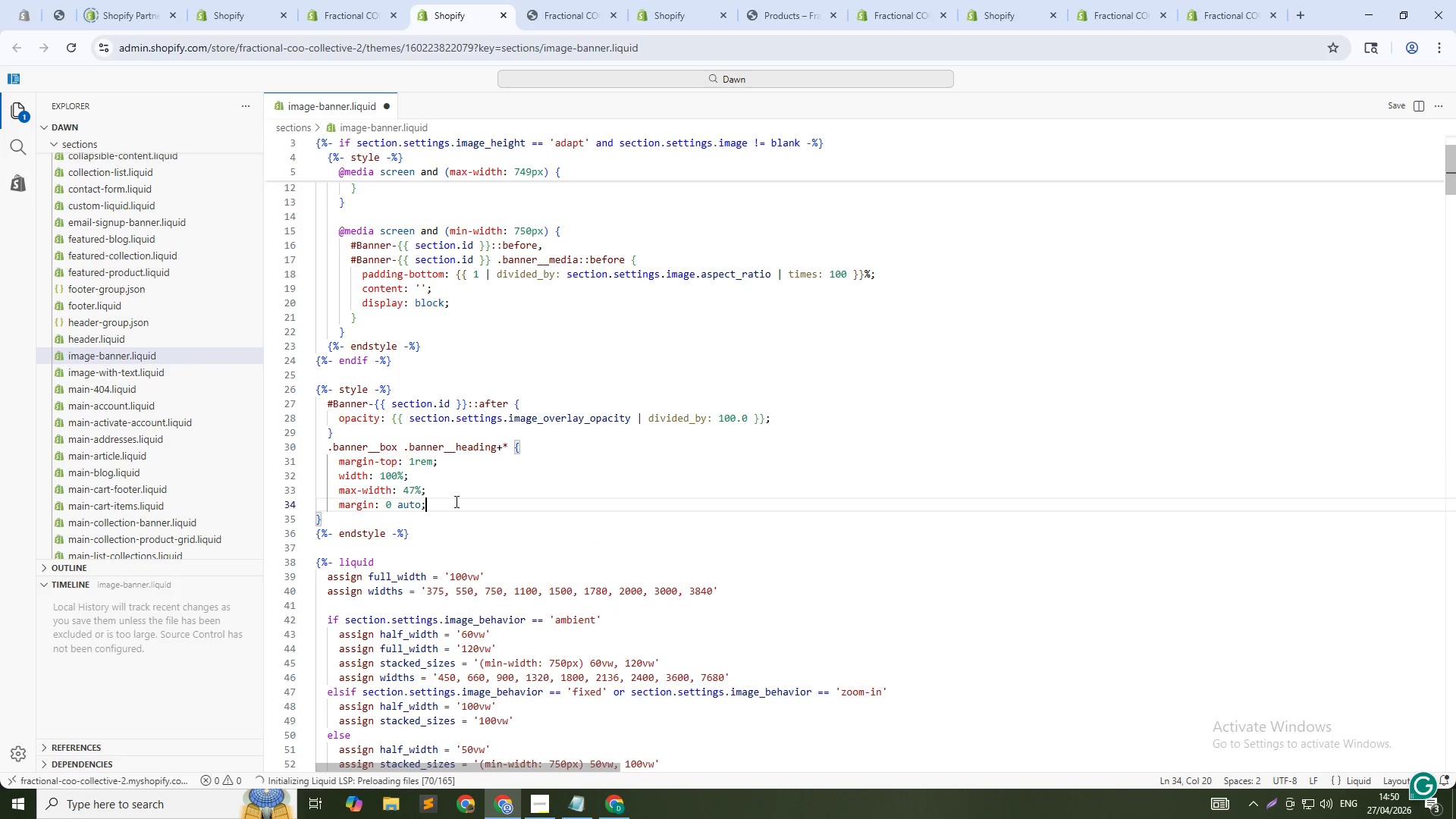 
key(Control+S)
 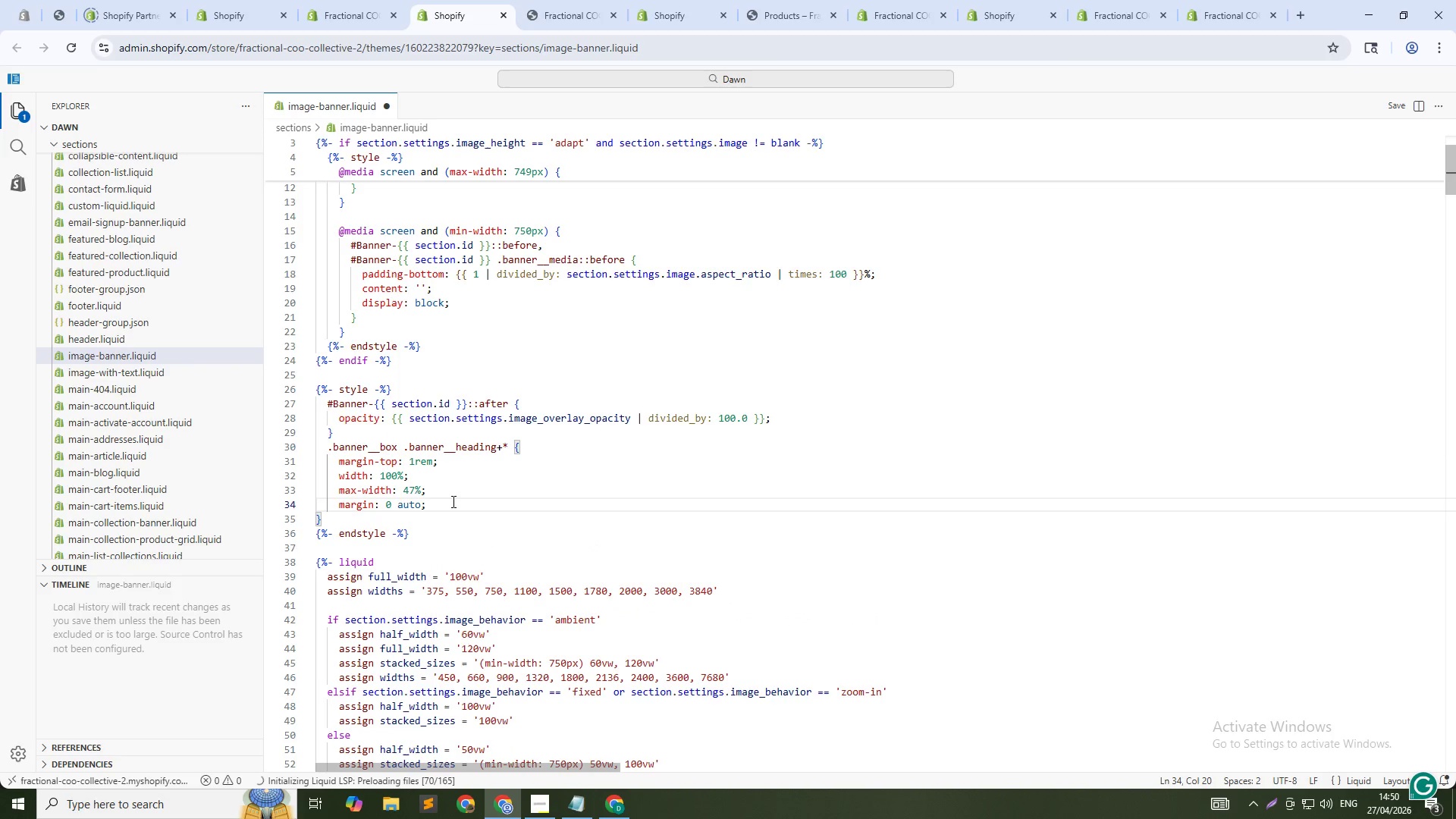 
key(Control+ControlLeft)
 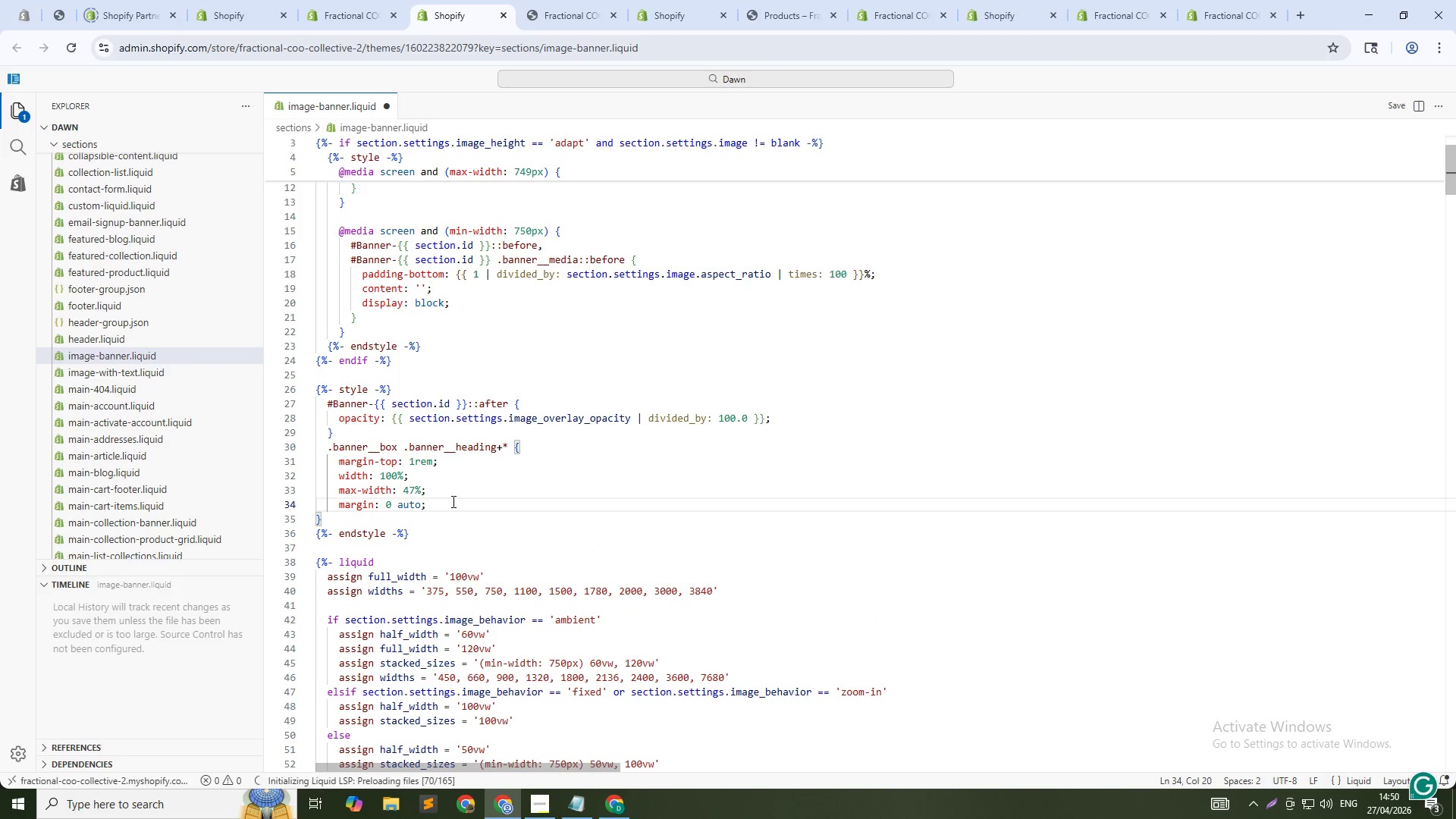 
key(Control+S)
 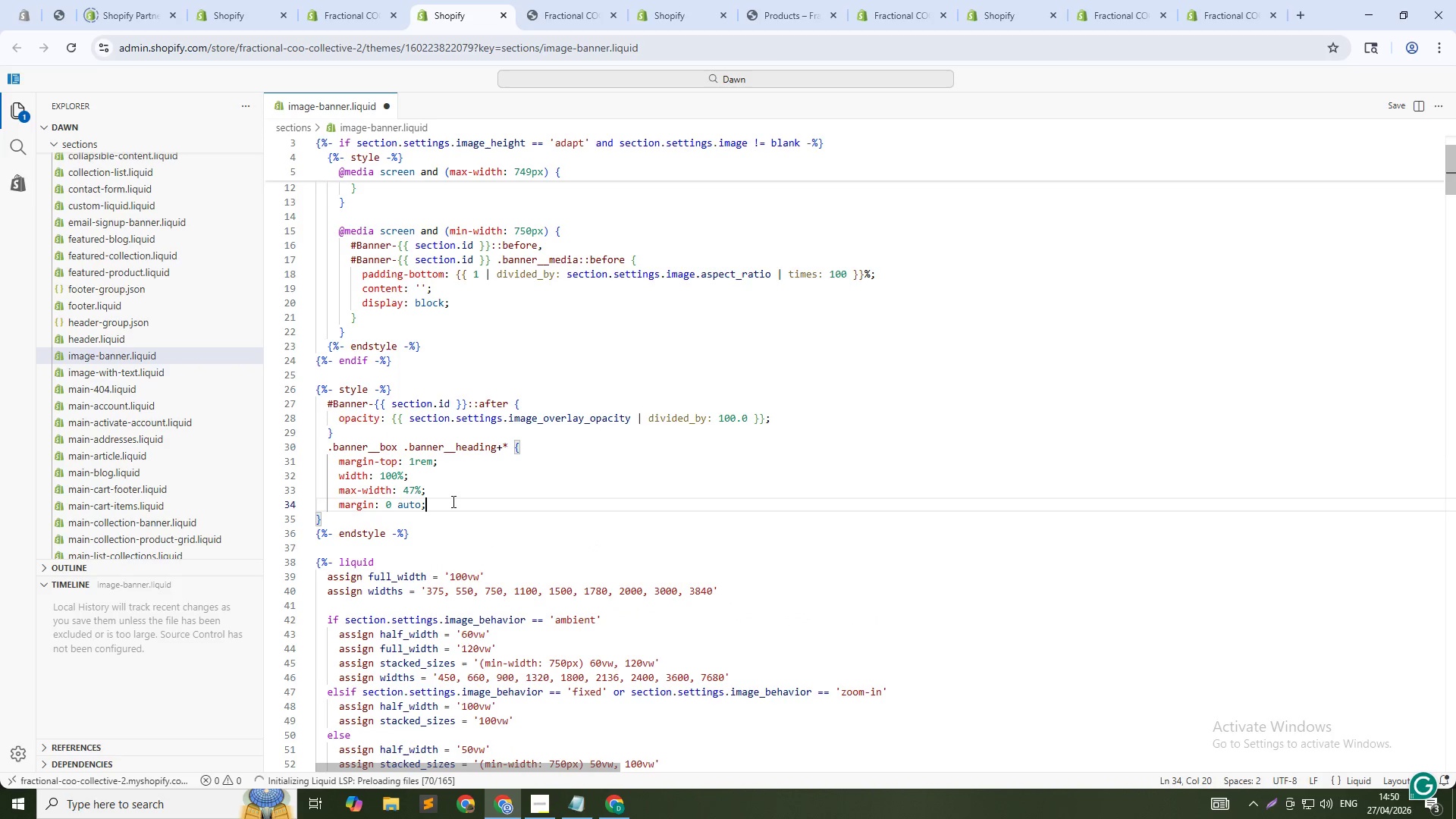 
double_click([452, 501])
 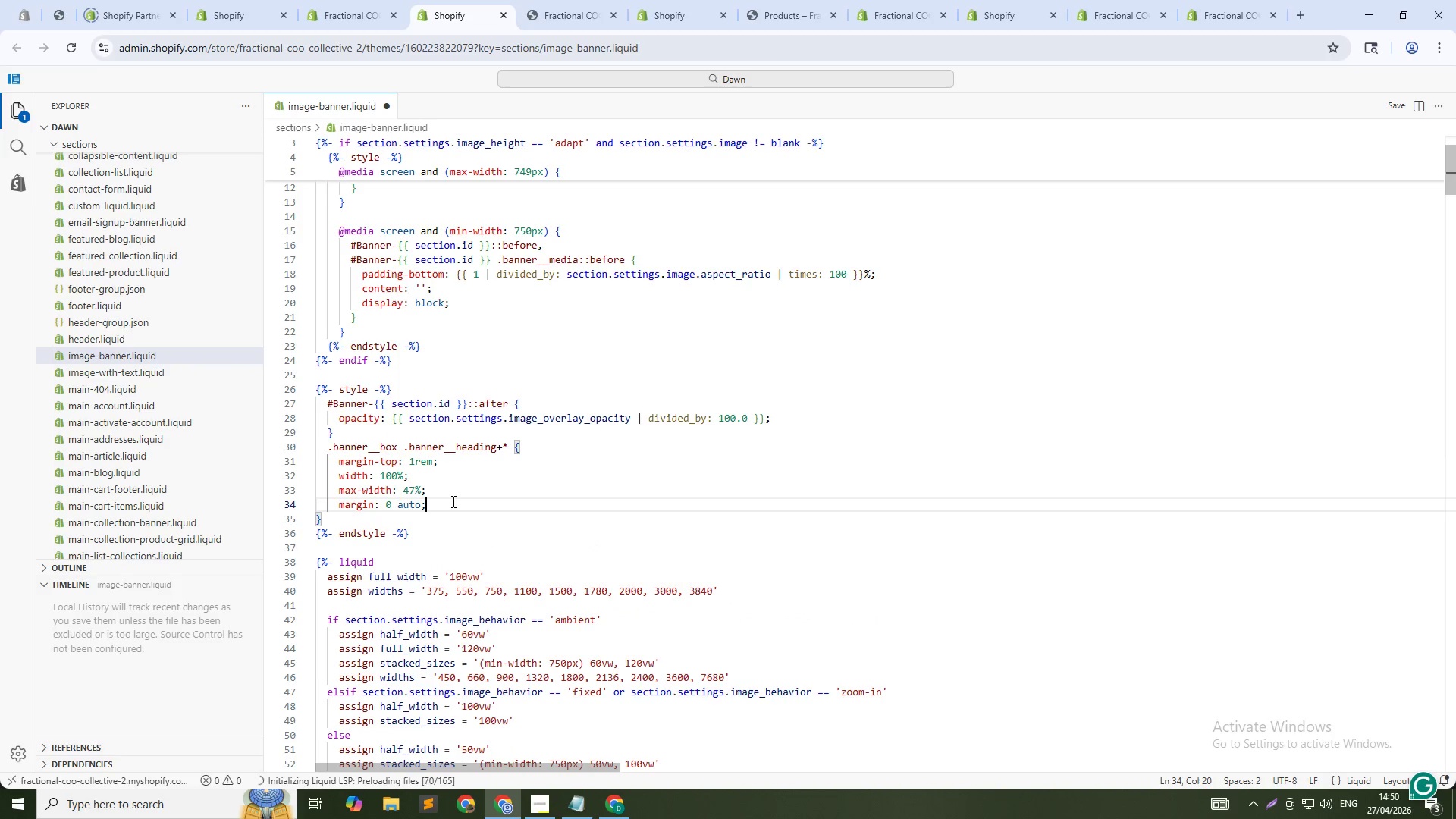 
hold_key(key=ControlLeft, duration=0.36)
 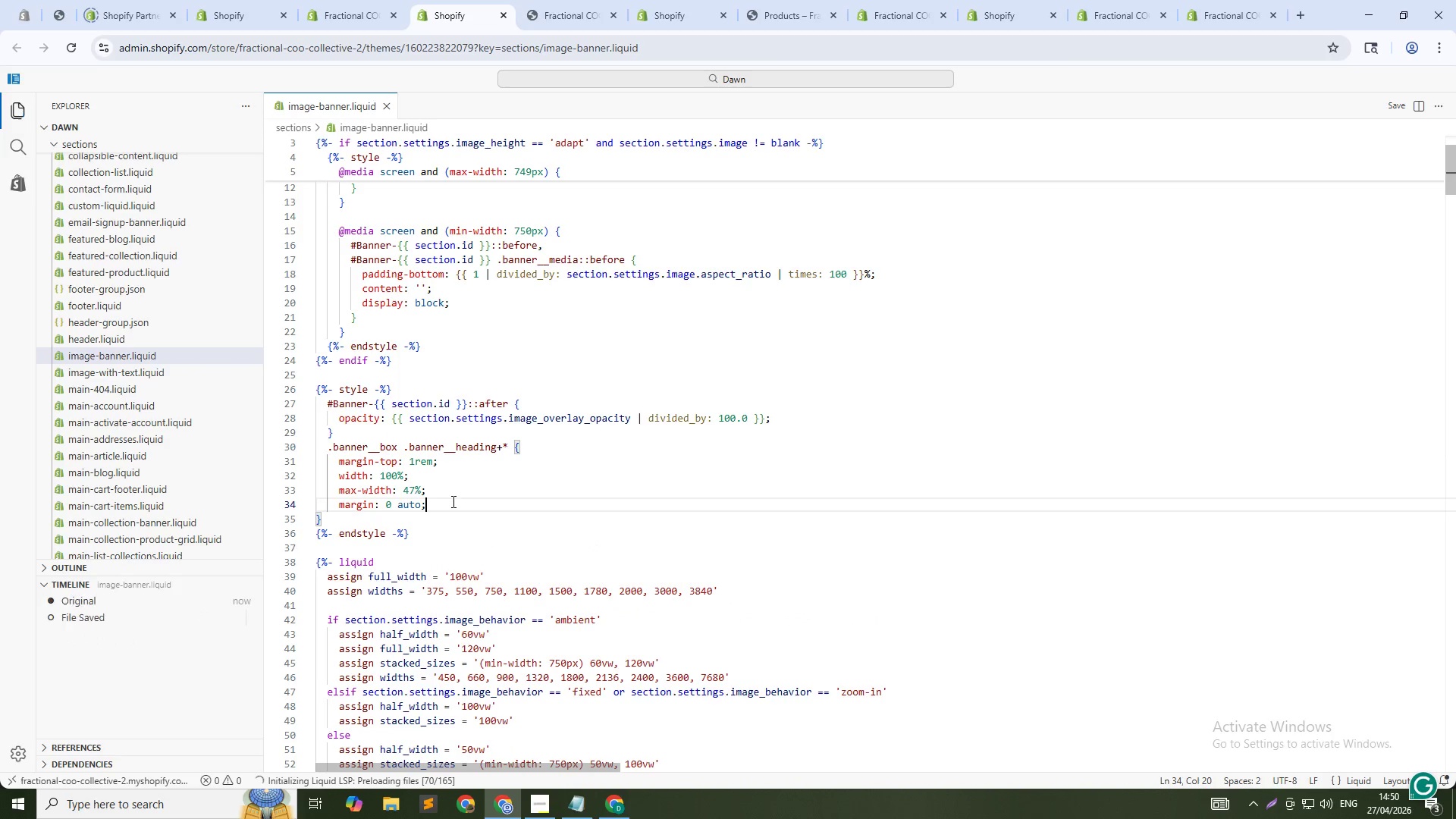 
key(S)
 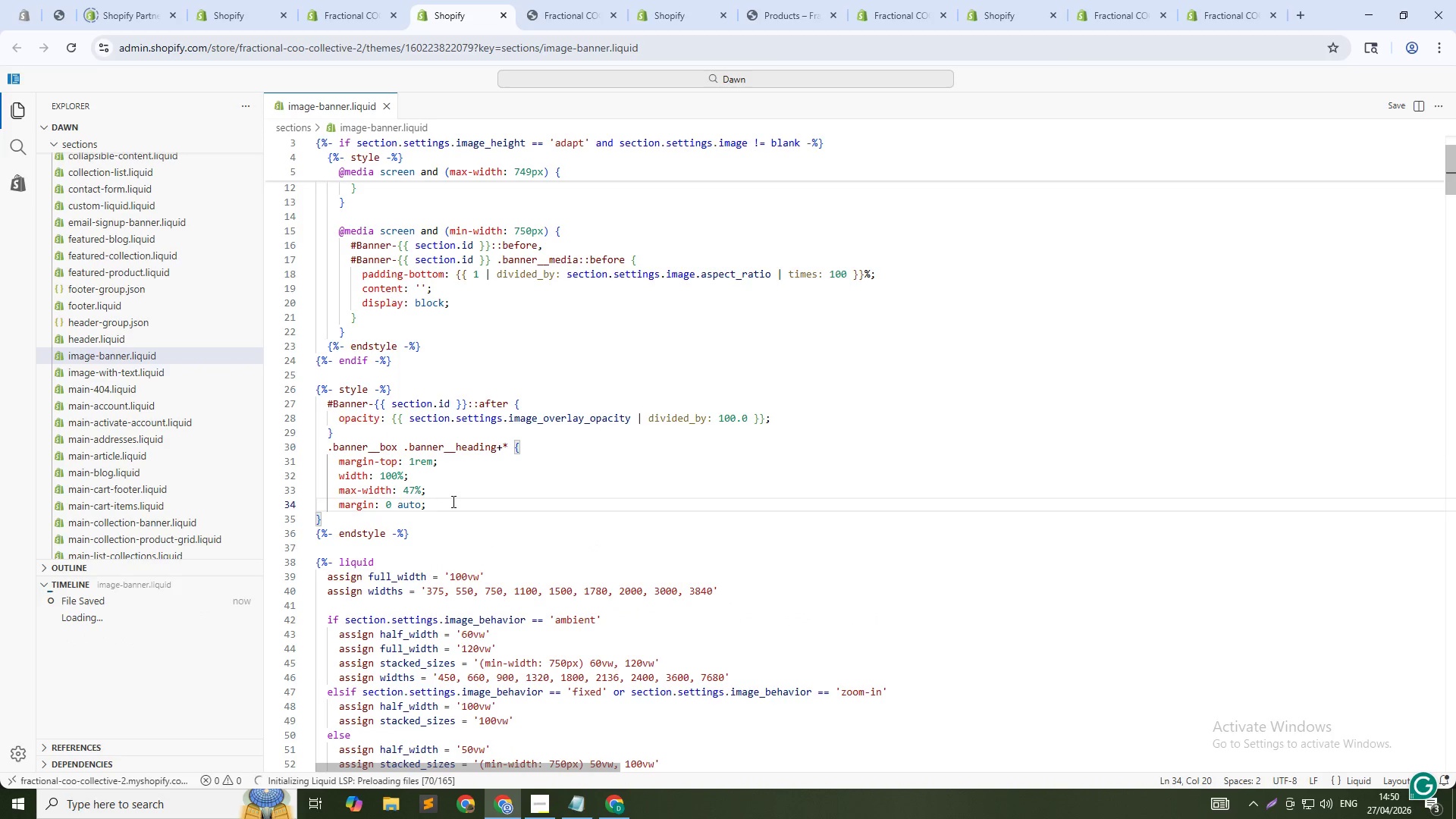 
left_click([452, 501])
 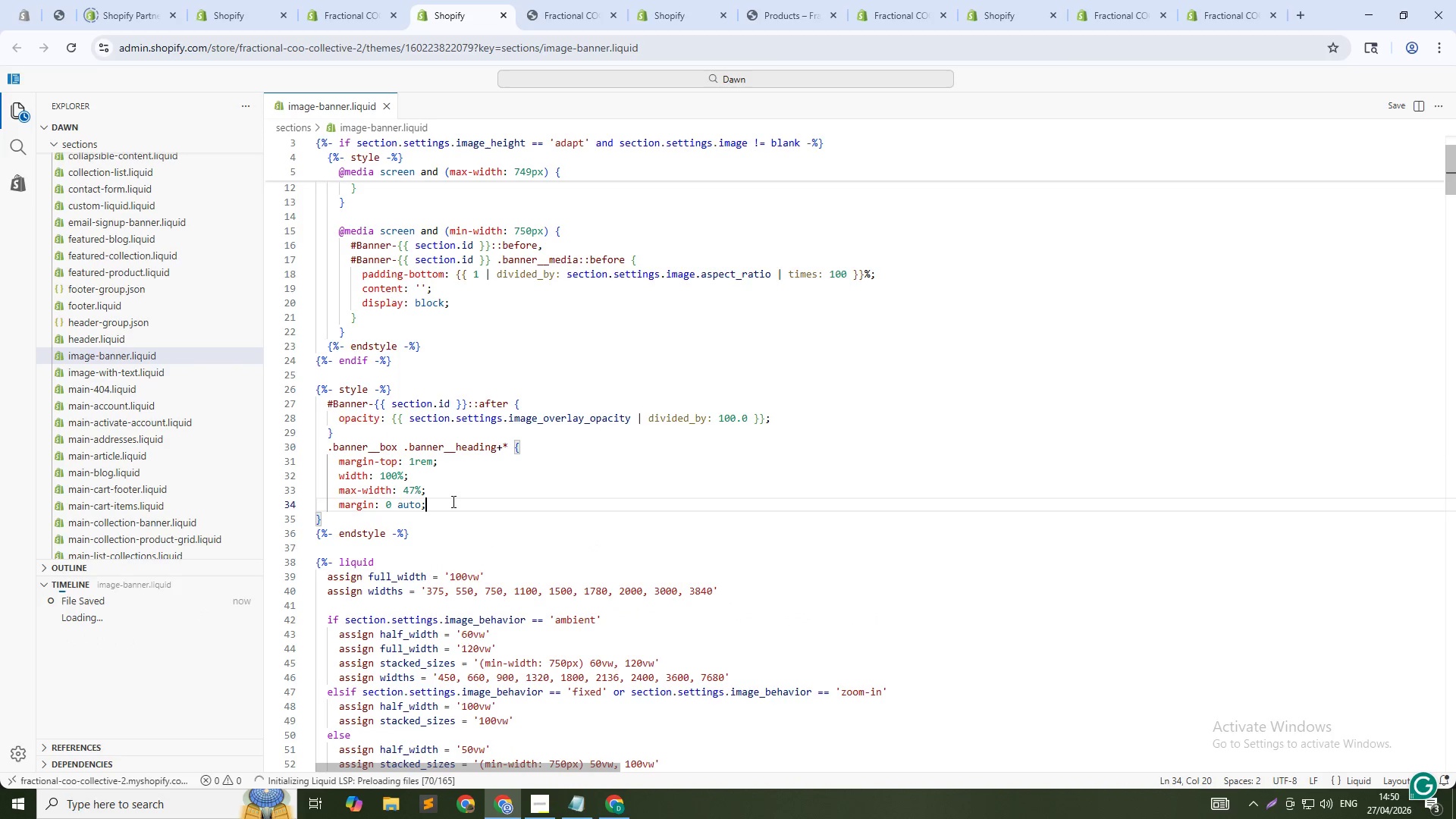 
key(Control+ControlLeft)
 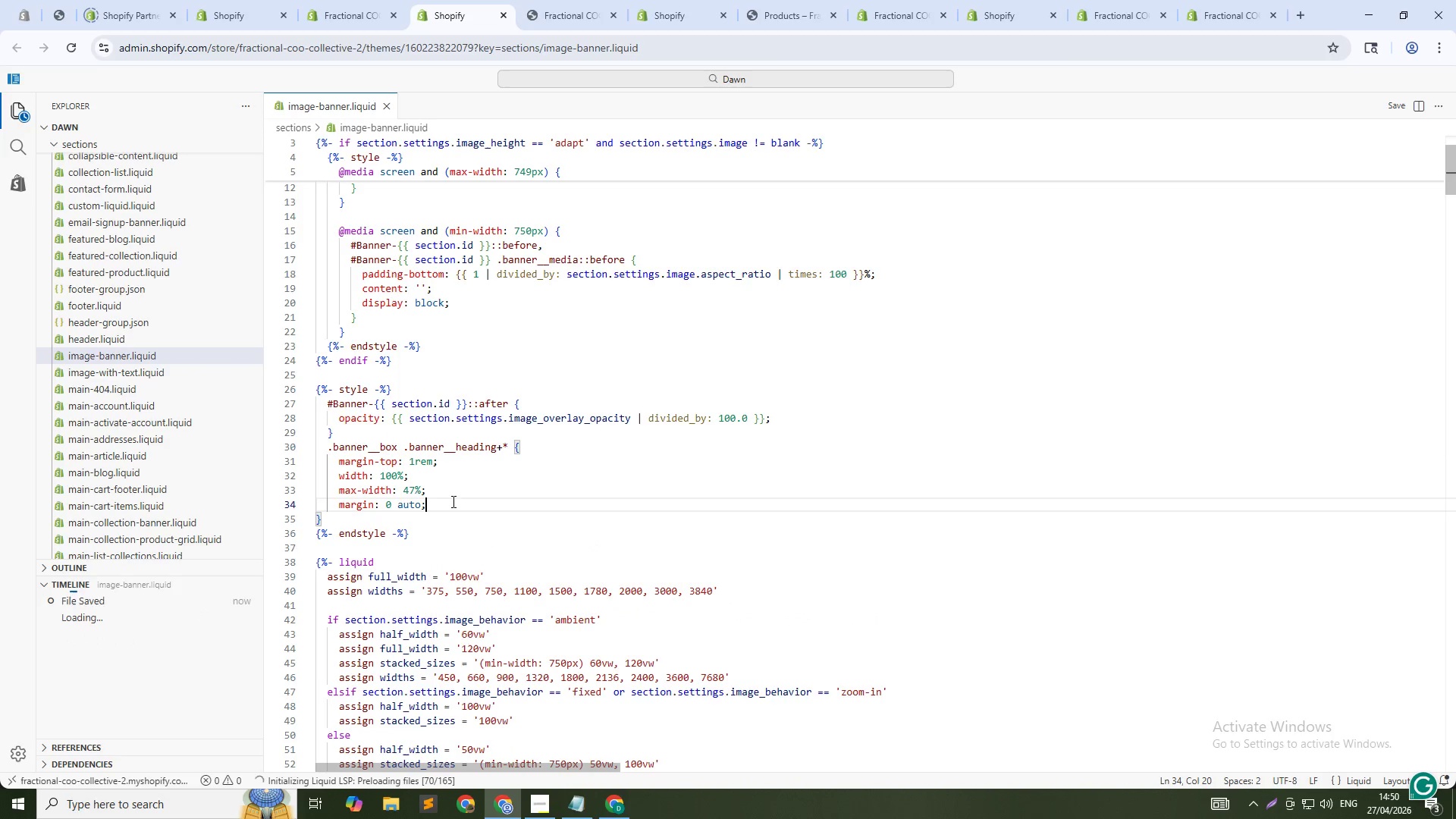 
key(S)
 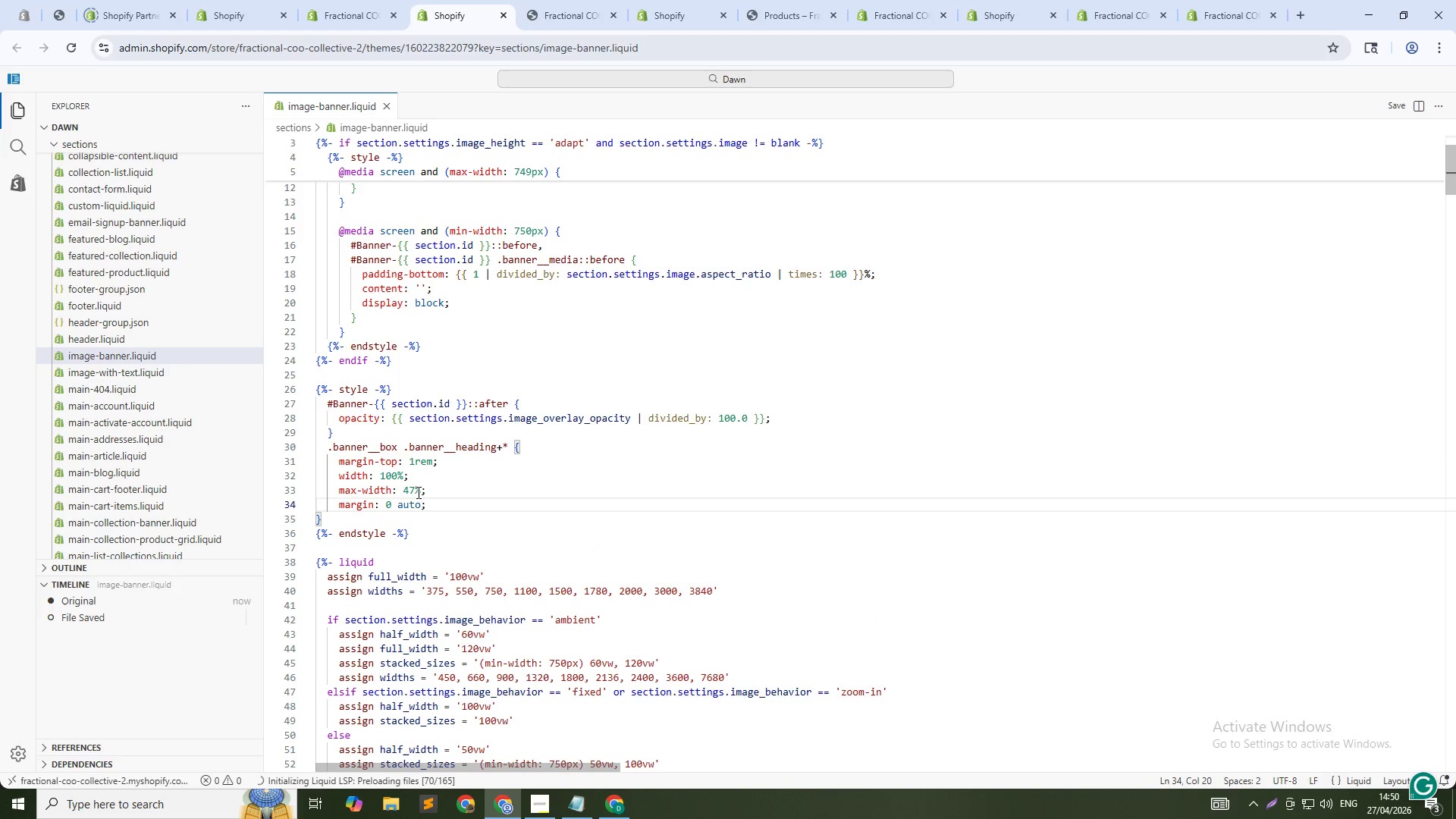 
left_click([418, 495])
 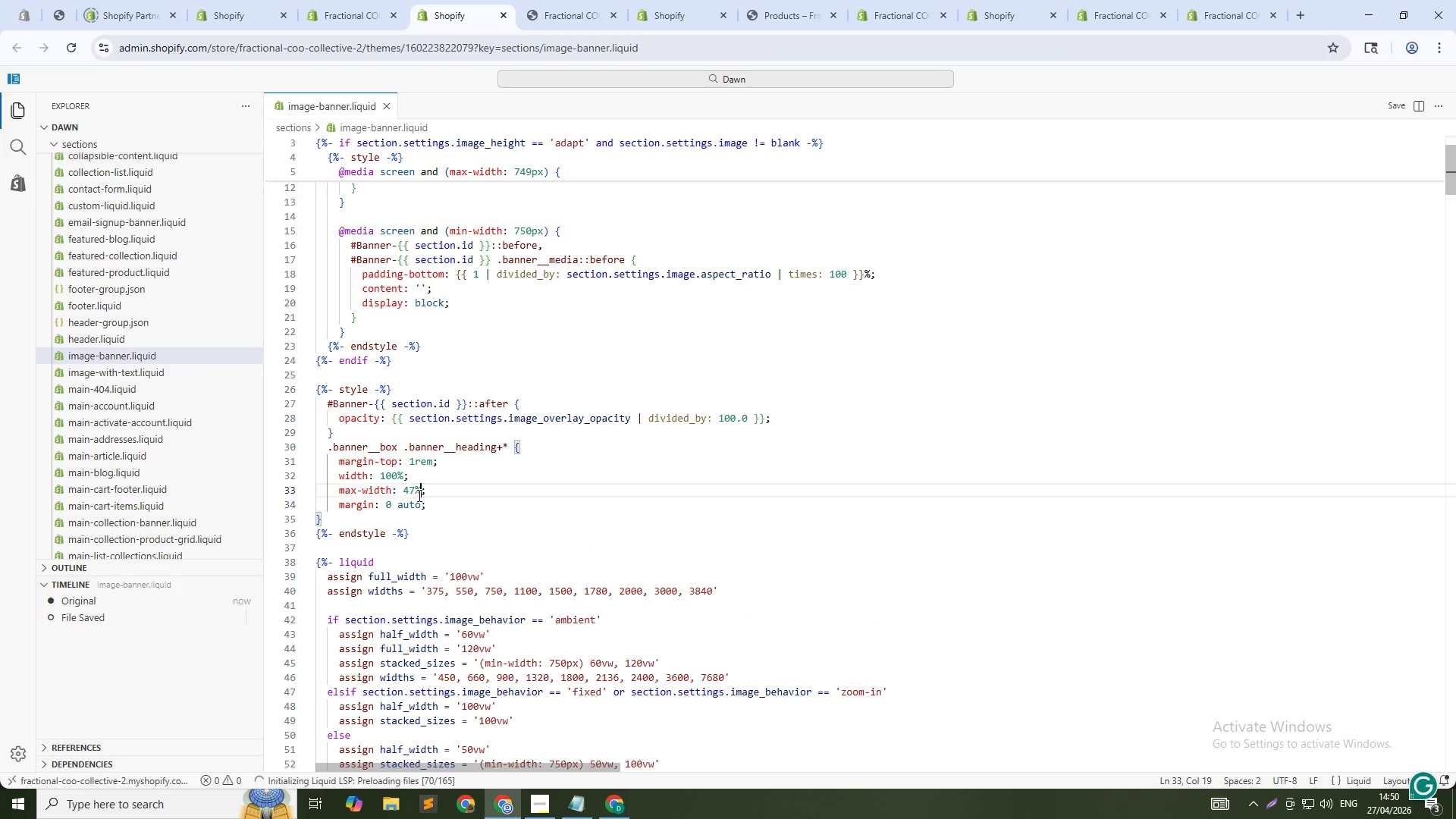 
key(Control+Space)
 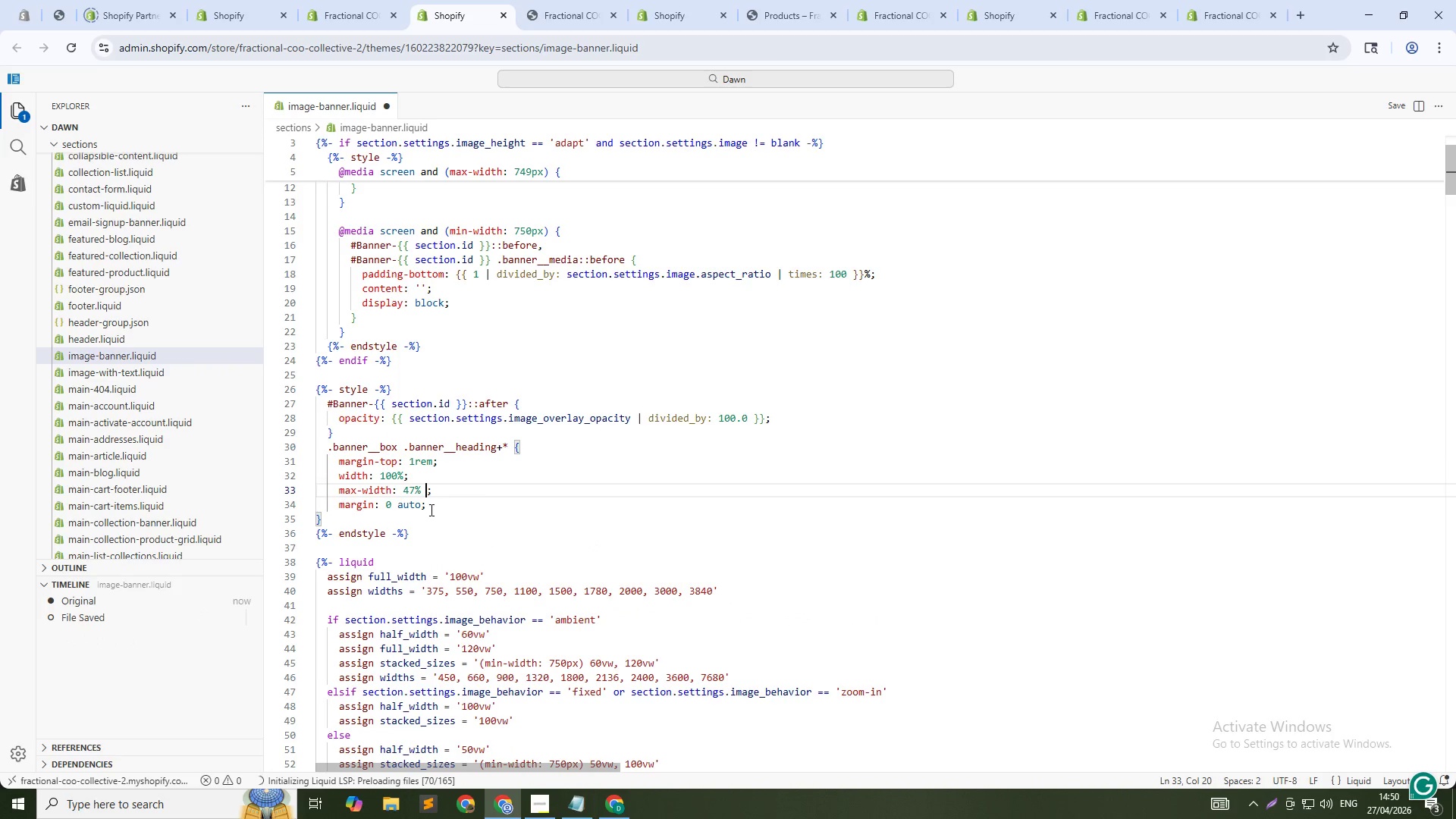 
type(!Ip)
 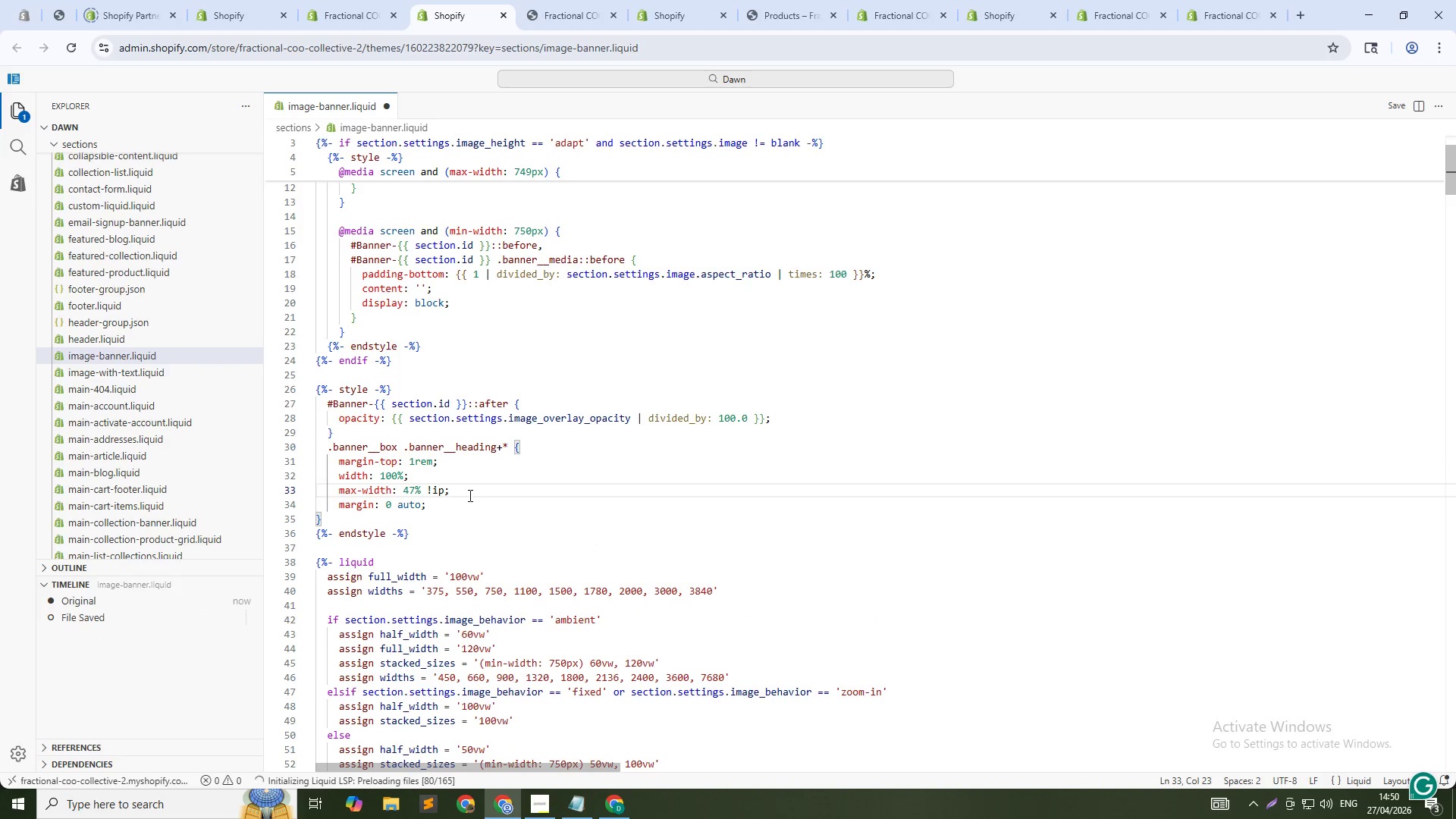 
key(Backspace)
type(mportnat)
 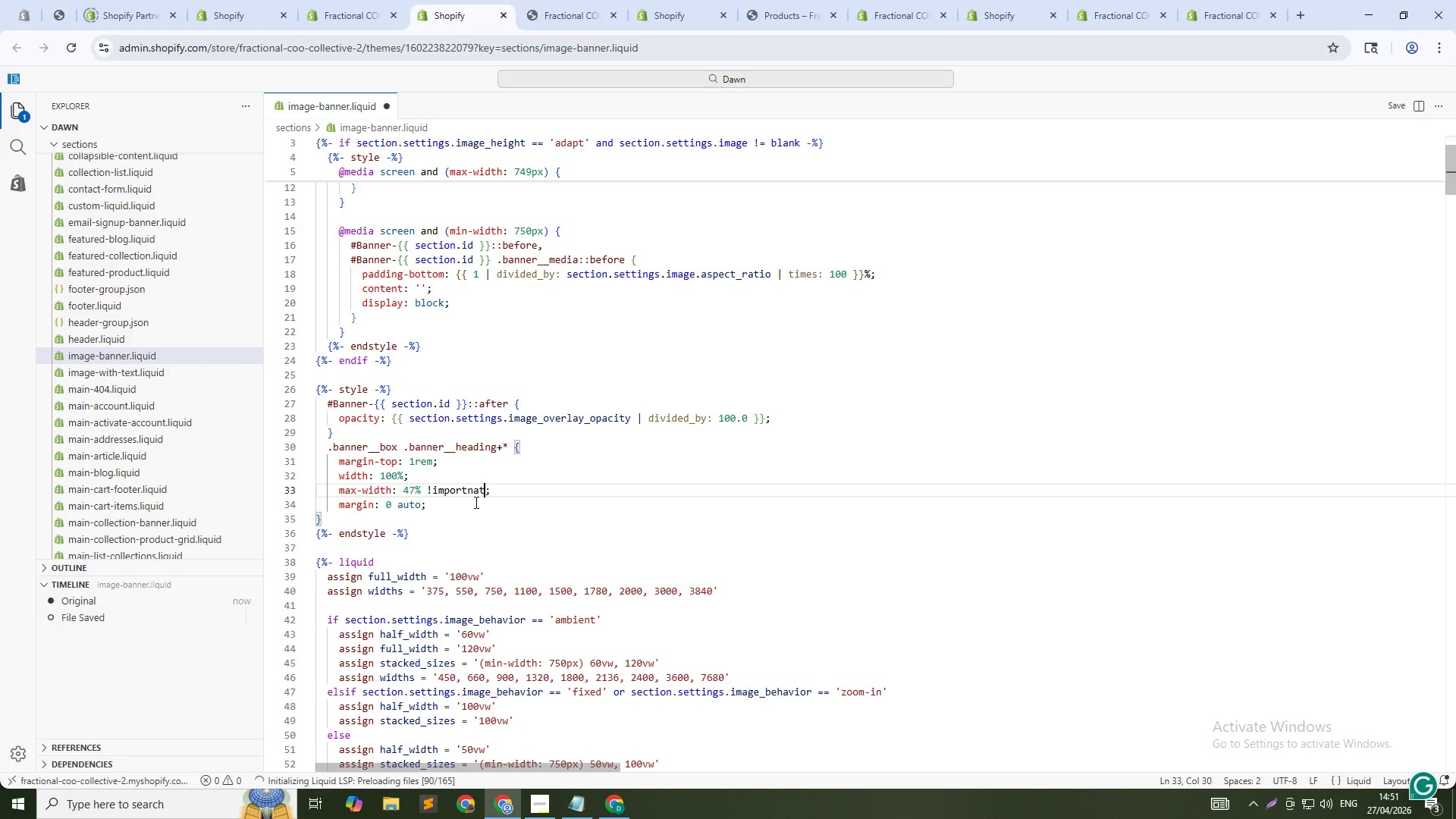 
left_click([489, 480])
 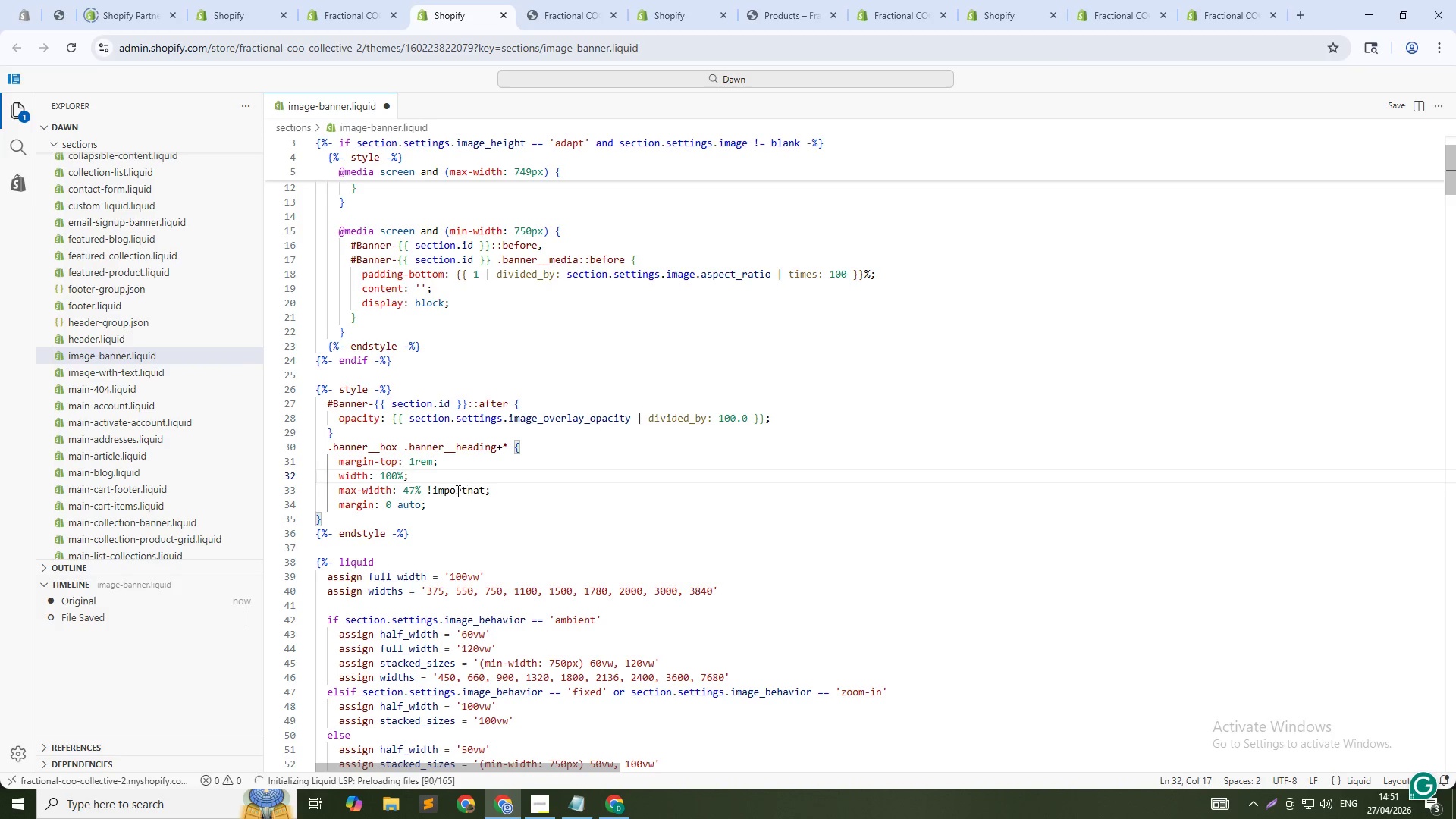 
double_click([456, 491])
 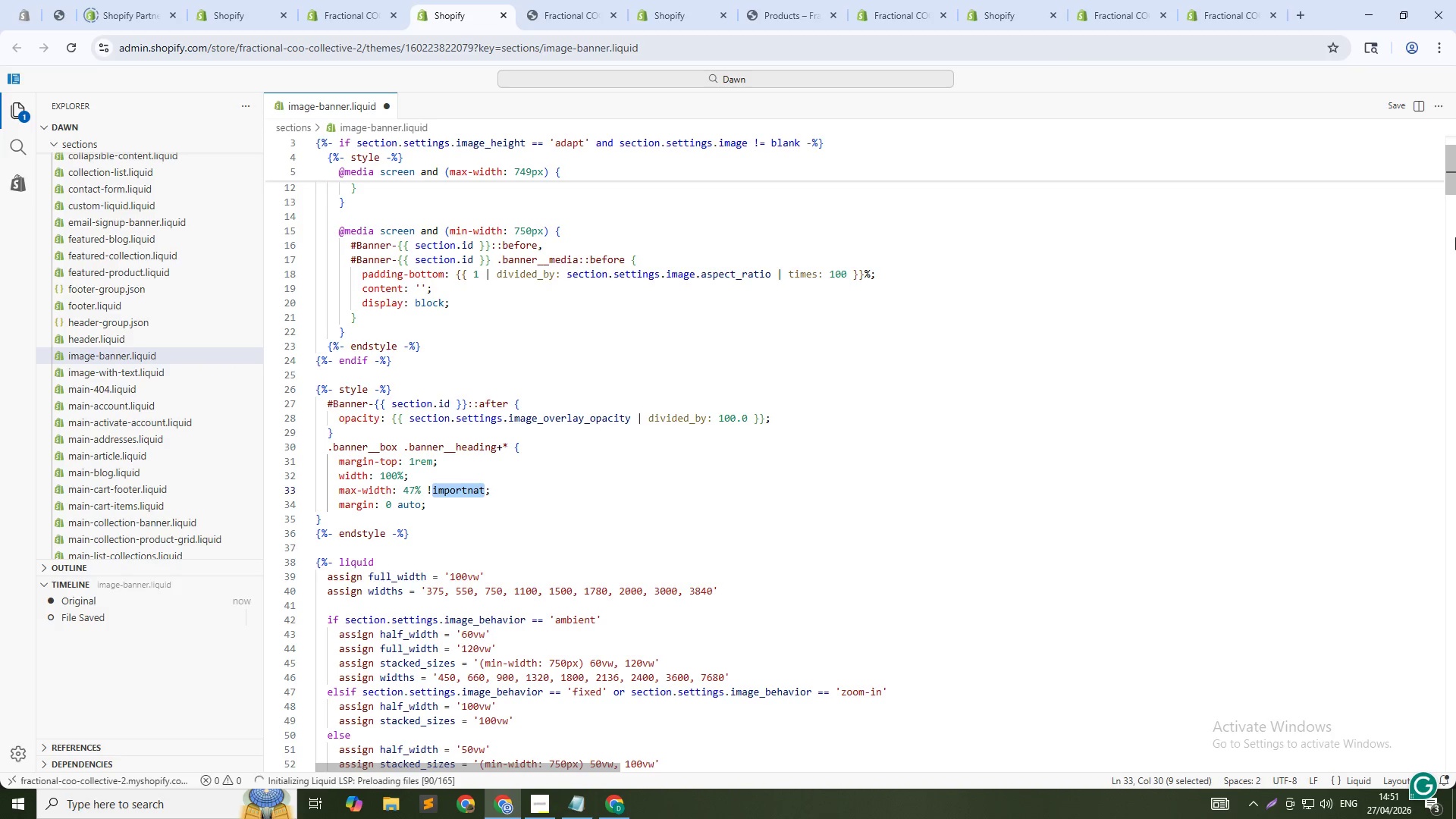 
key(Backspace)
type(u=)
key(Backspace)
key(Backspace)
type(importan)
 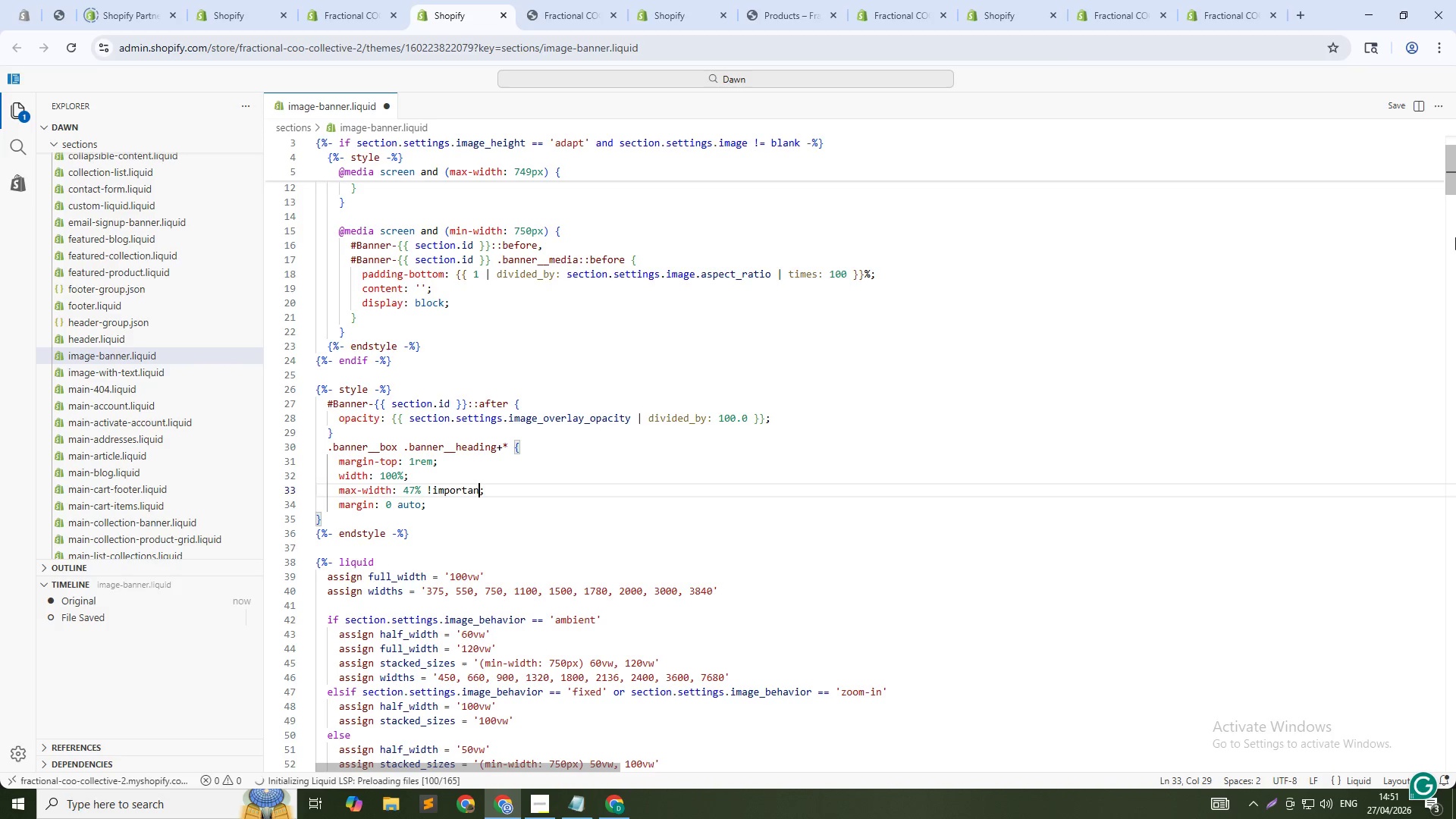 
key(Control+ControlLeft)
 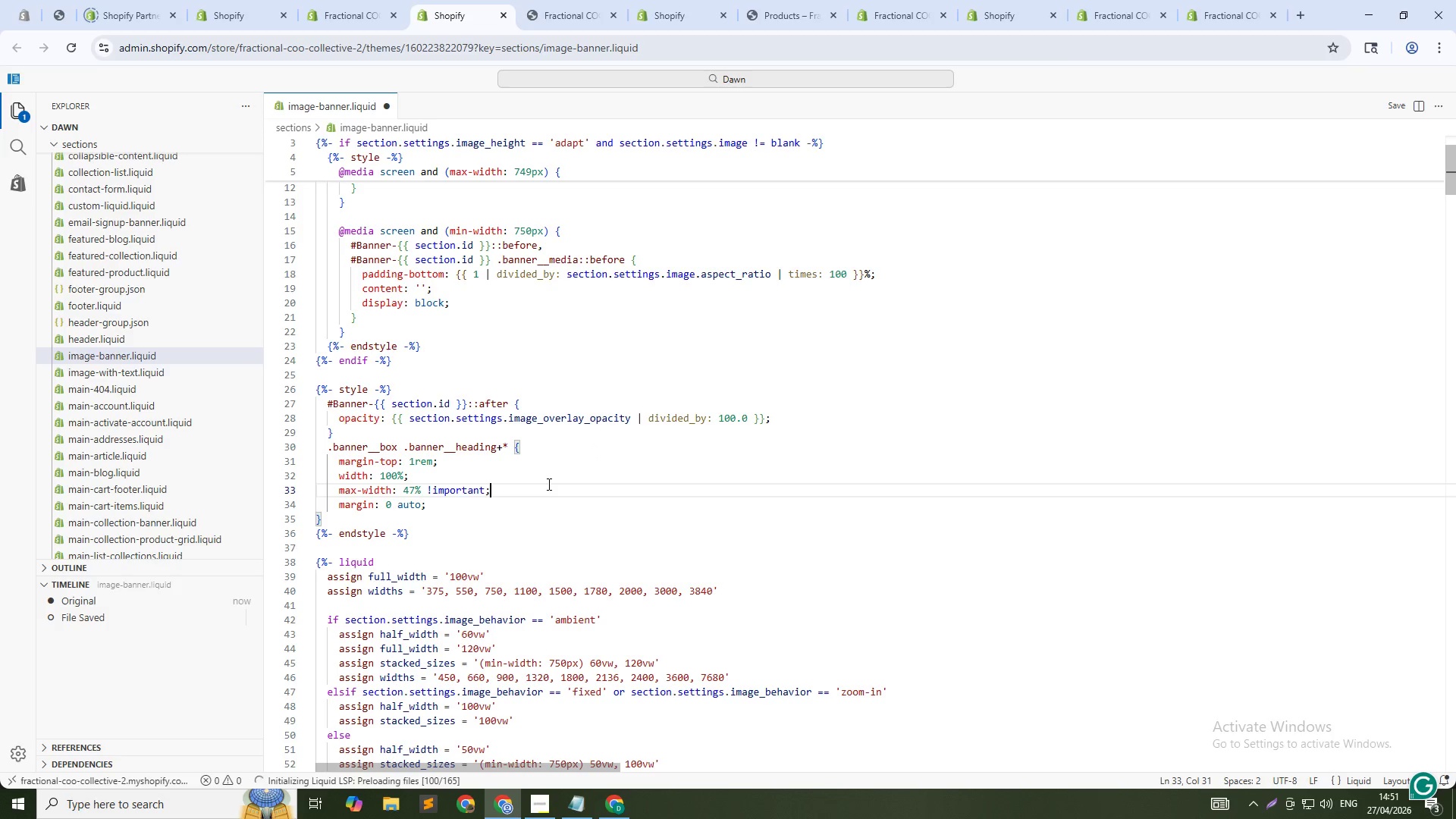 
key(Control+S)
 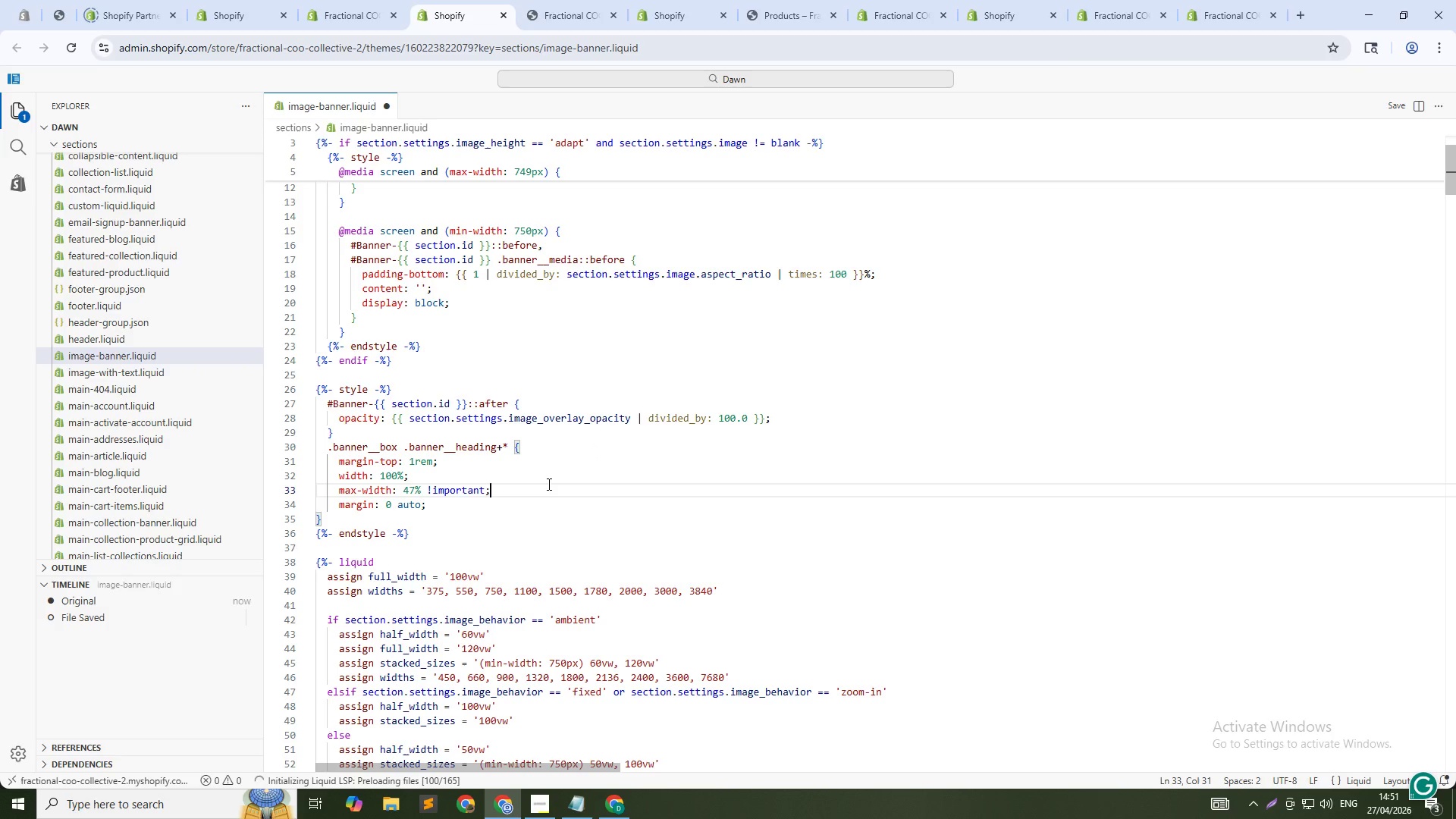 
left_click([548, 484])
 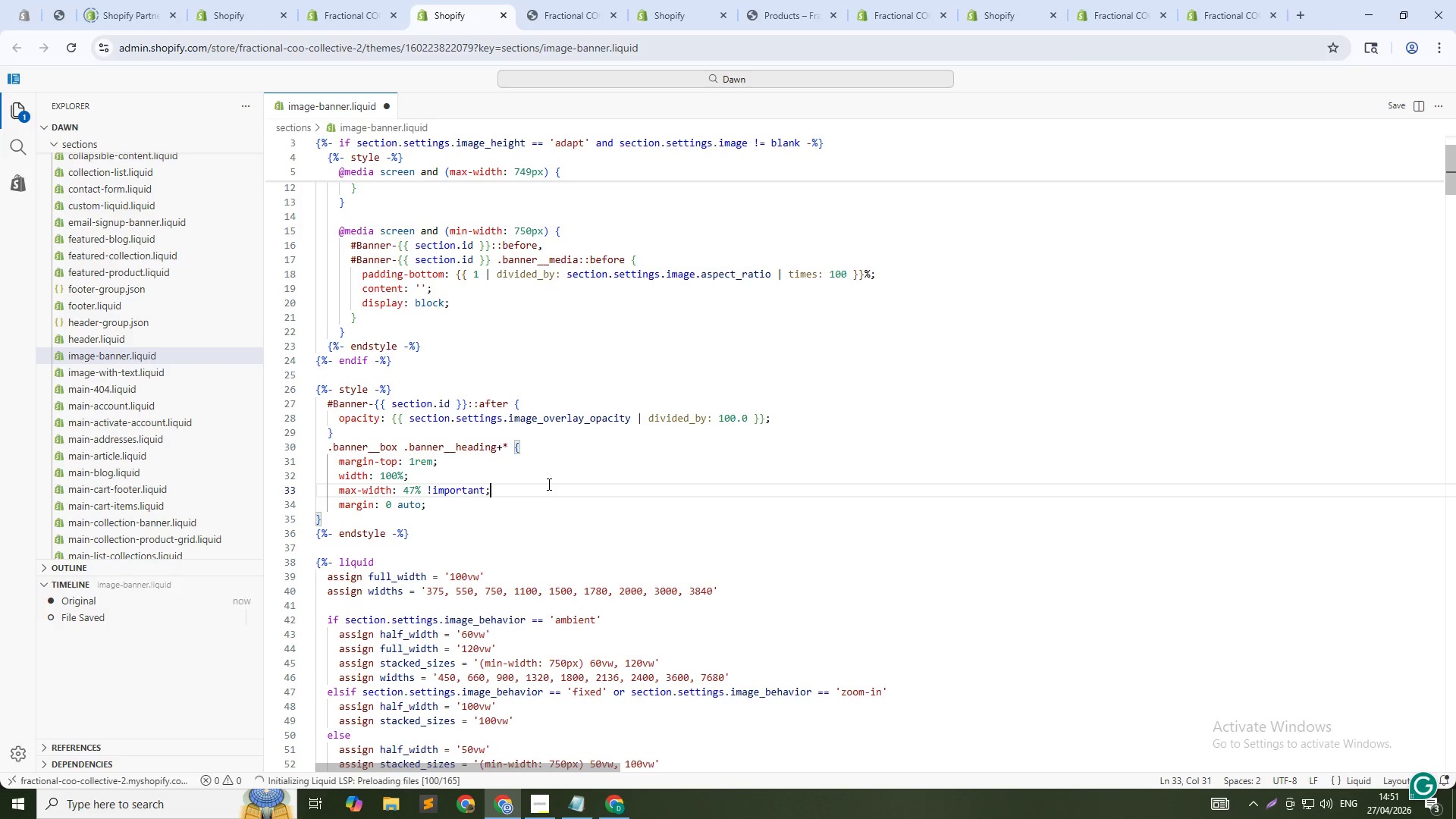 
double_click([548, 484])
 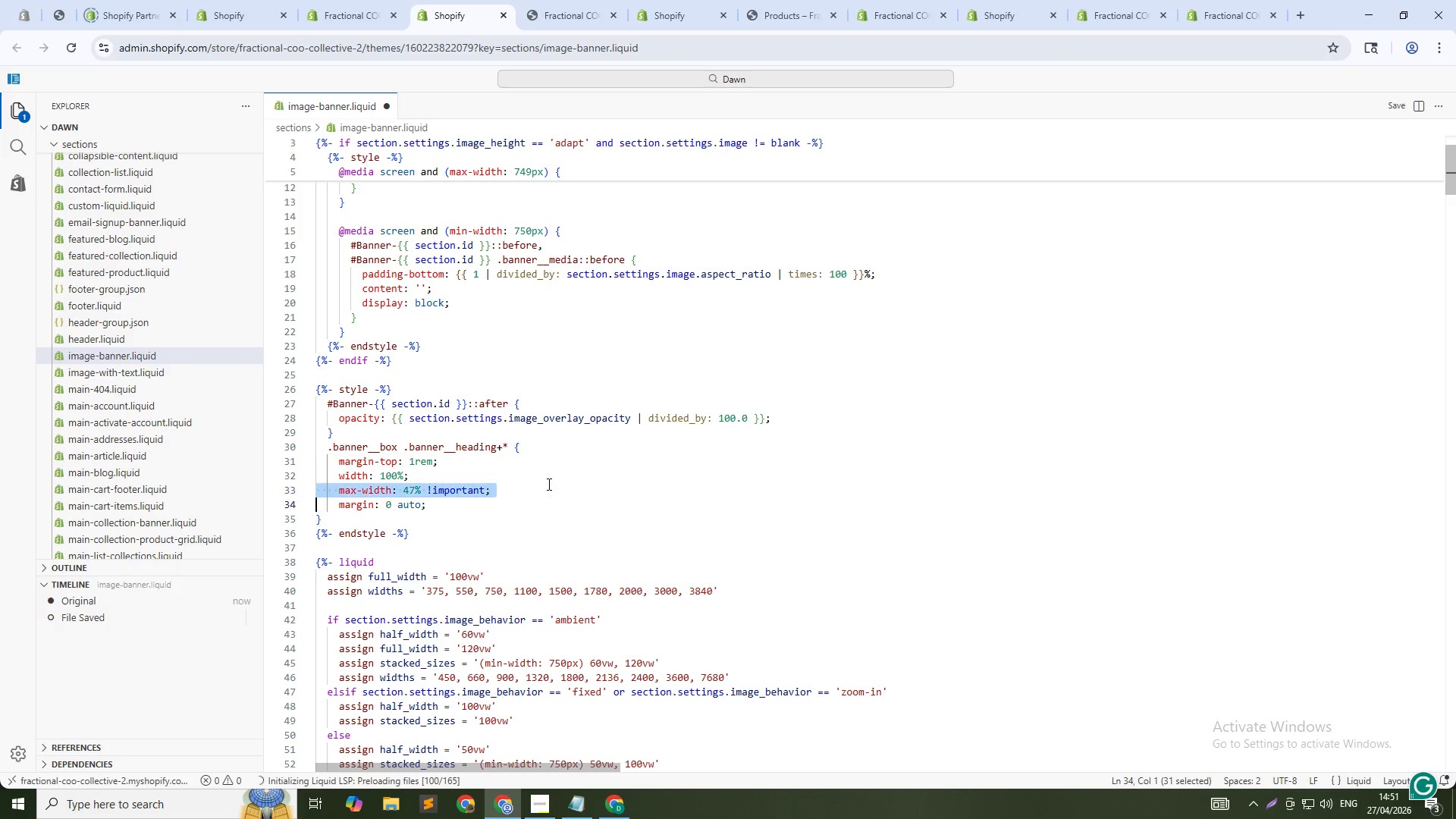 
key(Control+ControlLeft)
 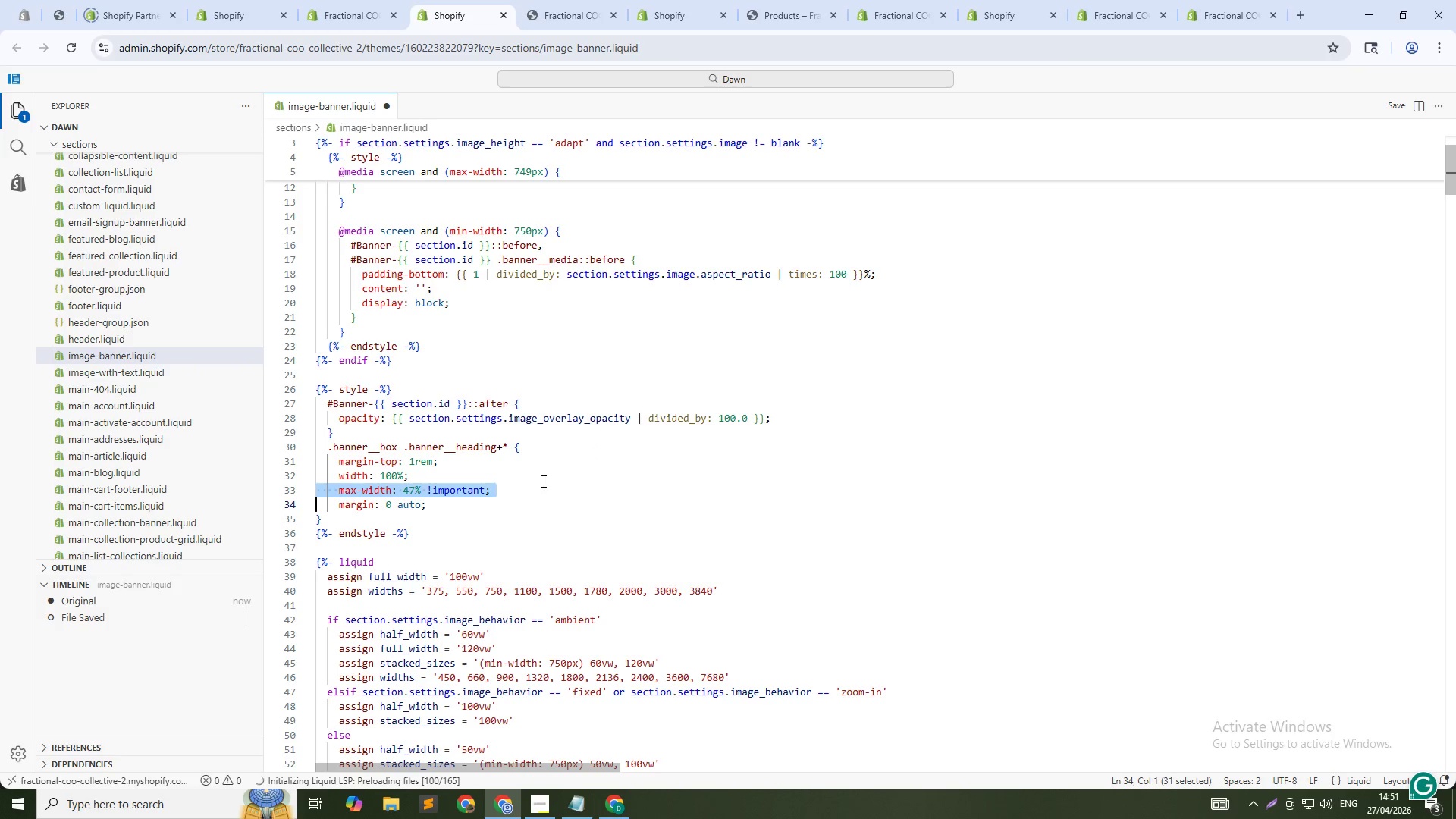 
key(Control+S)
 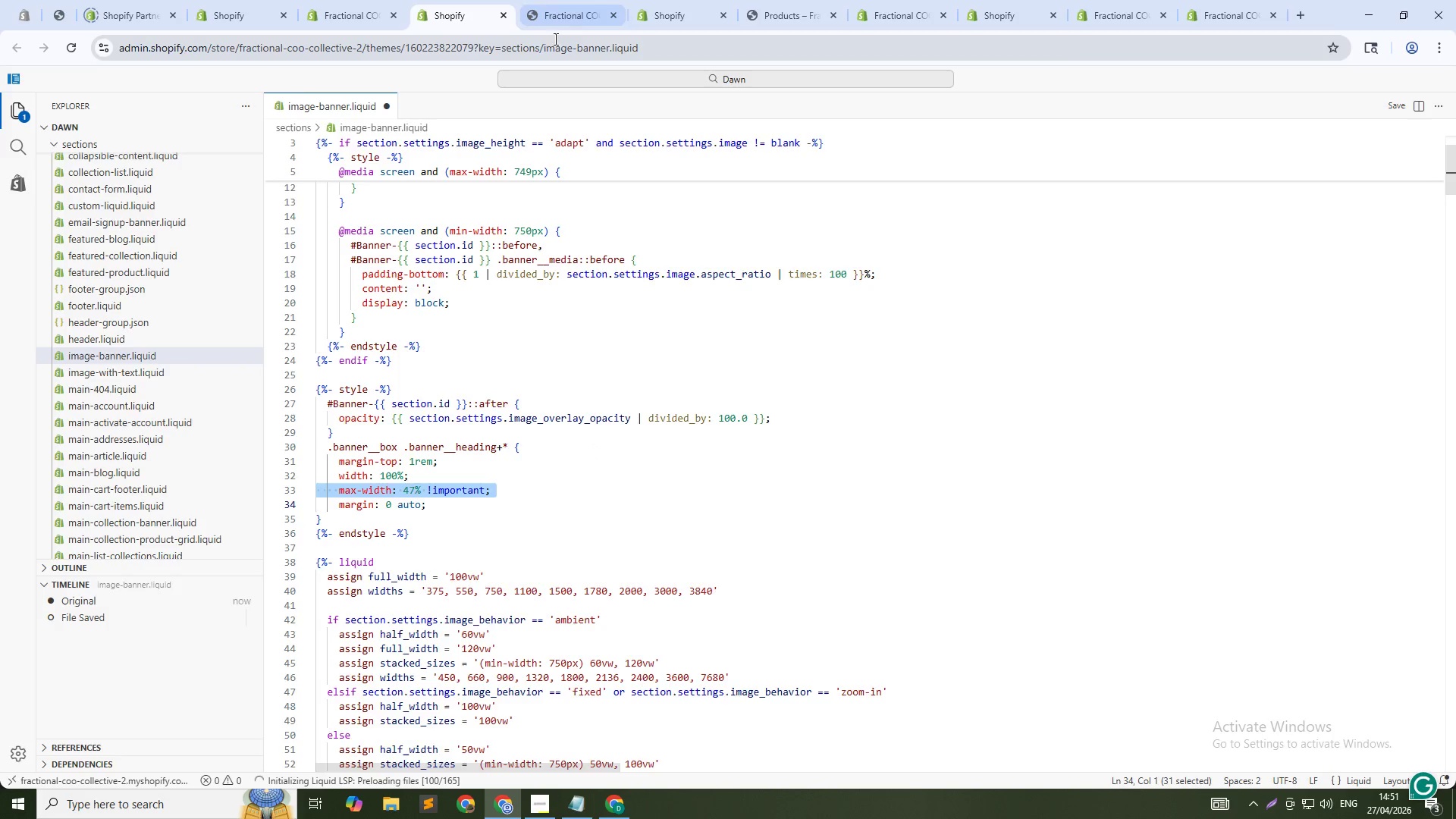 
left_click([558, 10])
 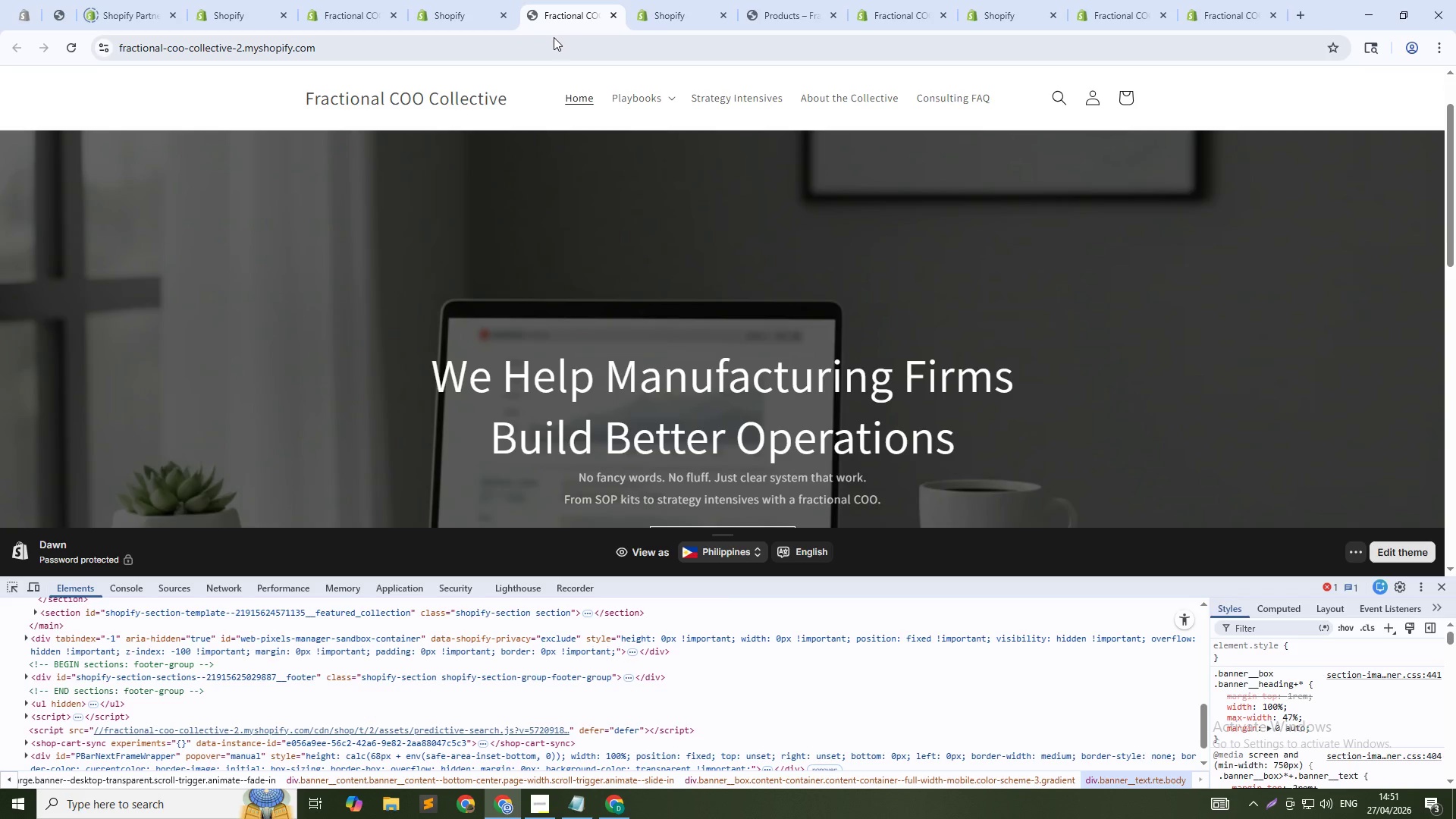 
left_click_drag(start_coordinate=[556, 32], to_coordinate=[554, 39])
 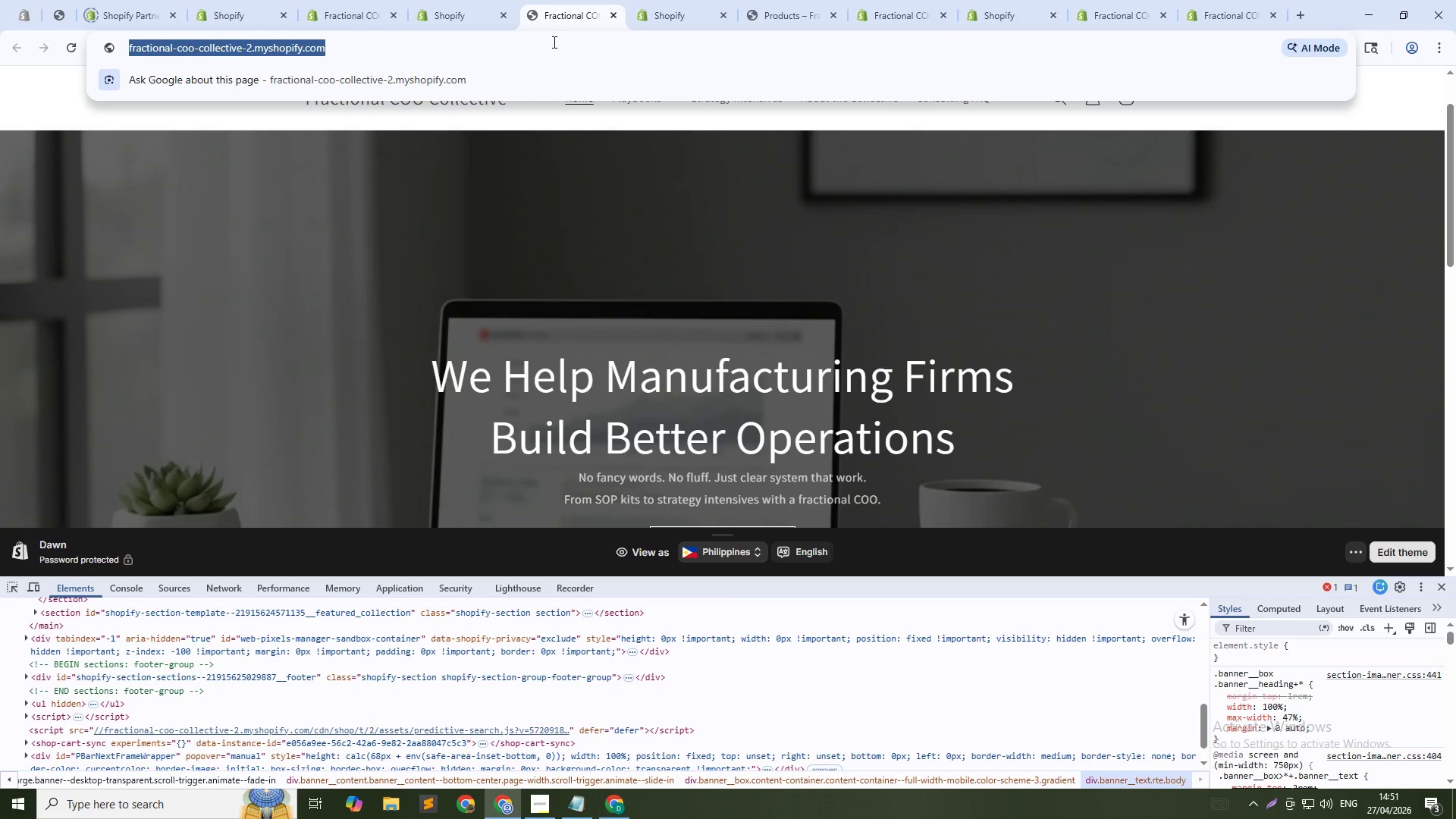 
key(F5)
 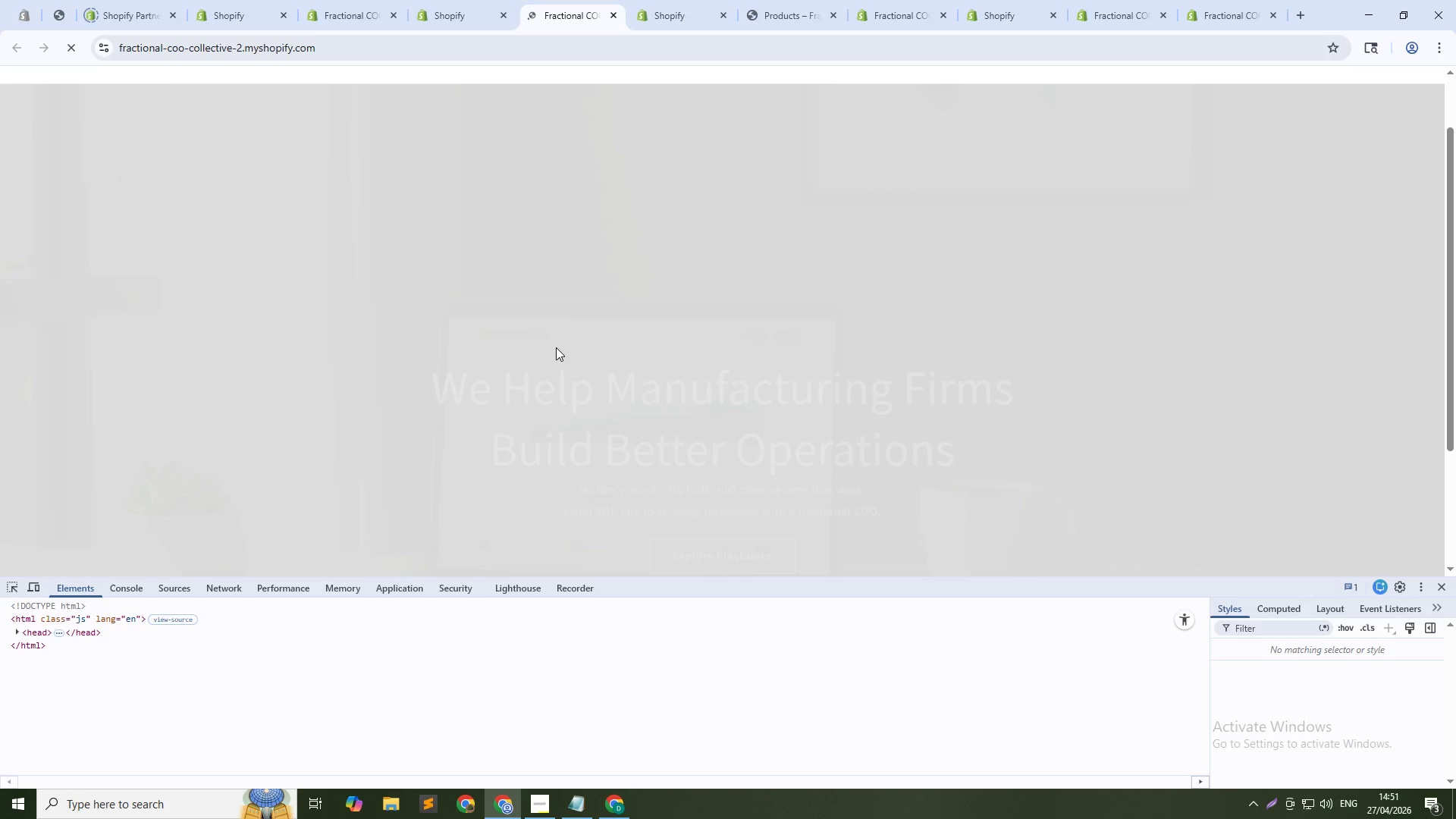 
scroll: coordinate [854, 398], scroll_direction: down, amount: 10.0
 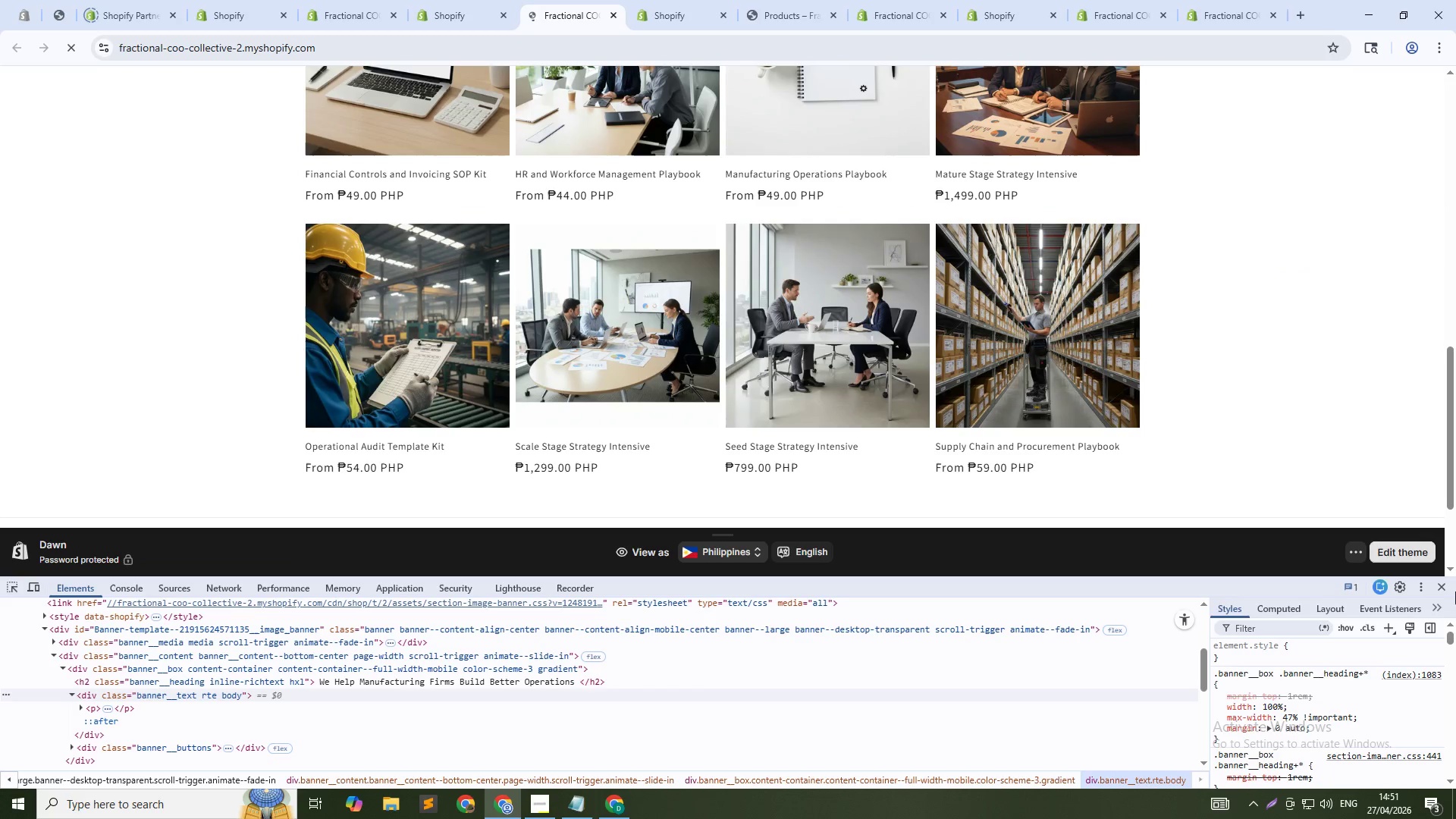 
left_click([1436, 586])
 